 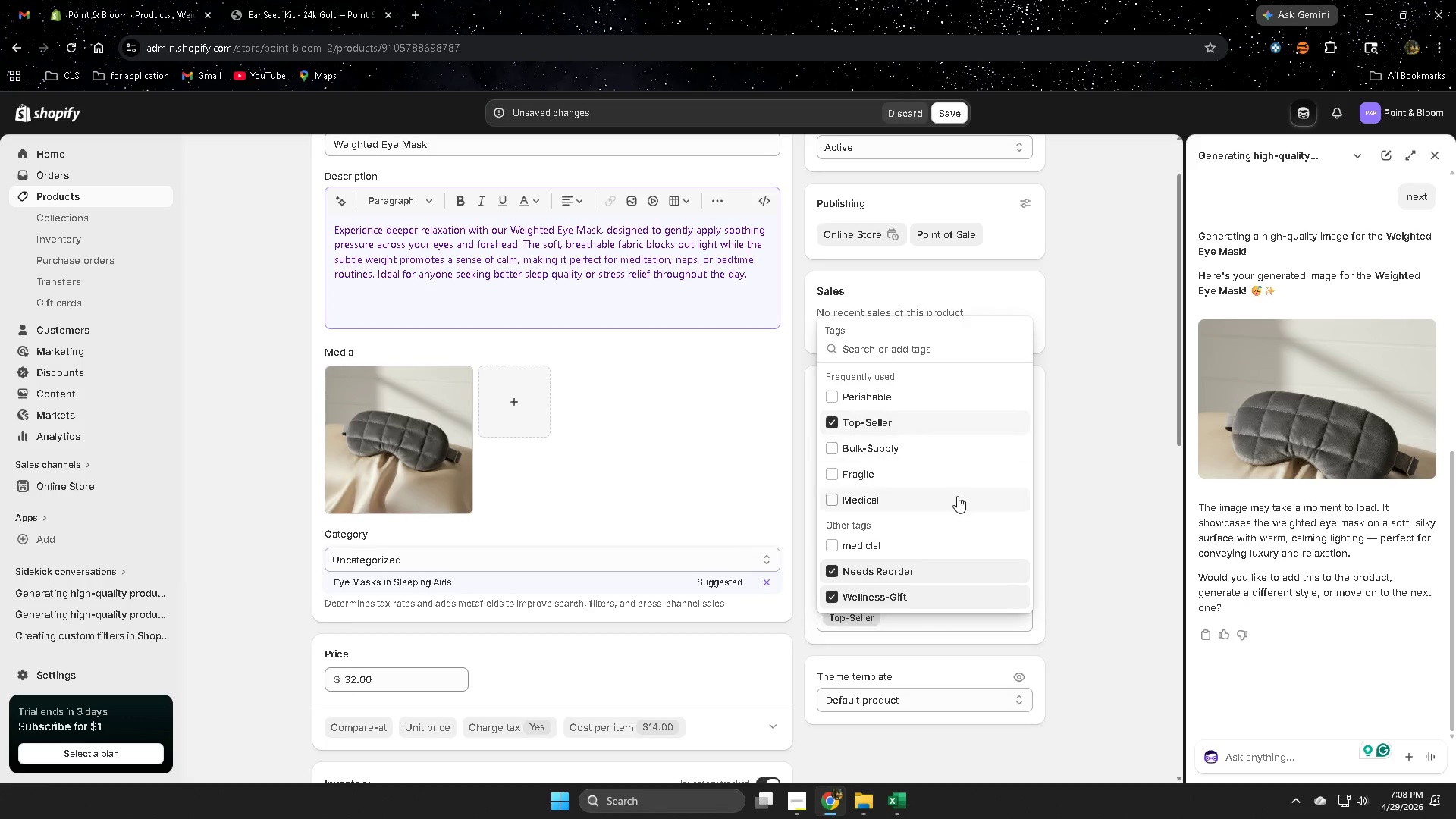 
left_click([1128, 519])
 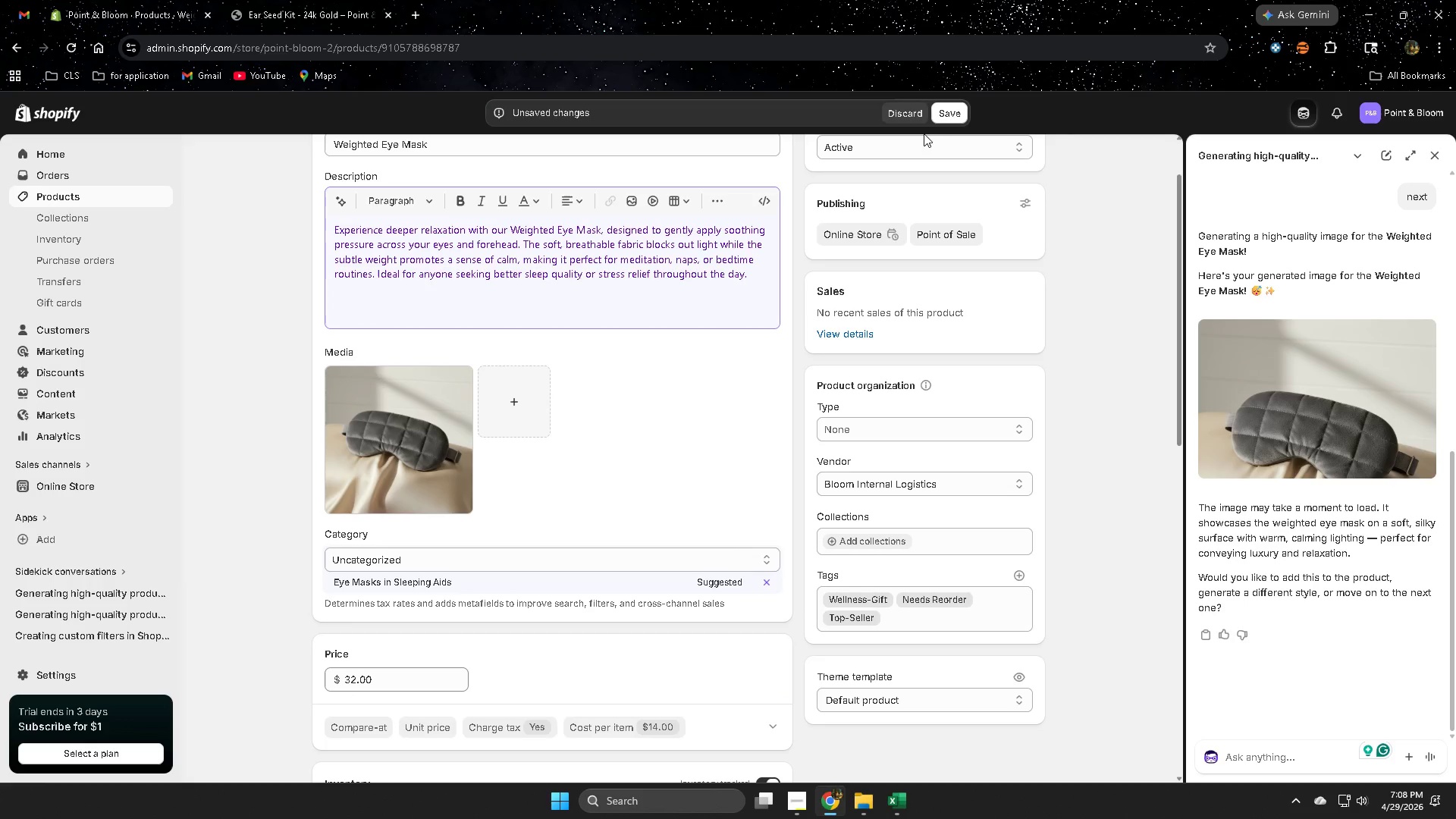 
left_click([946, 119])
 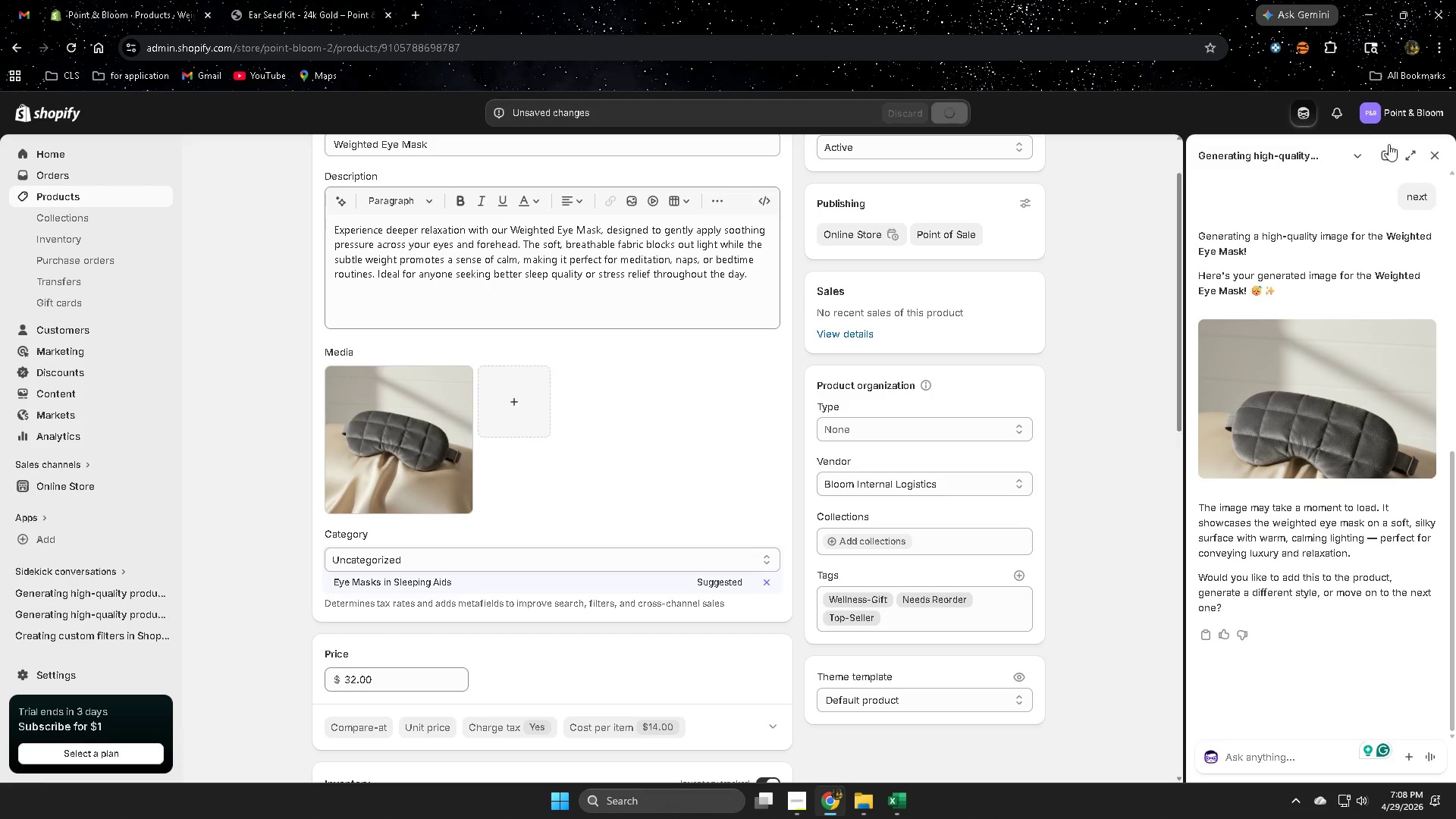 
left_click([1437, 158])
 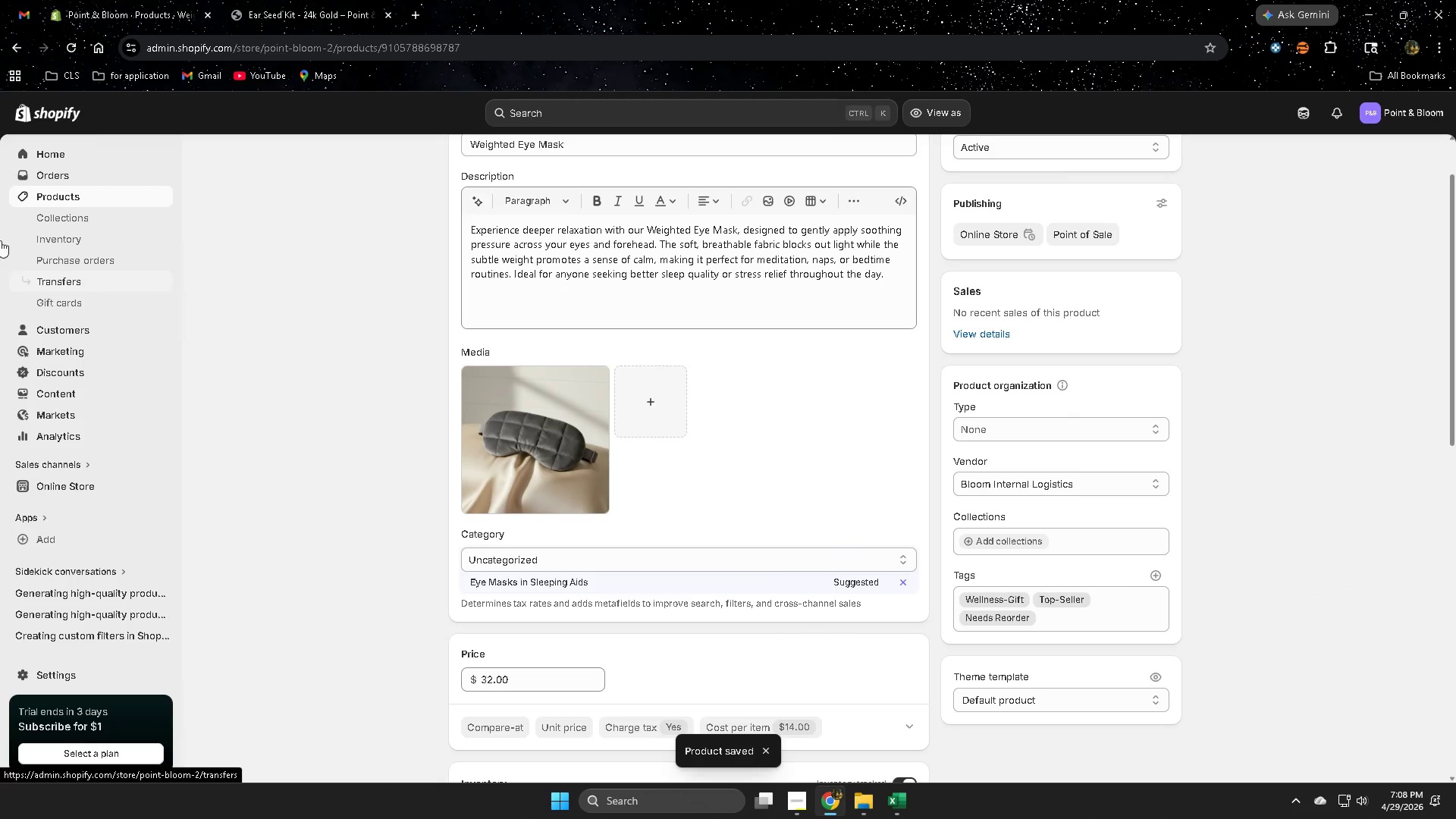 
left_click([40, 199])
 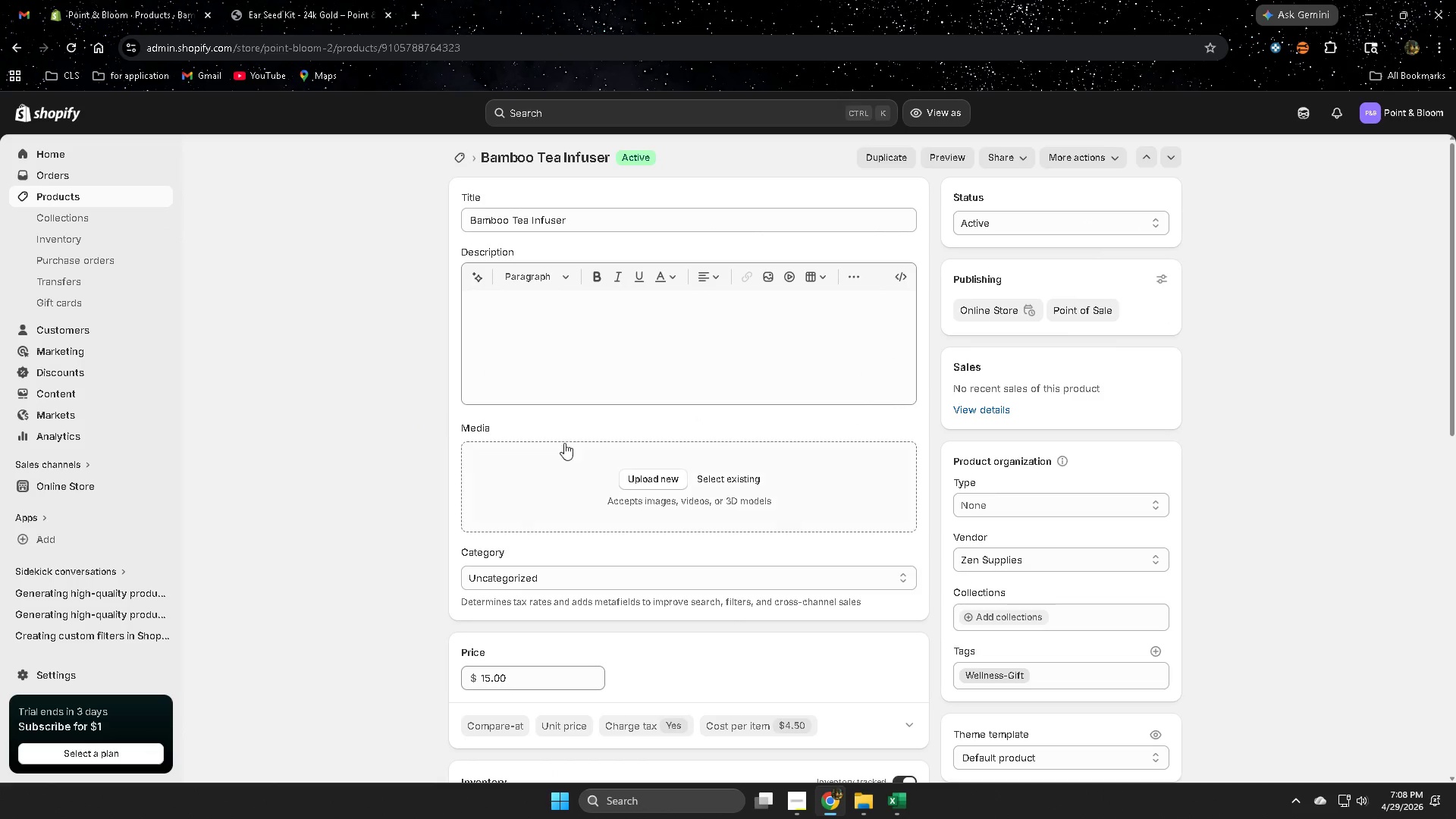 
wait(6.88)
 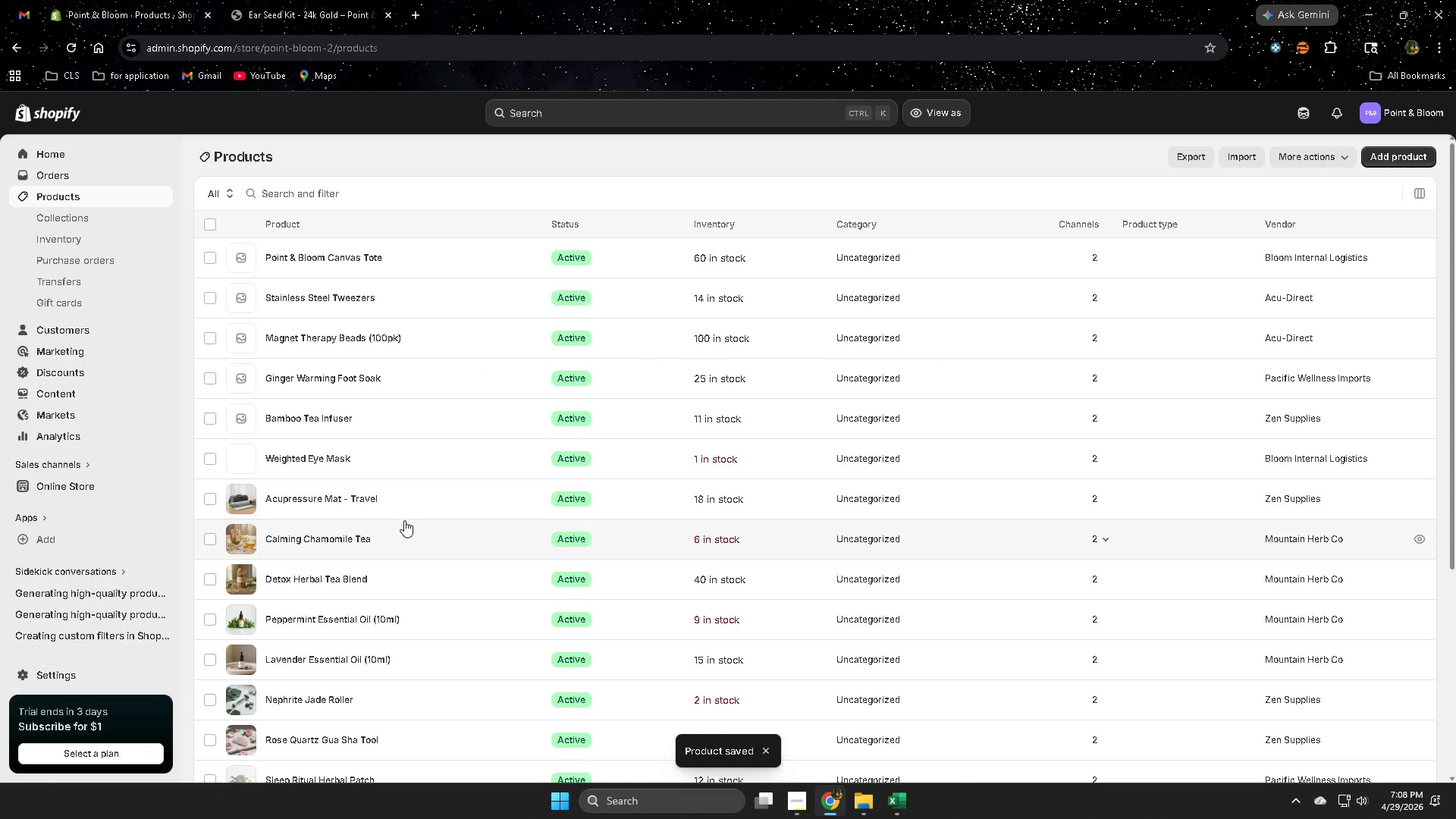 
left_click([1156, 655])
 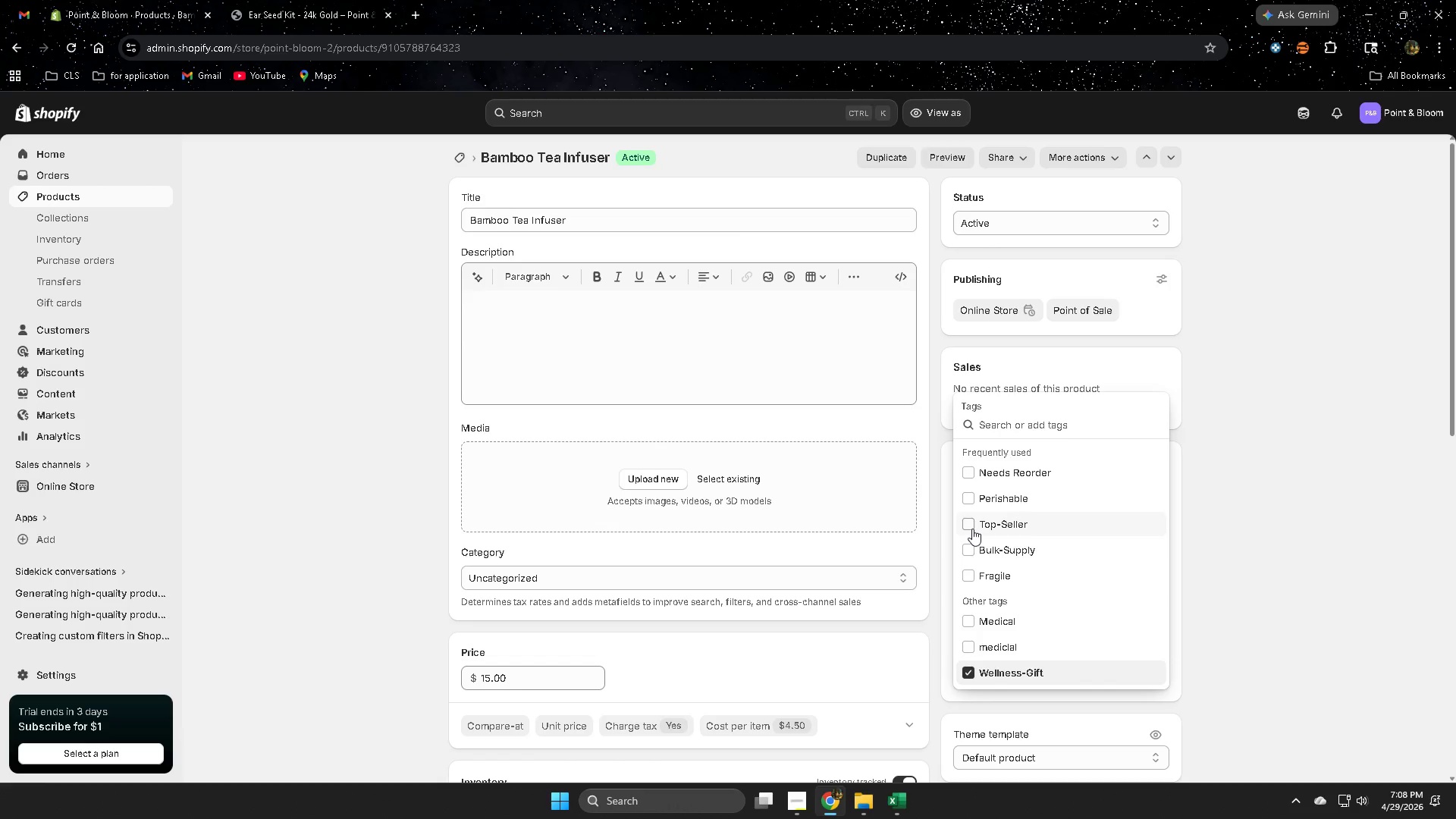 
left_click([971, 523])
 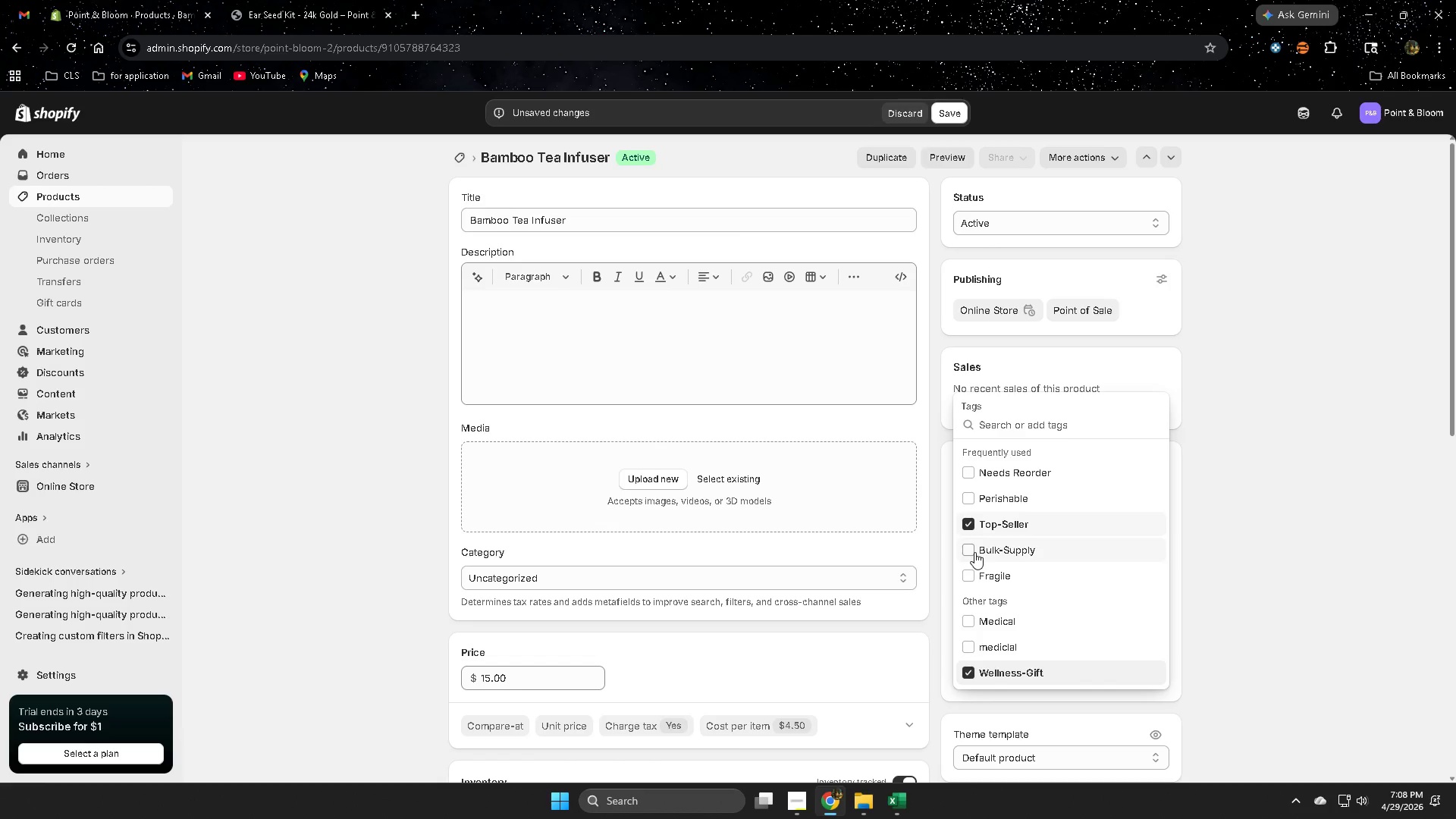 
left_click([972, 551])
 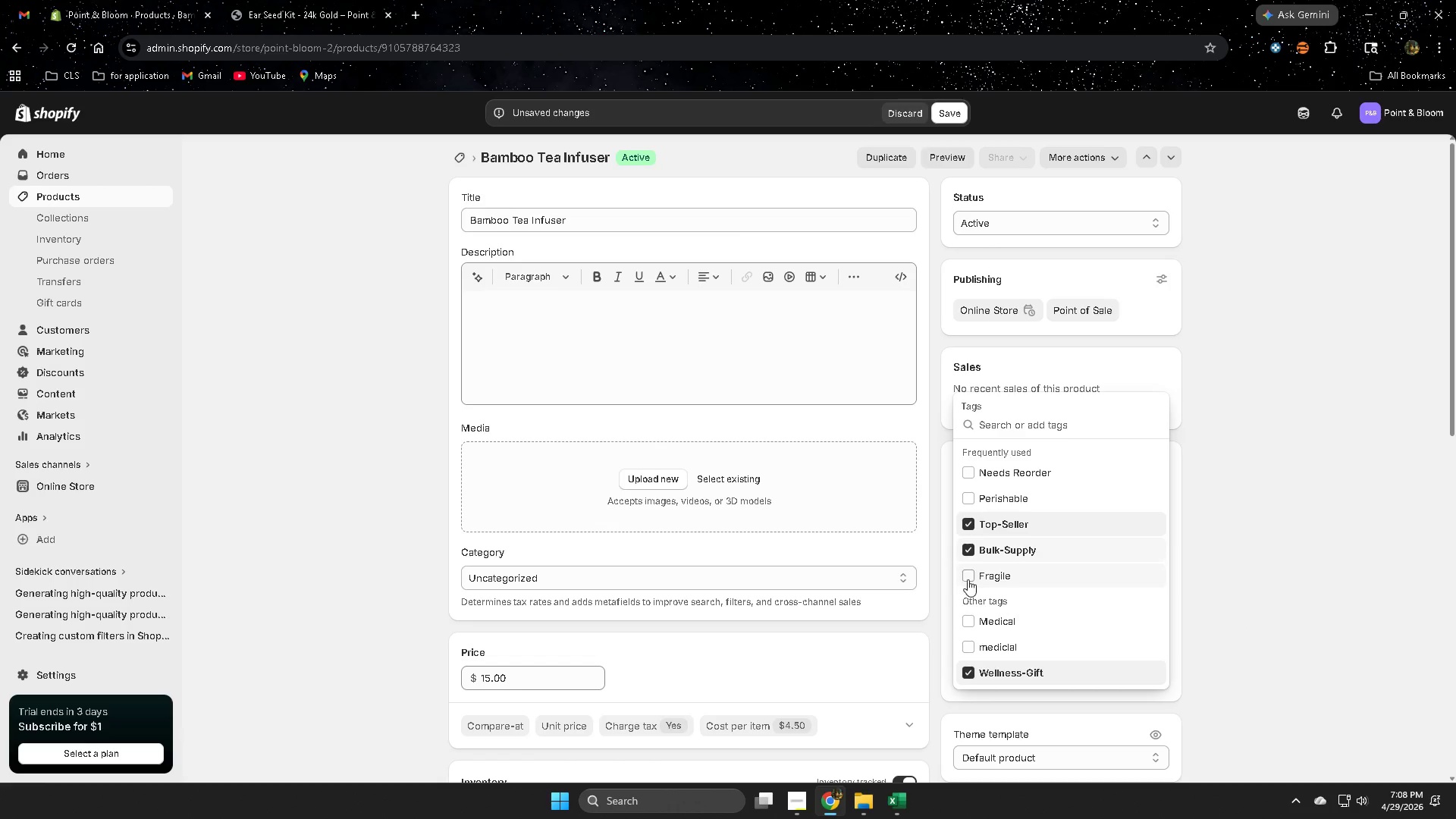 
double_click([1260, 610])
 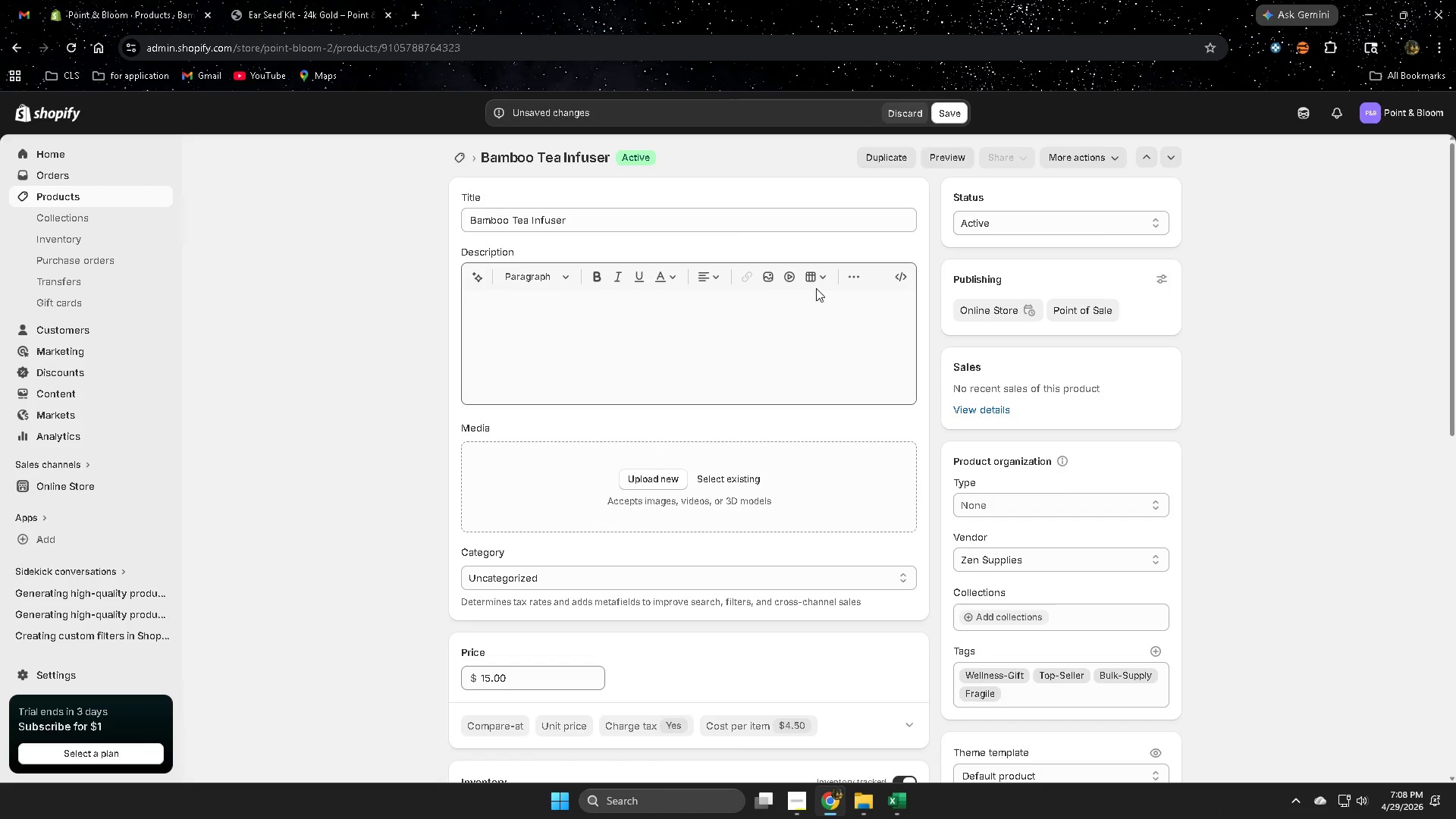 
left_click([1297, 116])
 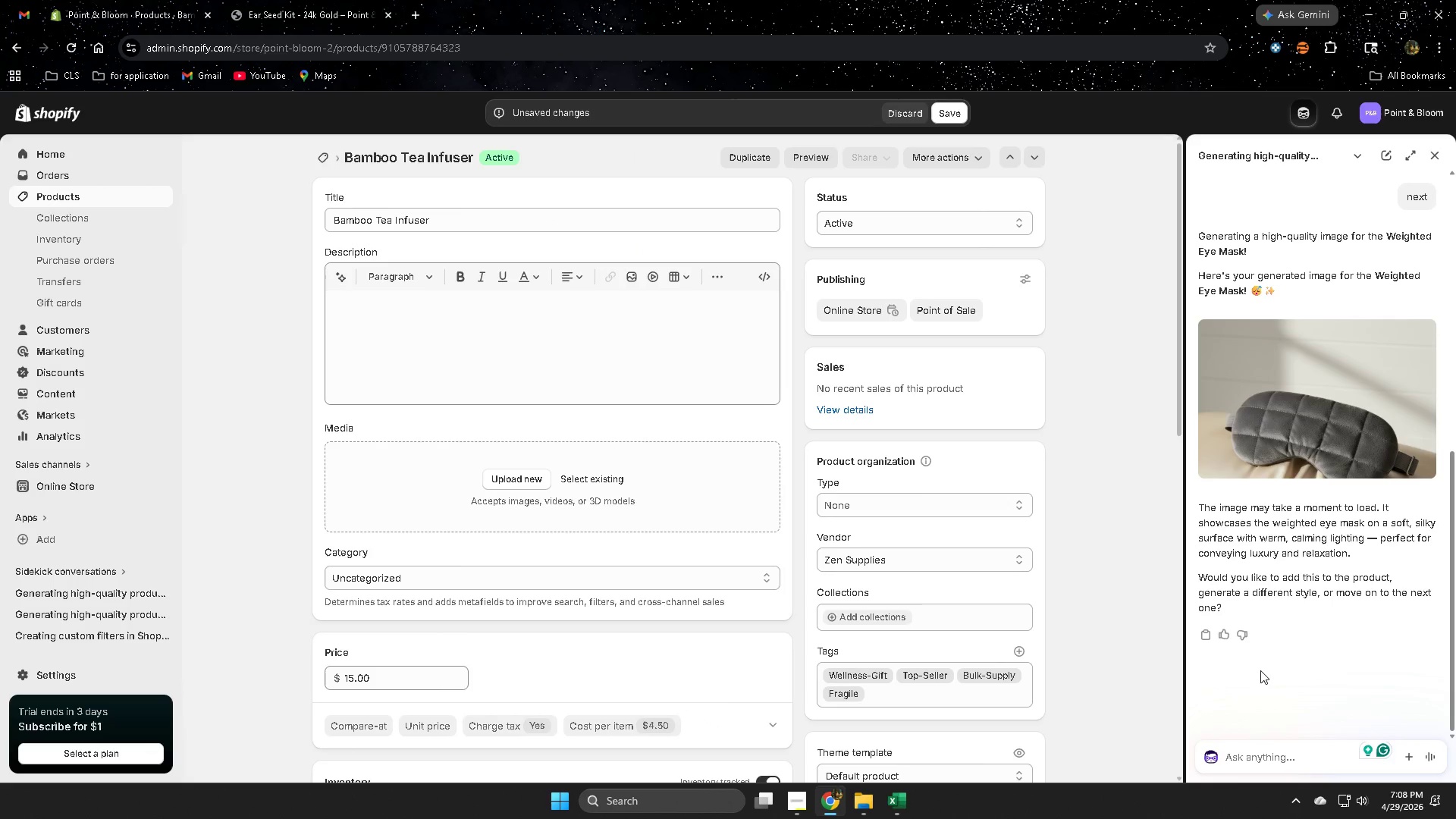 
type(next)
 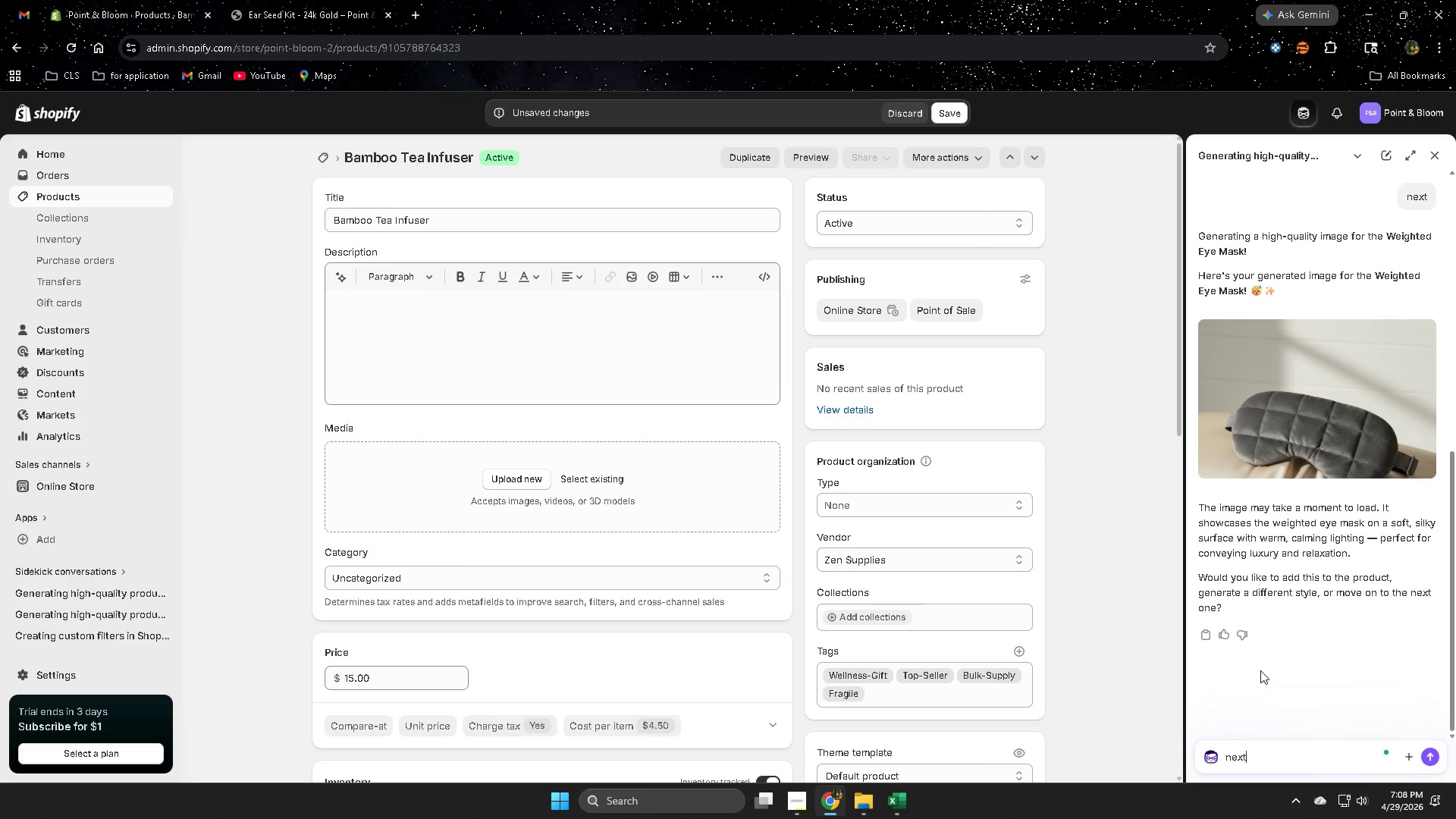 
key(Enter)
 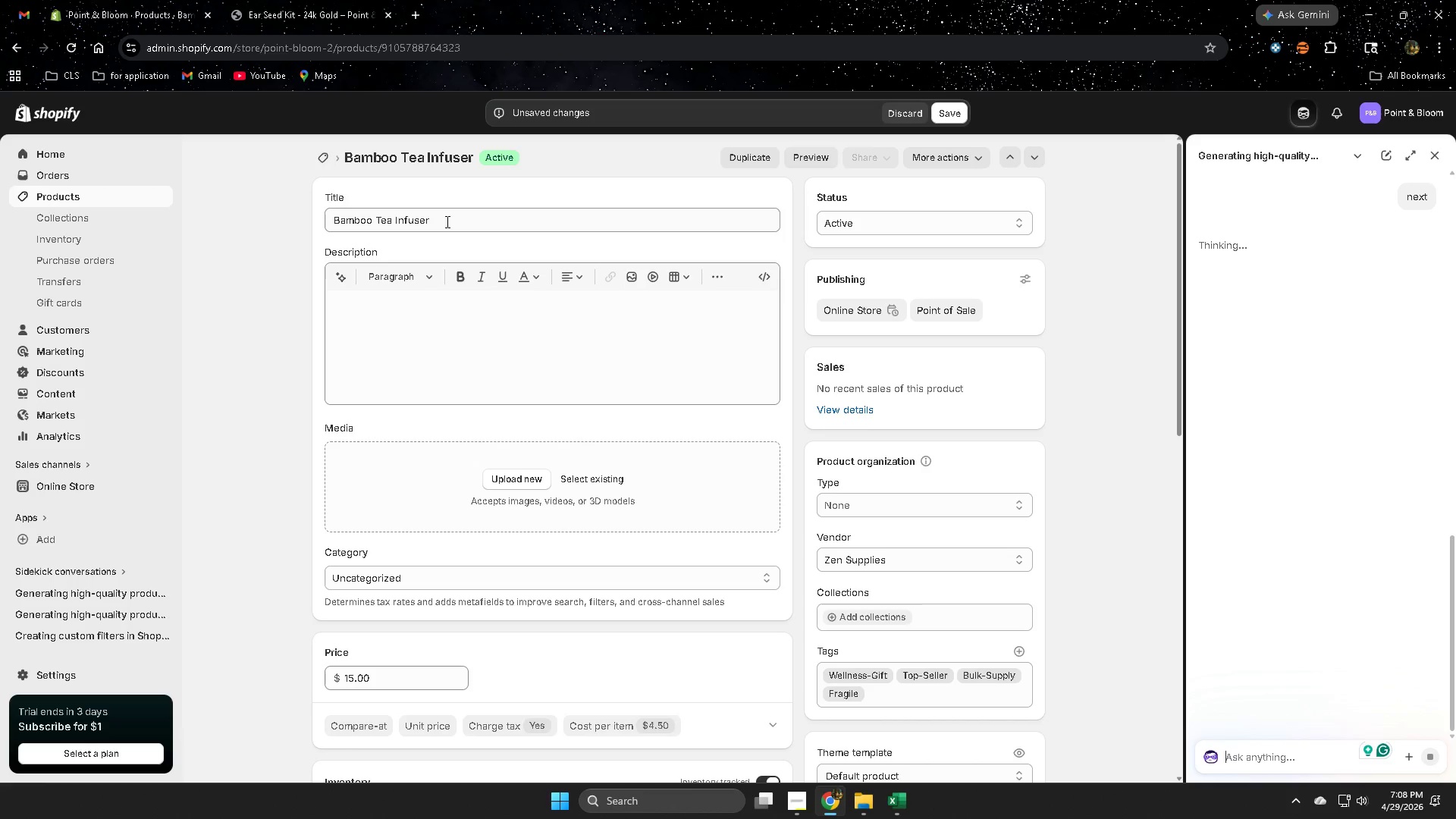 
double_click([447, 218])
 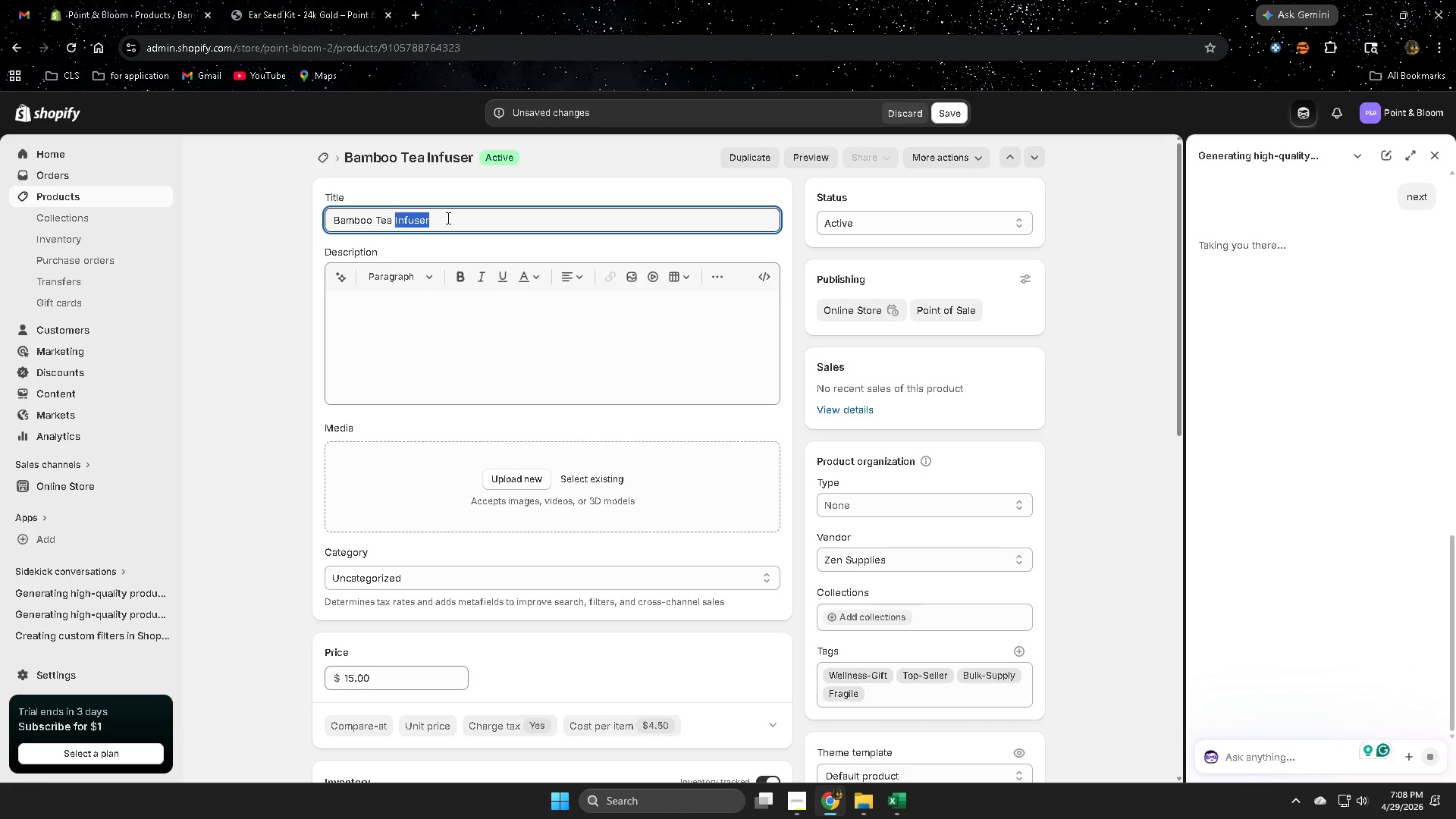 
triple_click([447, 218])
 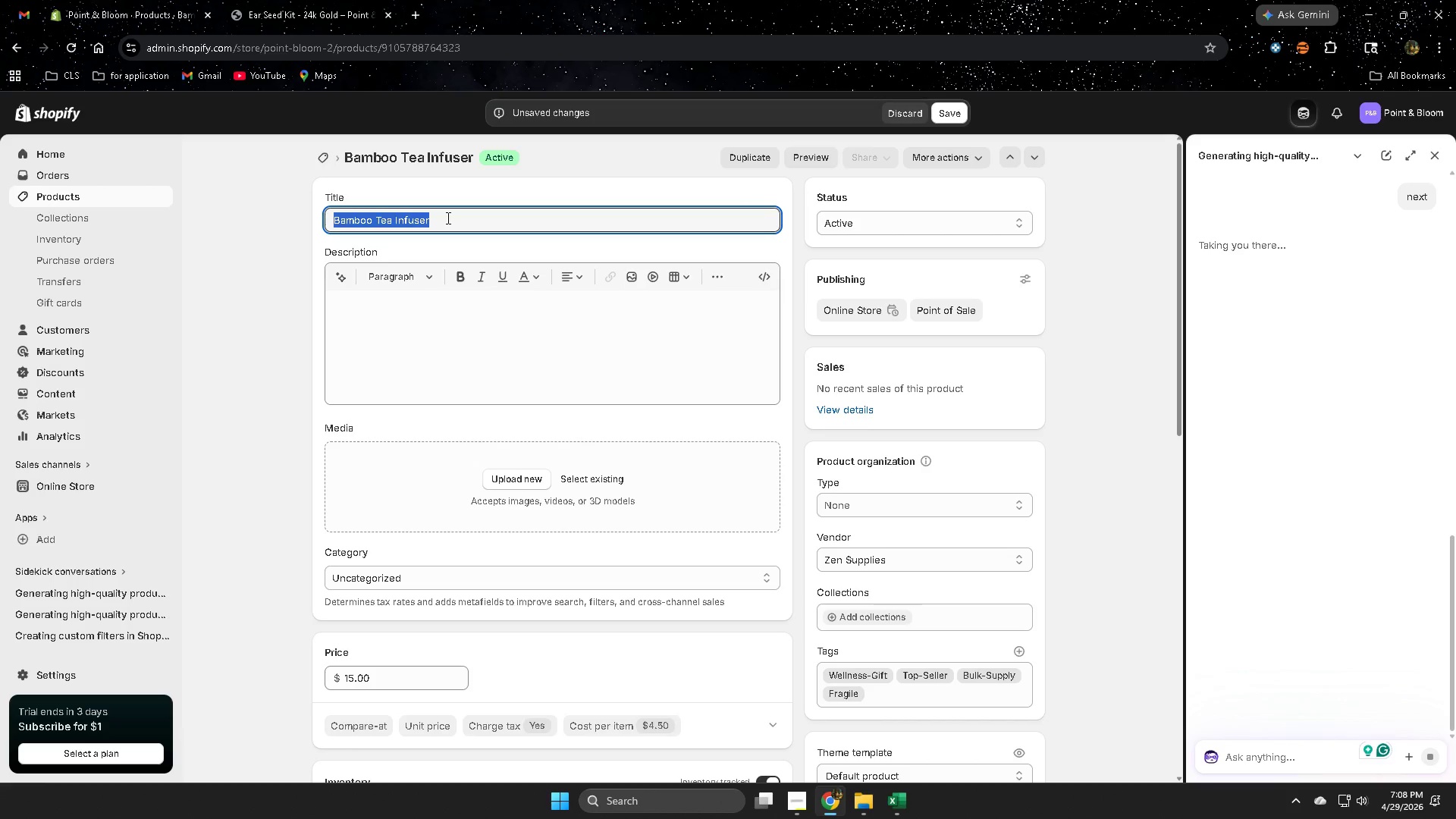 
key(Control+ControlLeft)
 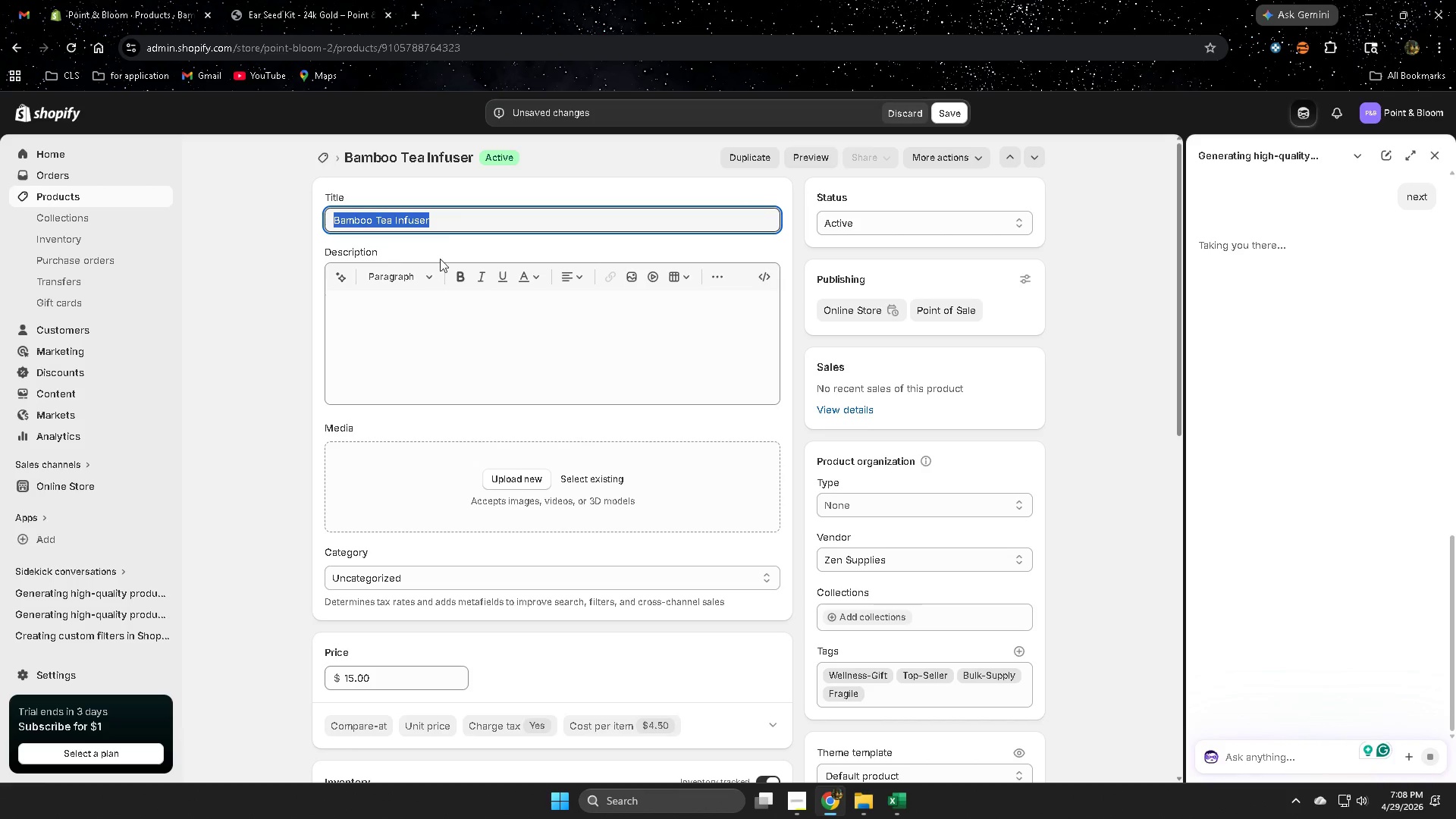 
key(Control+C)
 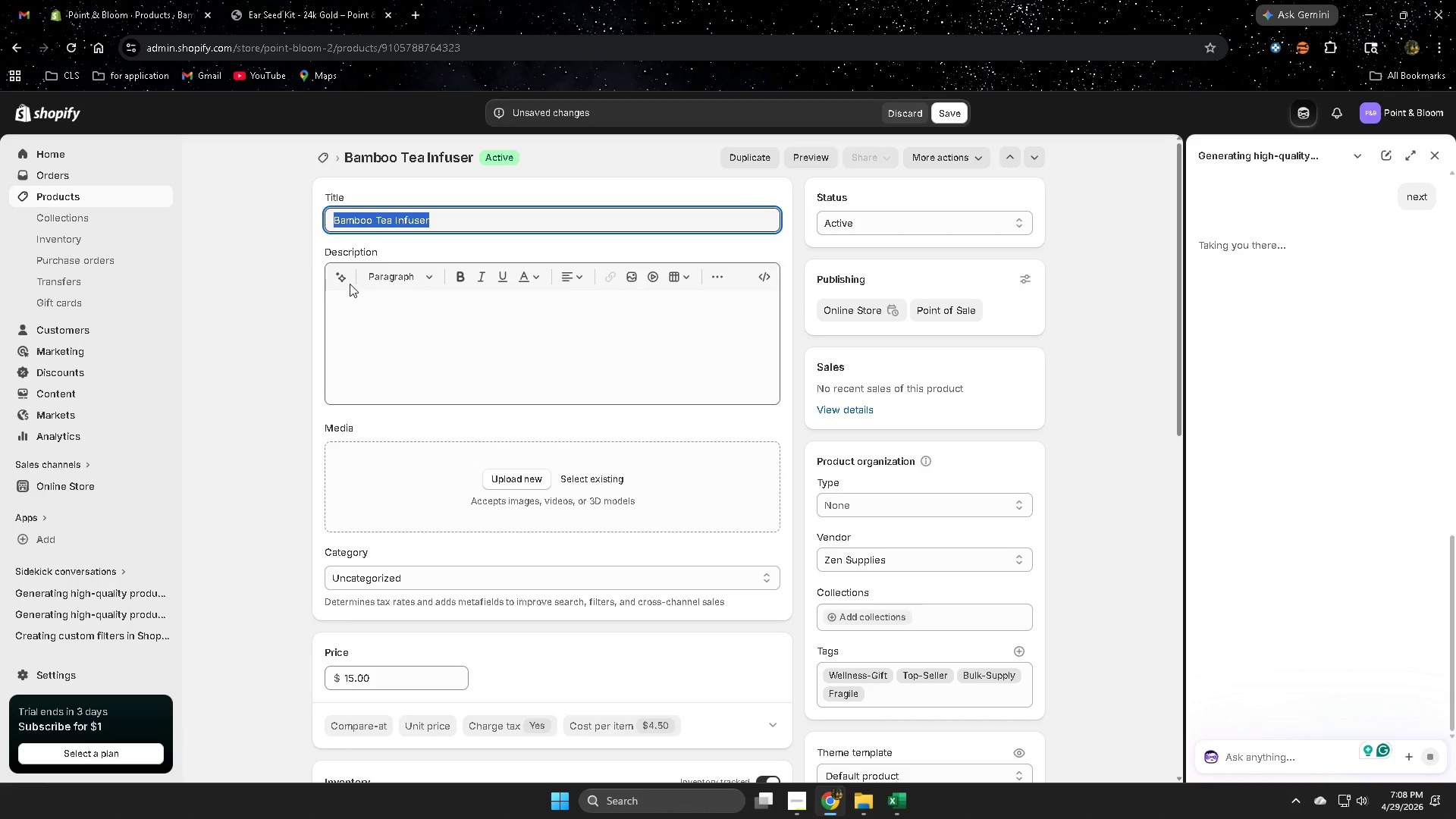 
left_click([344, 280])
 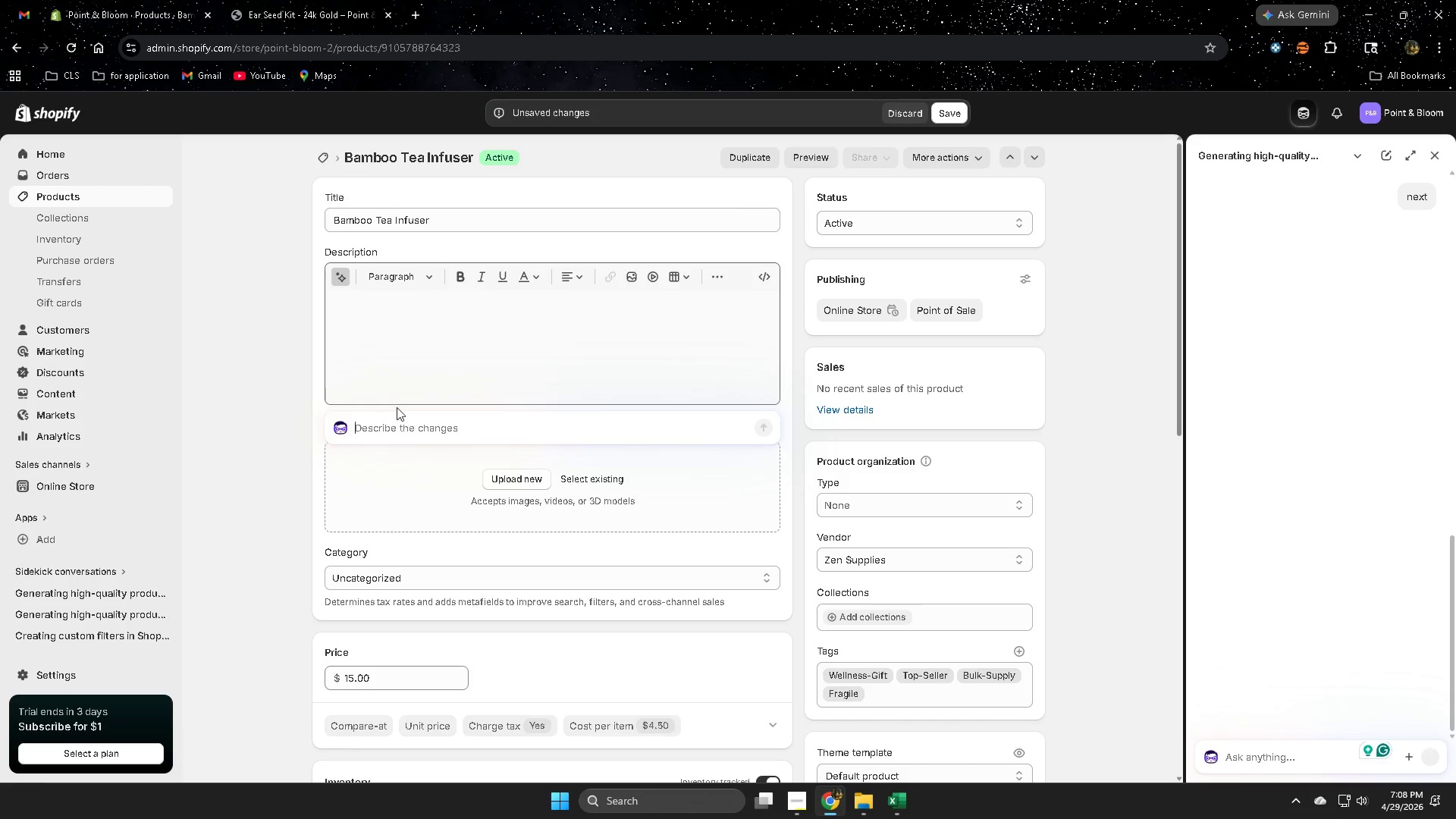 
key(Control+V)
 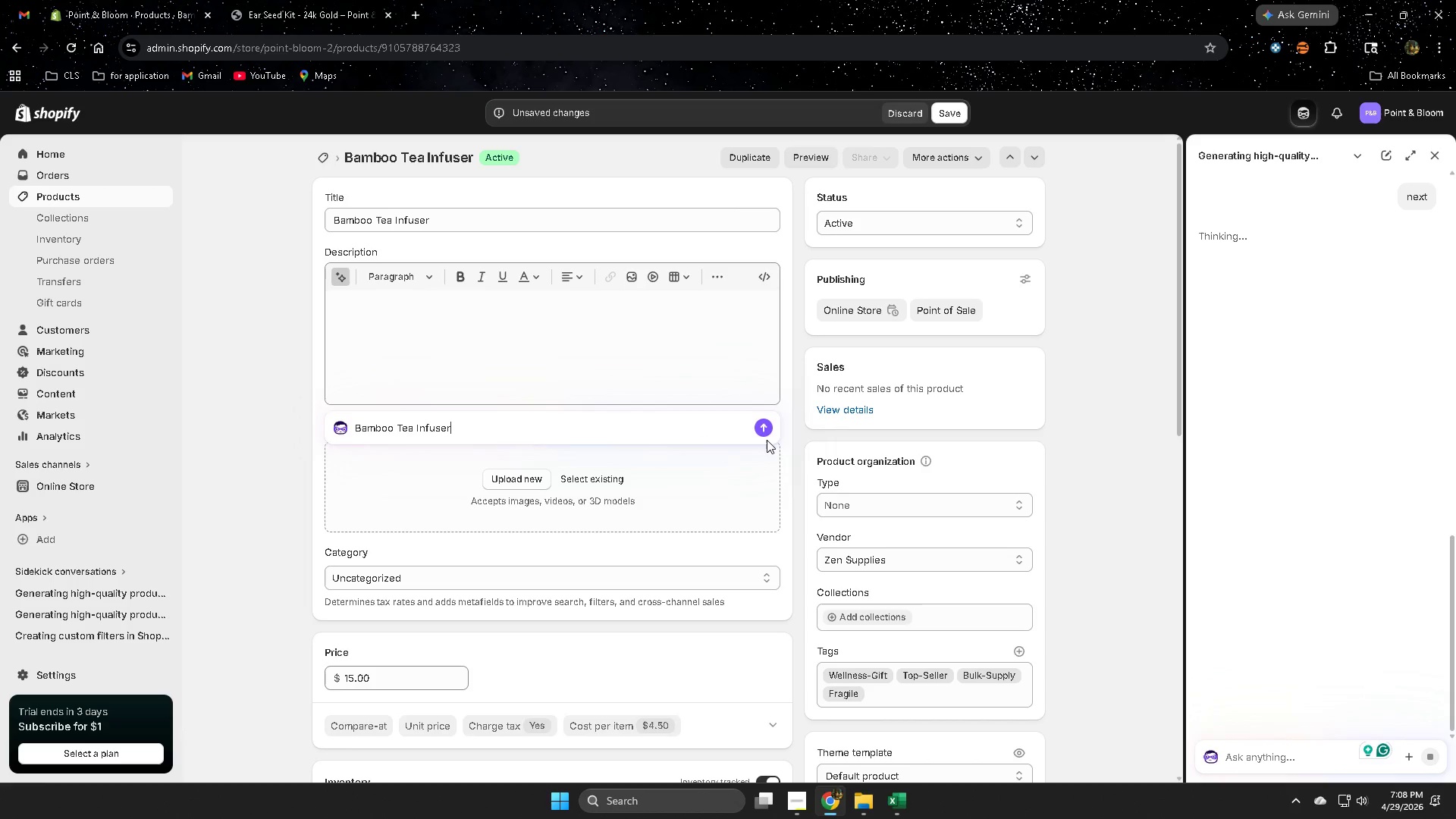 
left_click([763, 428])
 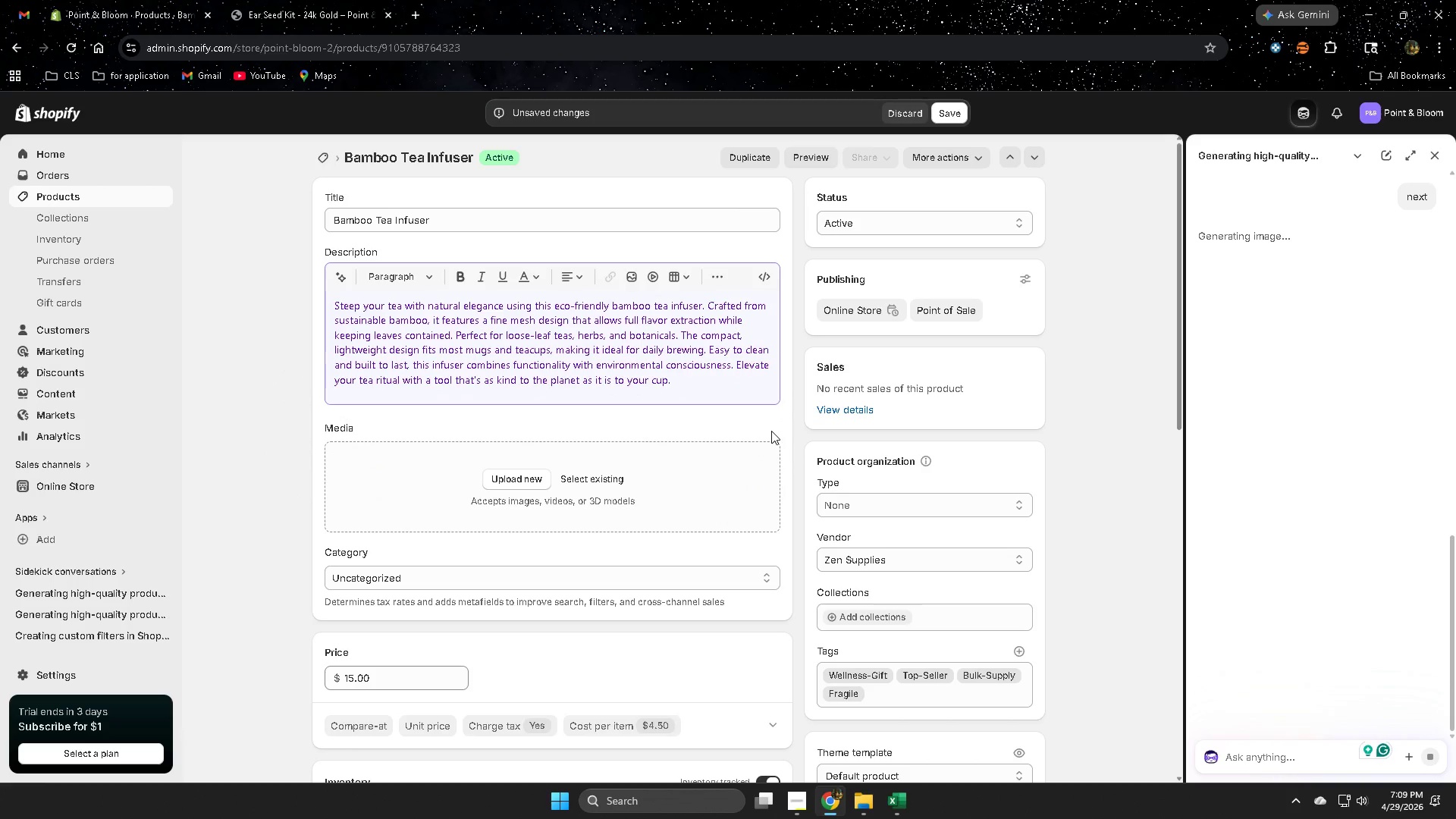 
wait(10.06)
 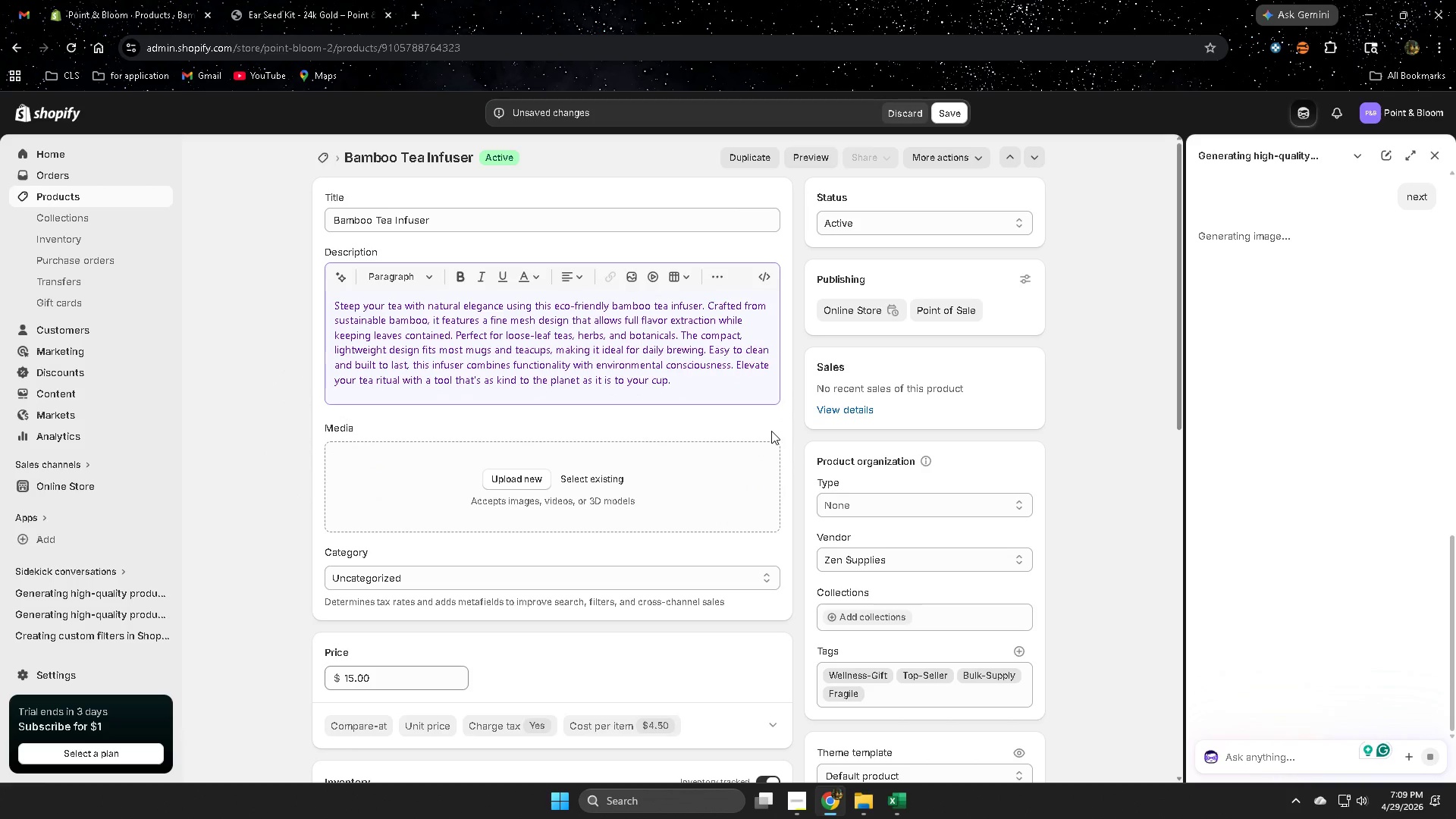 
left_click([1323, 179])
 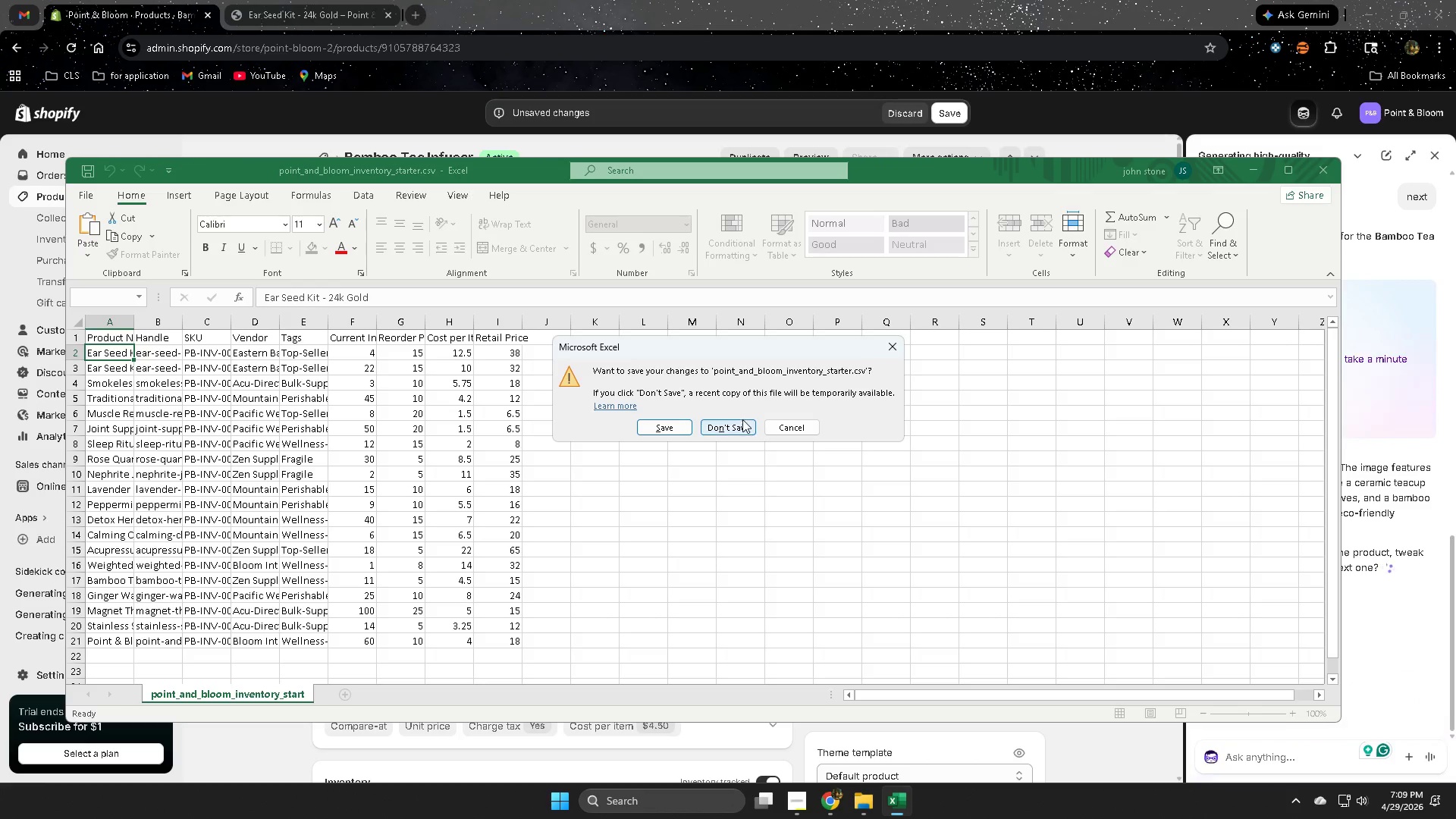 
left_click([737, 430])
 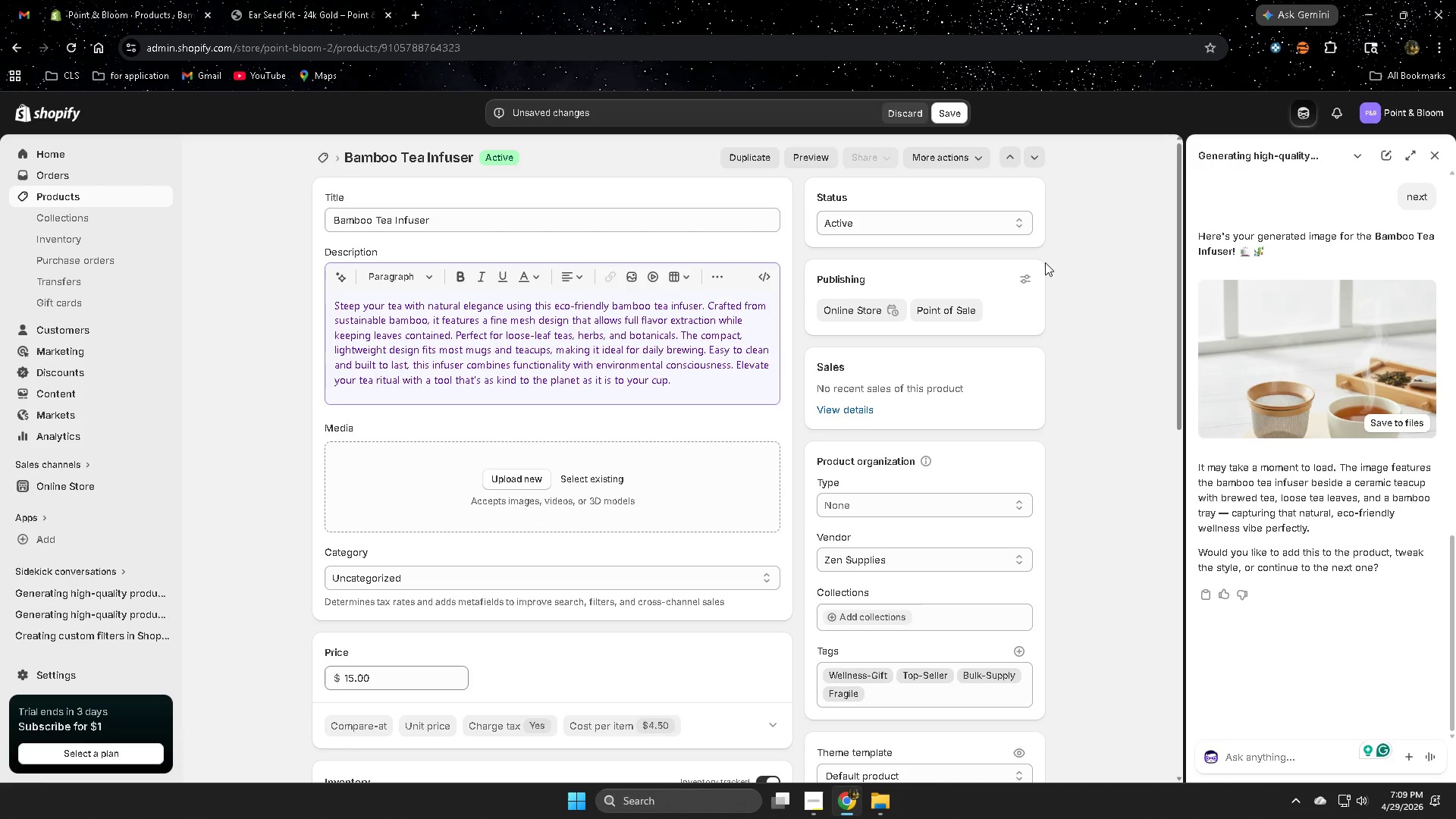 
wait(38.17)
 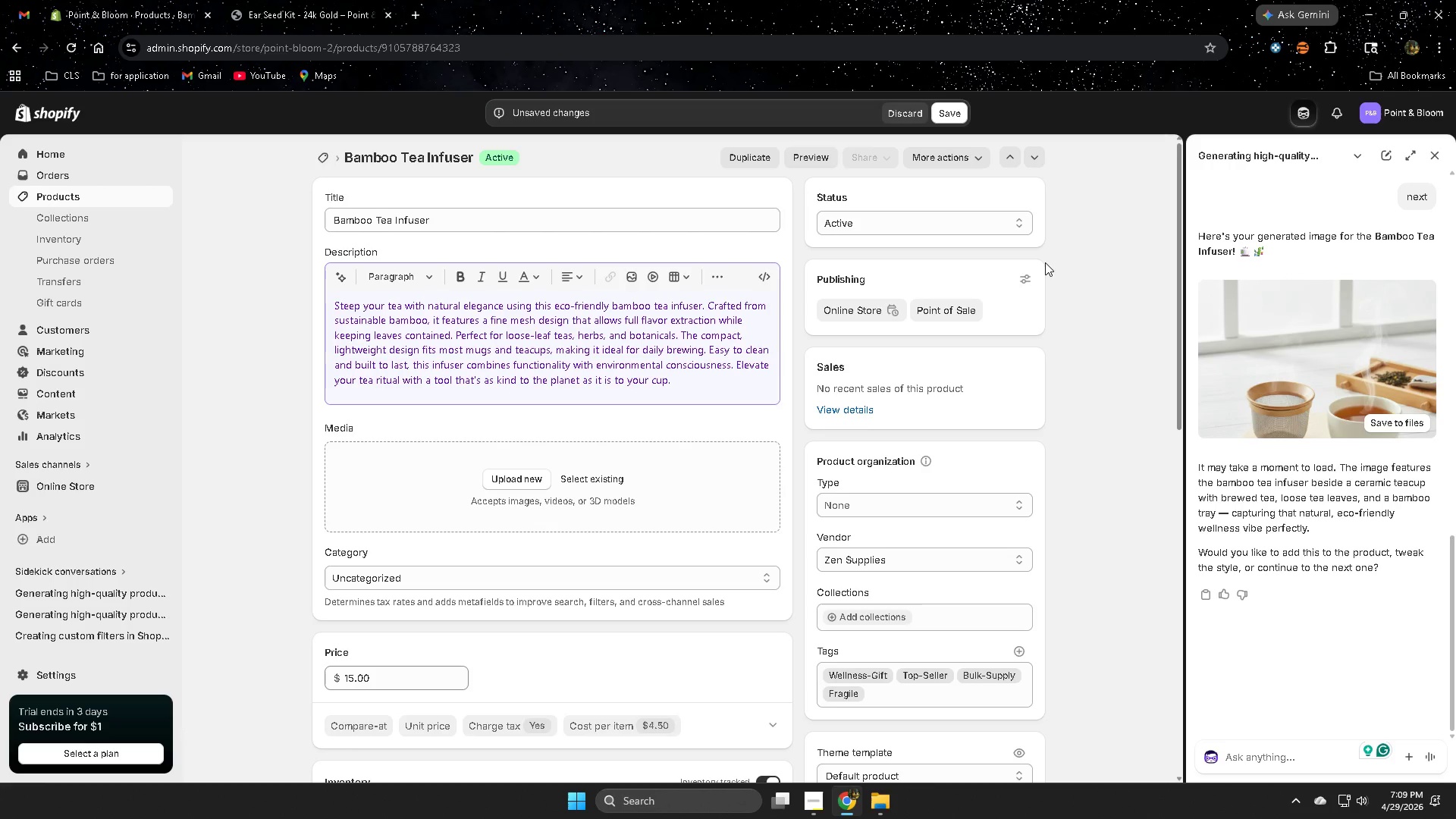 
left_click([1410, 425])
 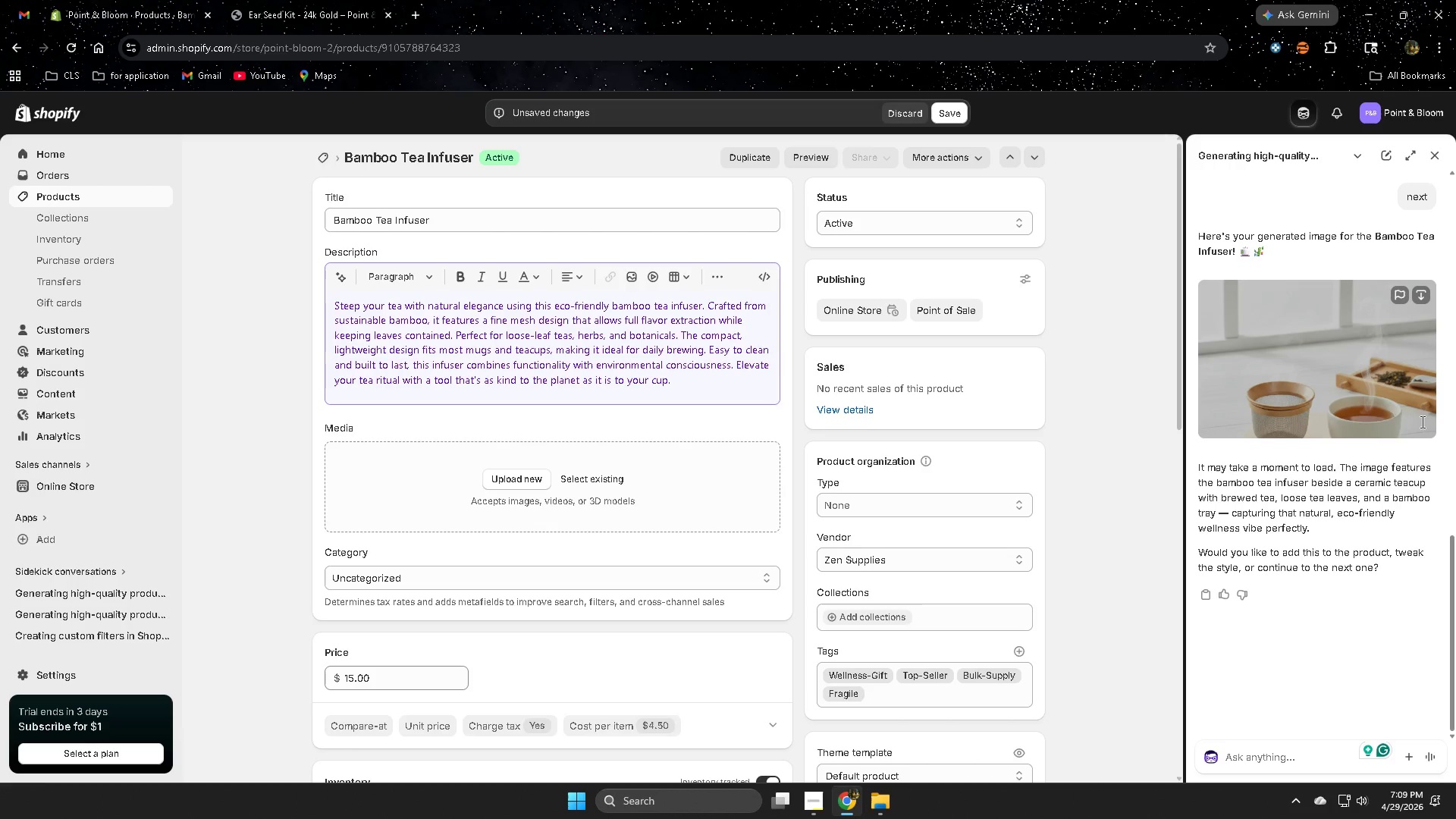 
wait(11.39)
 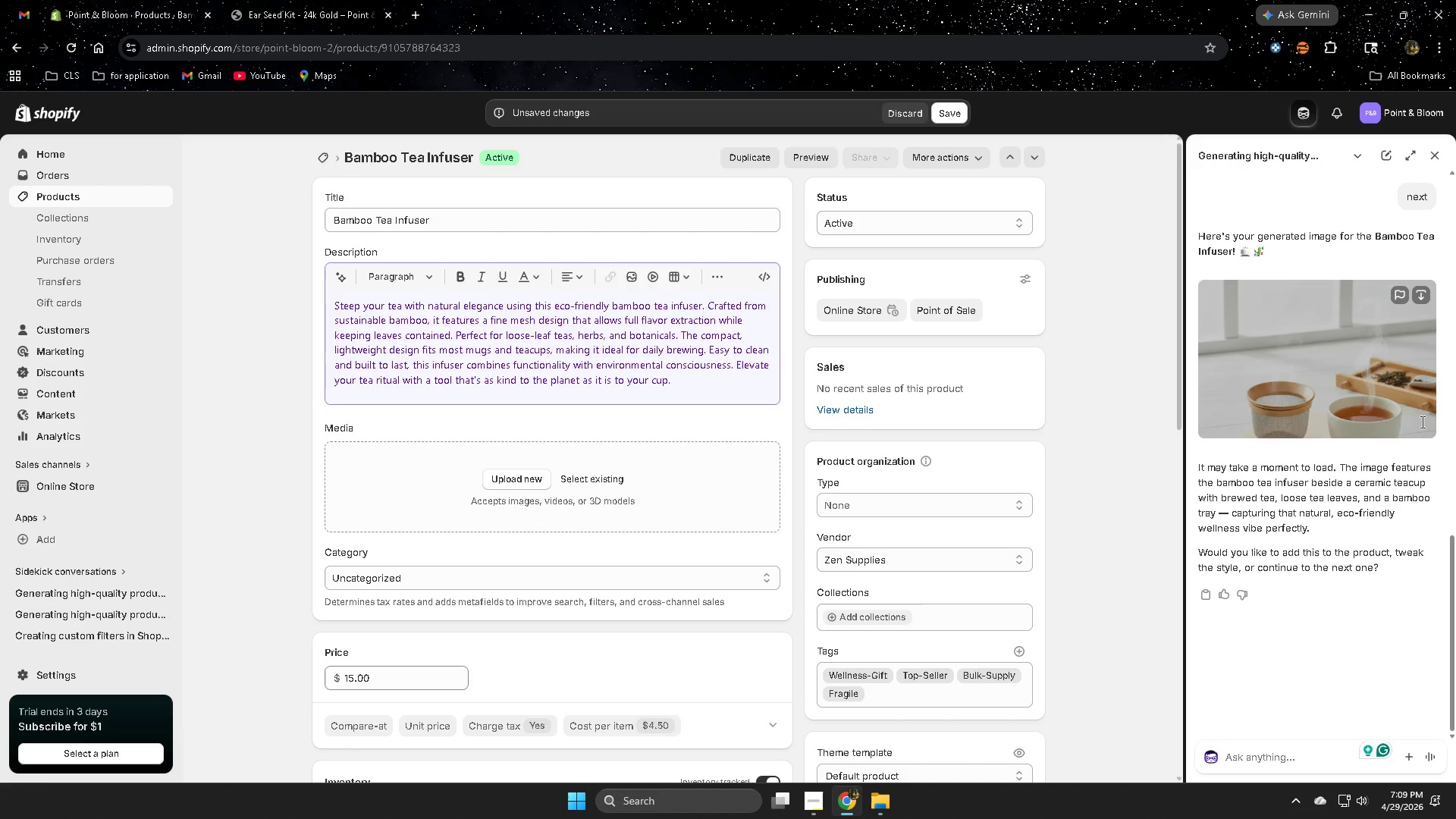 
left_click([1434, 156])
 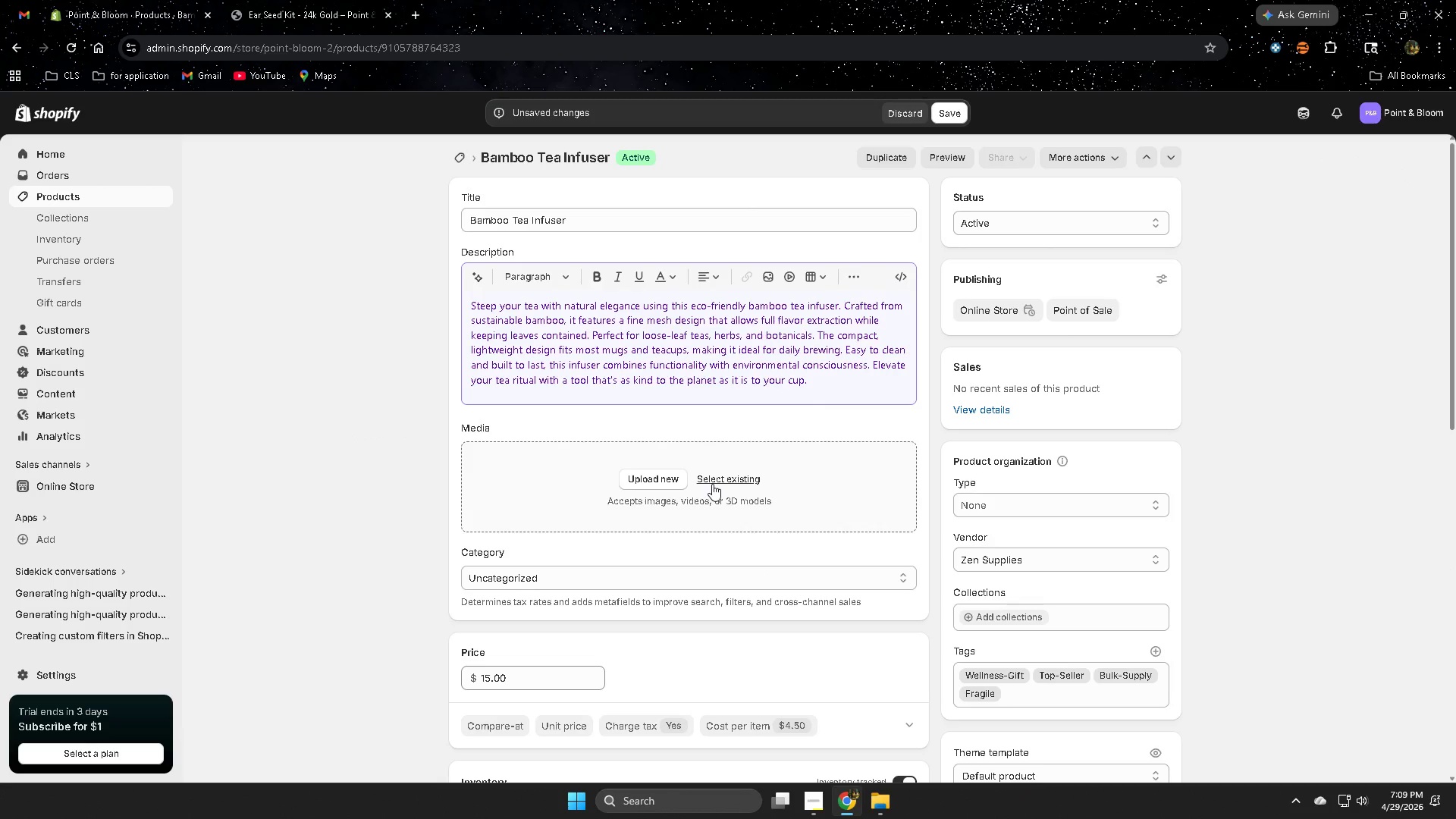 
left_click([713, 482])
 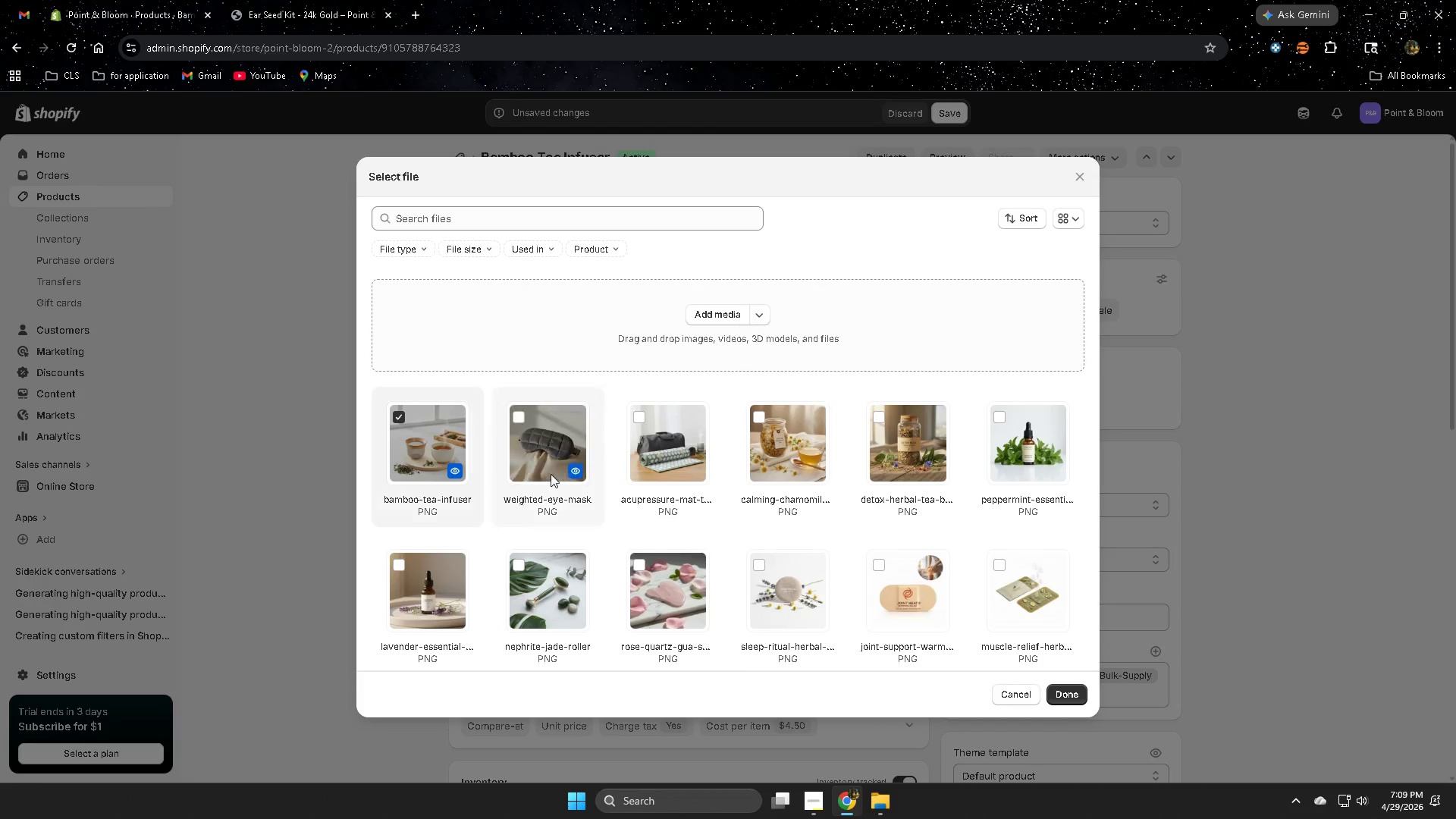 
left_click([1065, 701])
 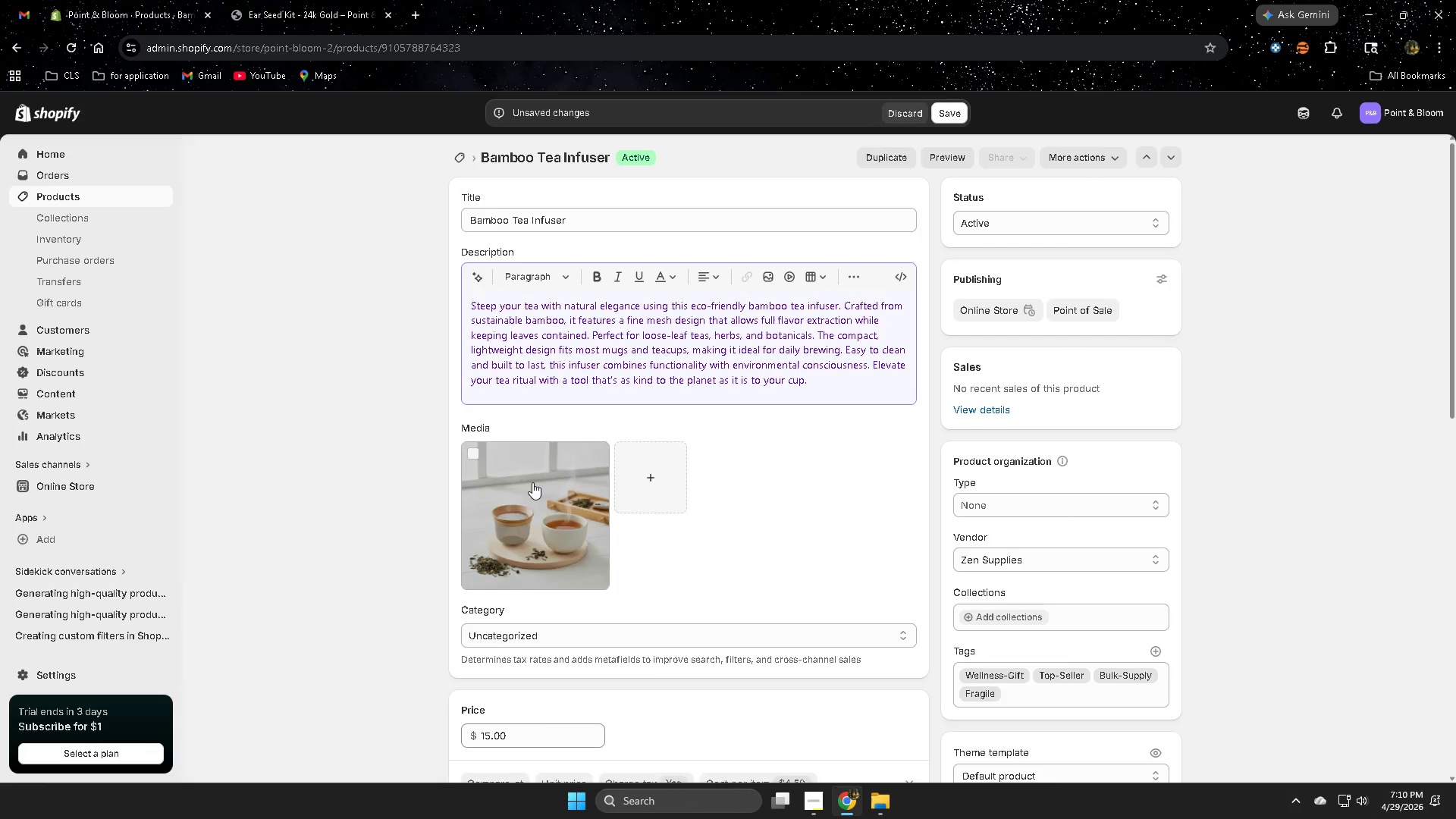 
left_click([952, 117])
 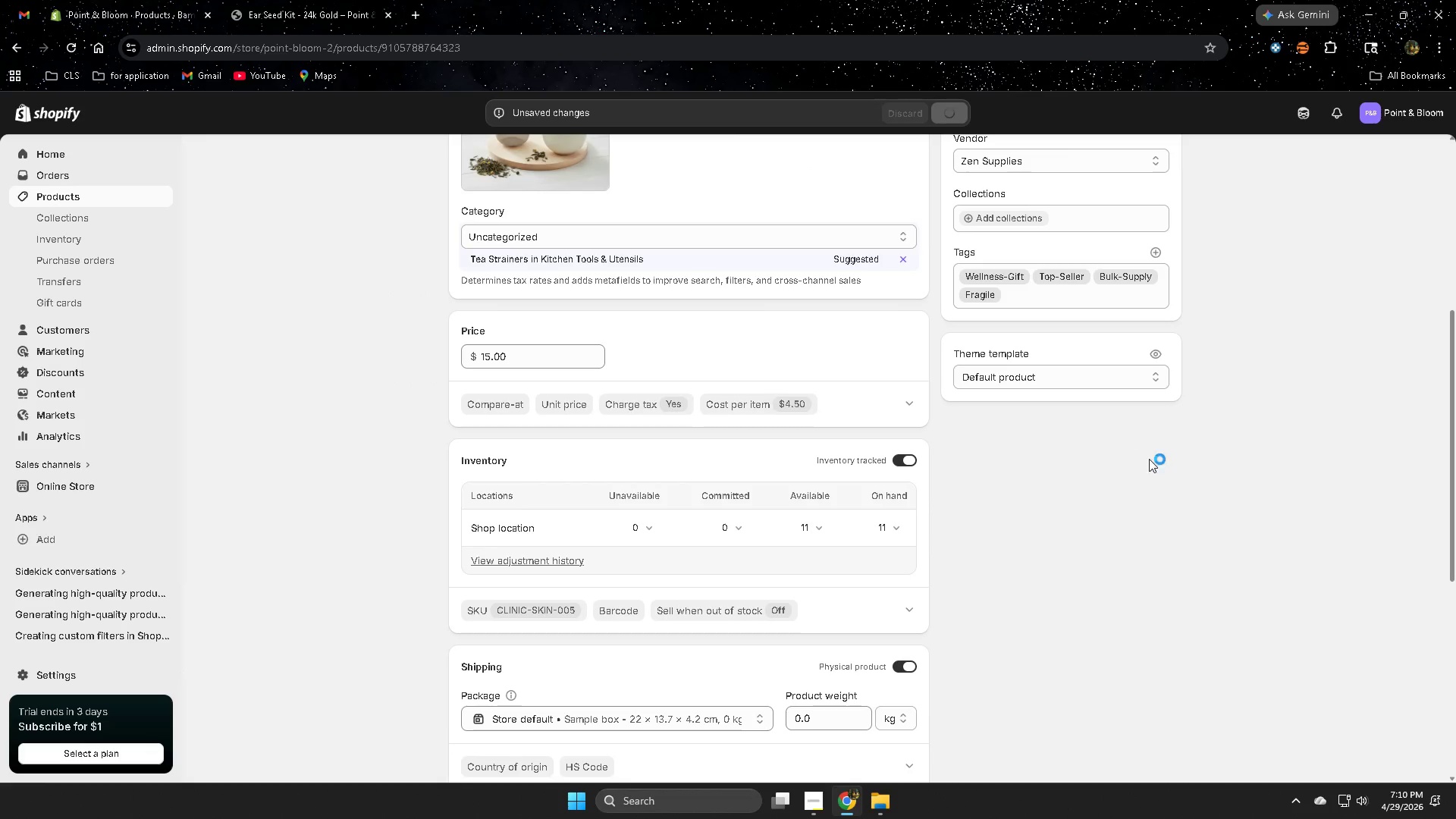 
scroll: coordinate [394, 670], scroll_direction: down, amount: 9.0
 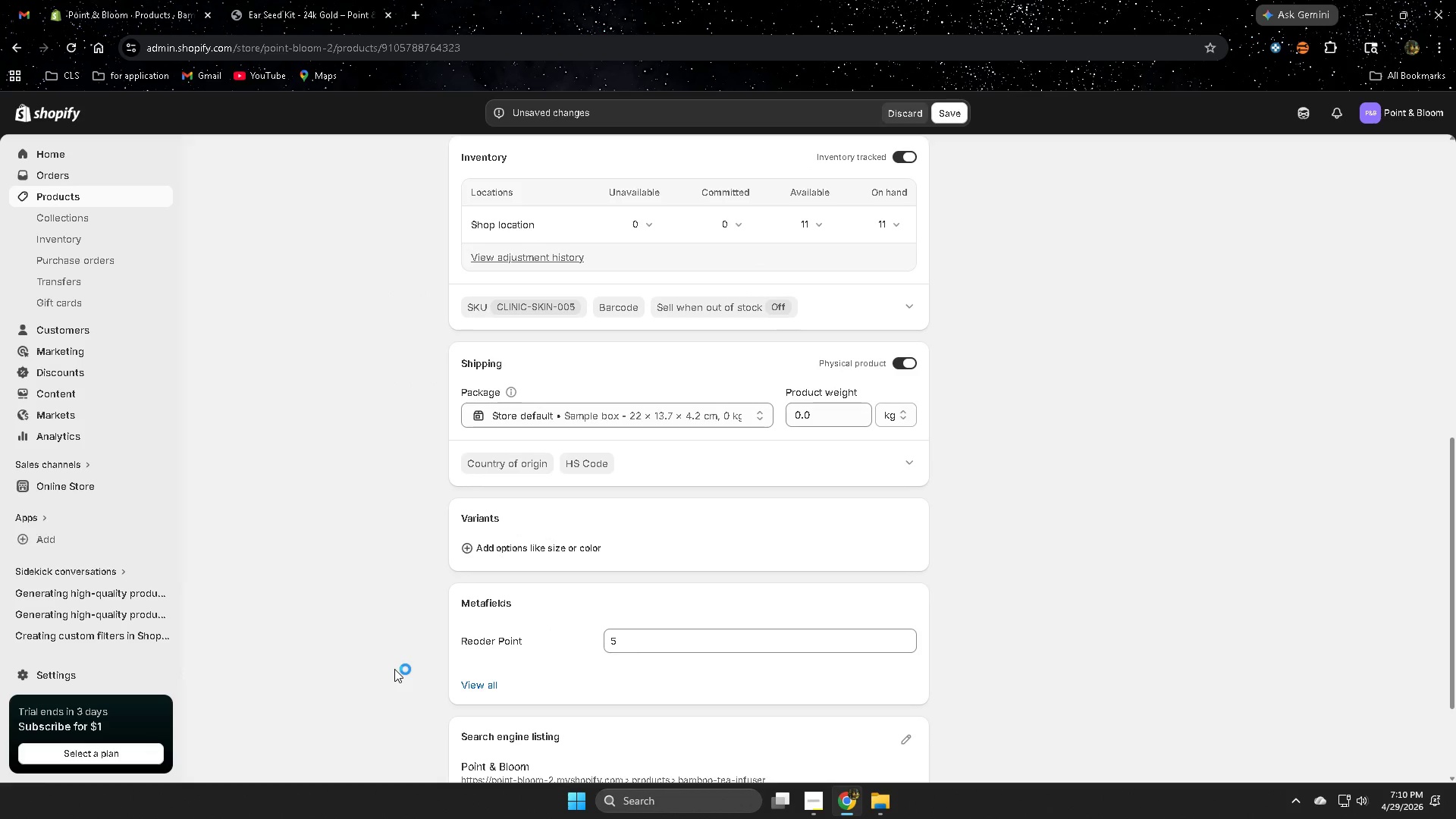 
scroll: coordinate [1156, 471], scroll_direction: up, amount: 9.0
 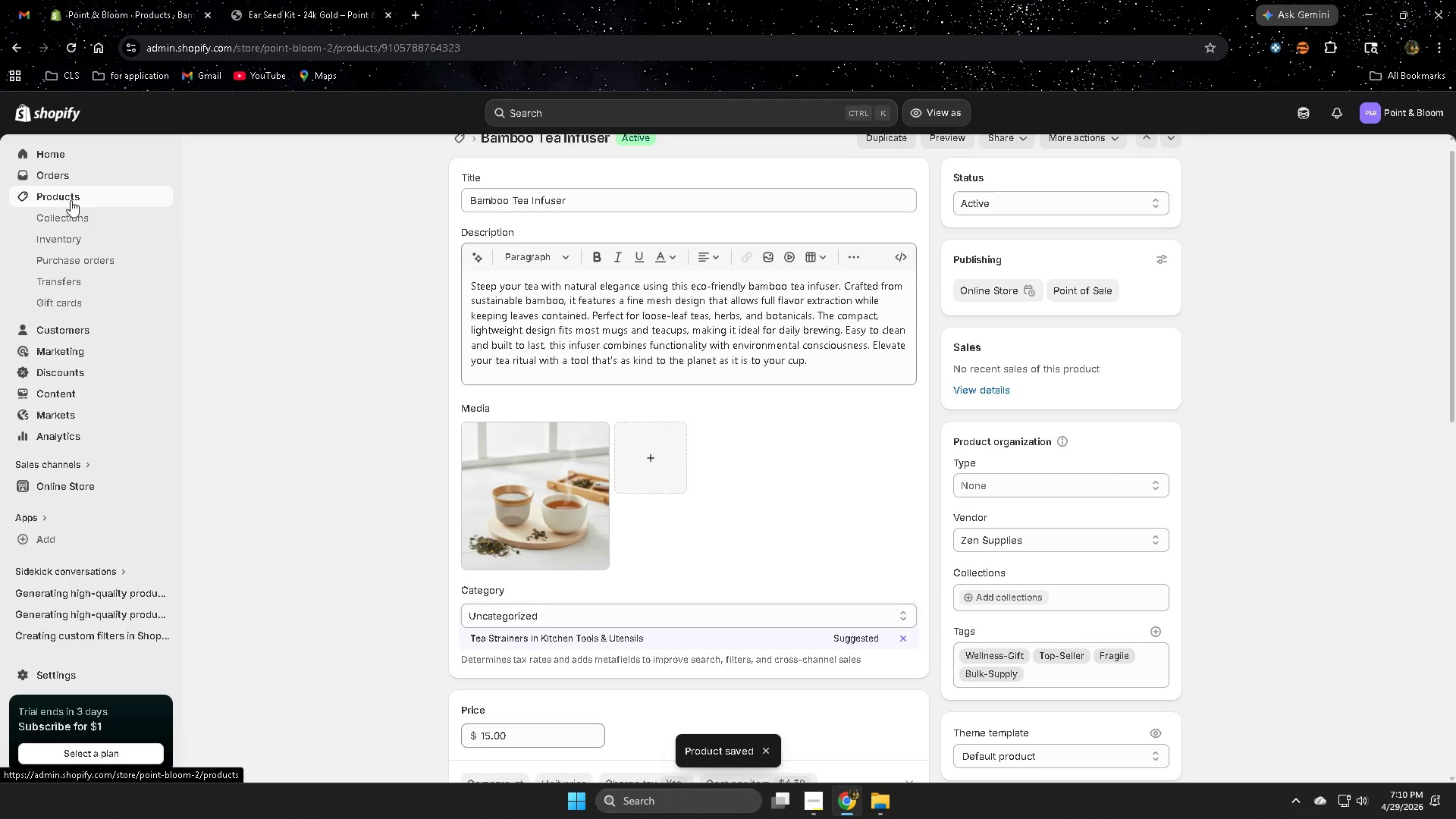 
left_click([71, 200])
 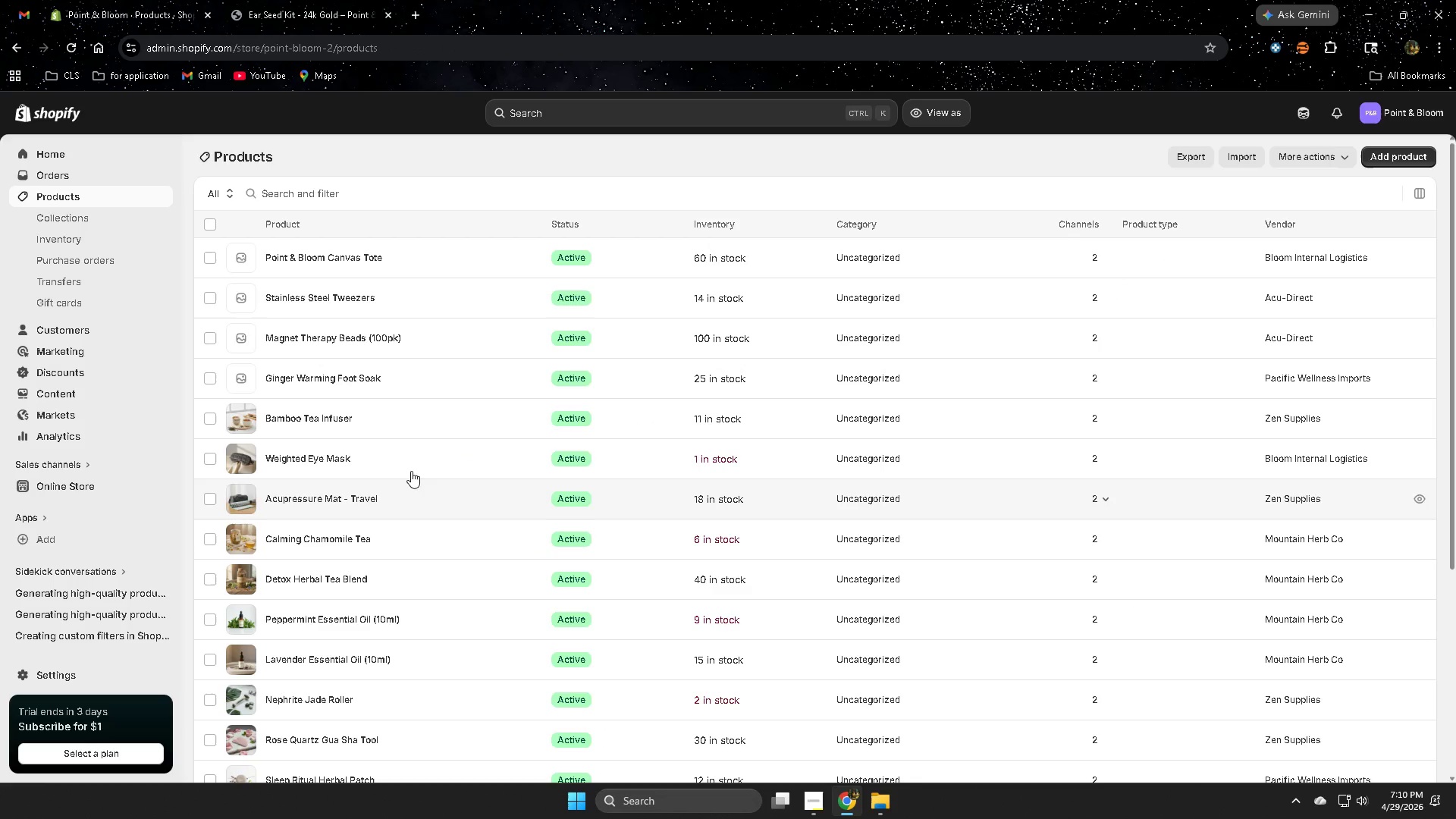 
left_click([403, 390])
 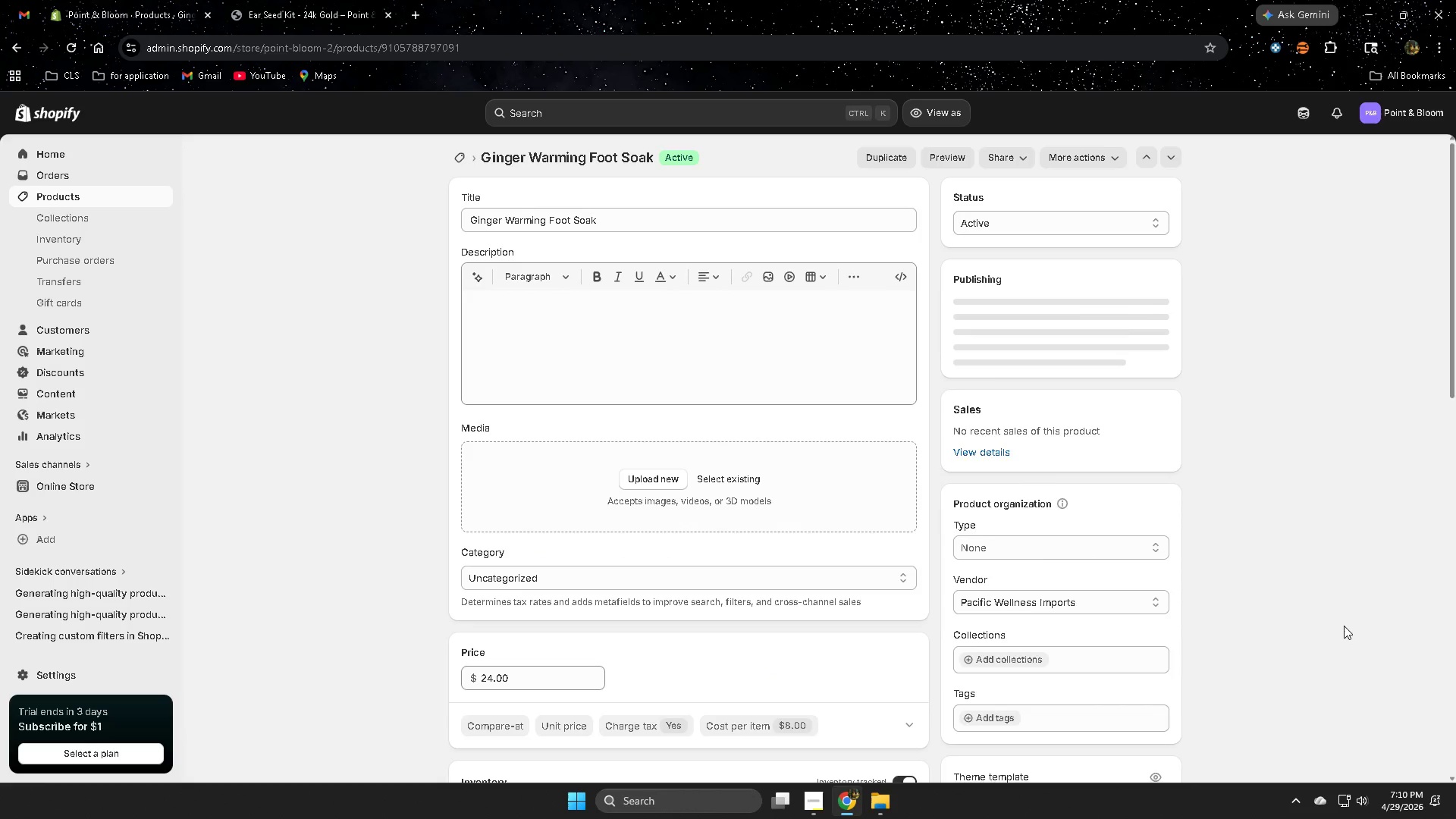 
left_click([1159, 576])
 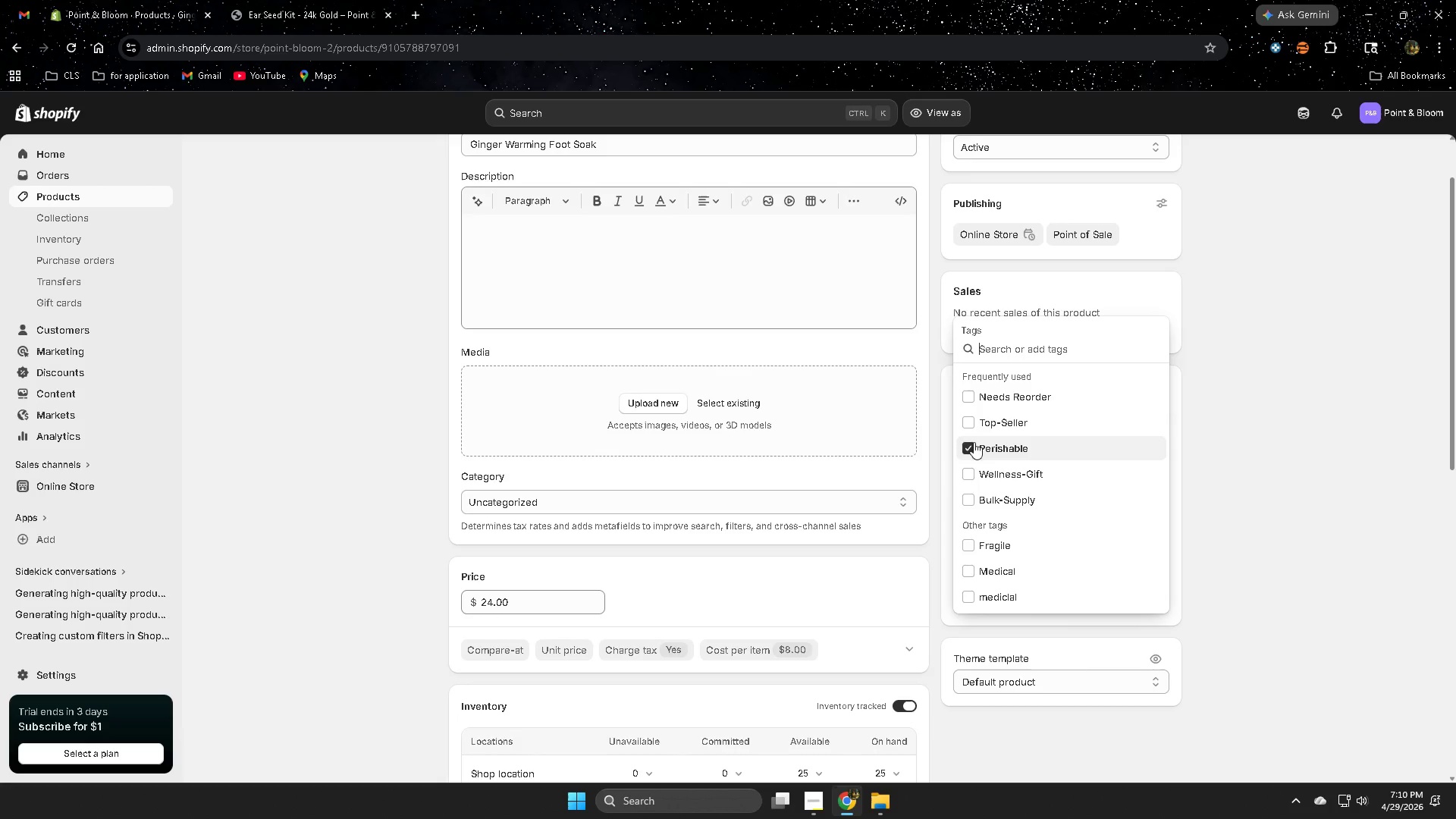 
scroll: coordinate [1301, 630], scroll_direction: down, amount: 1.0
 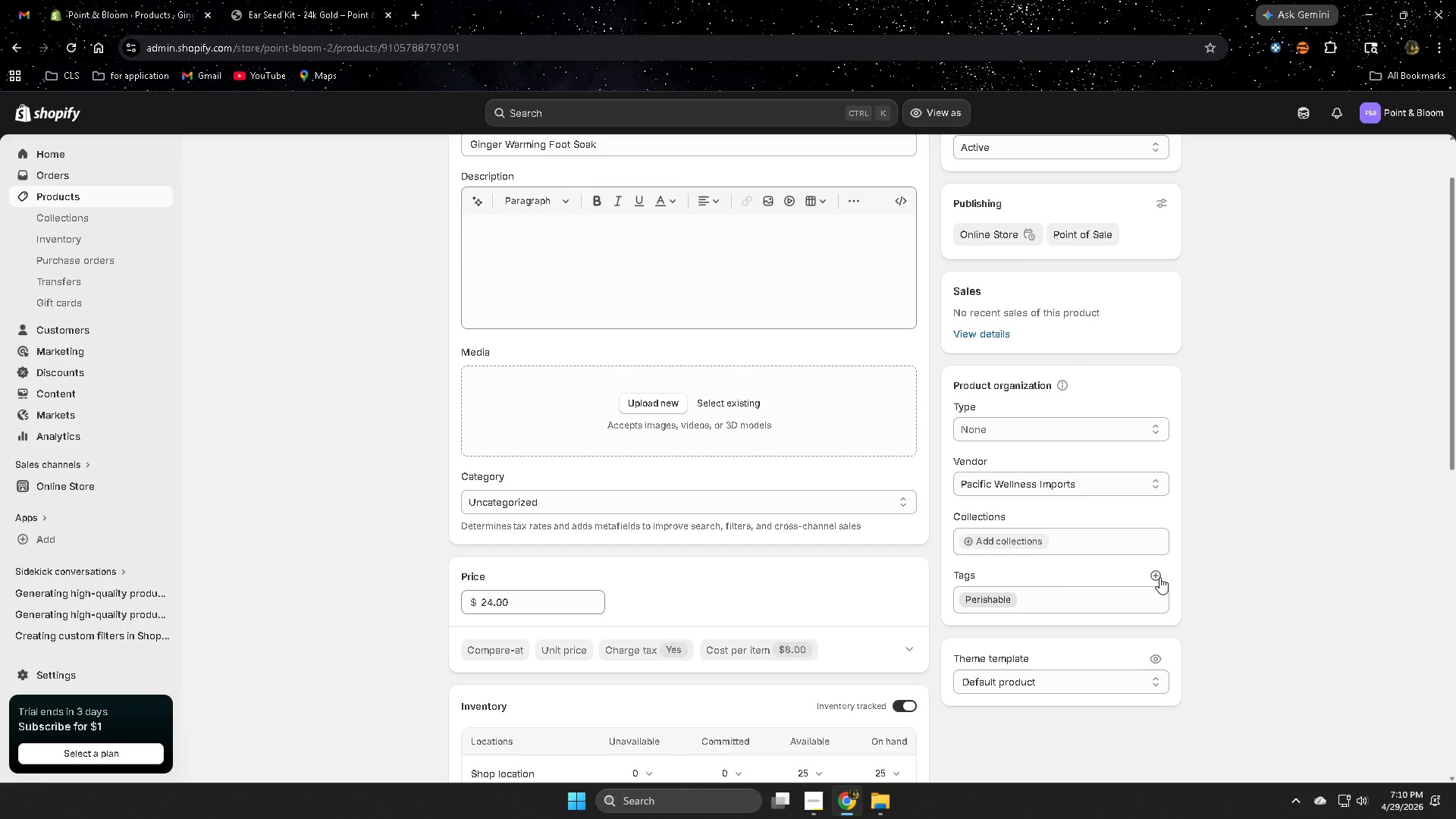 
left_click([968, 424])
 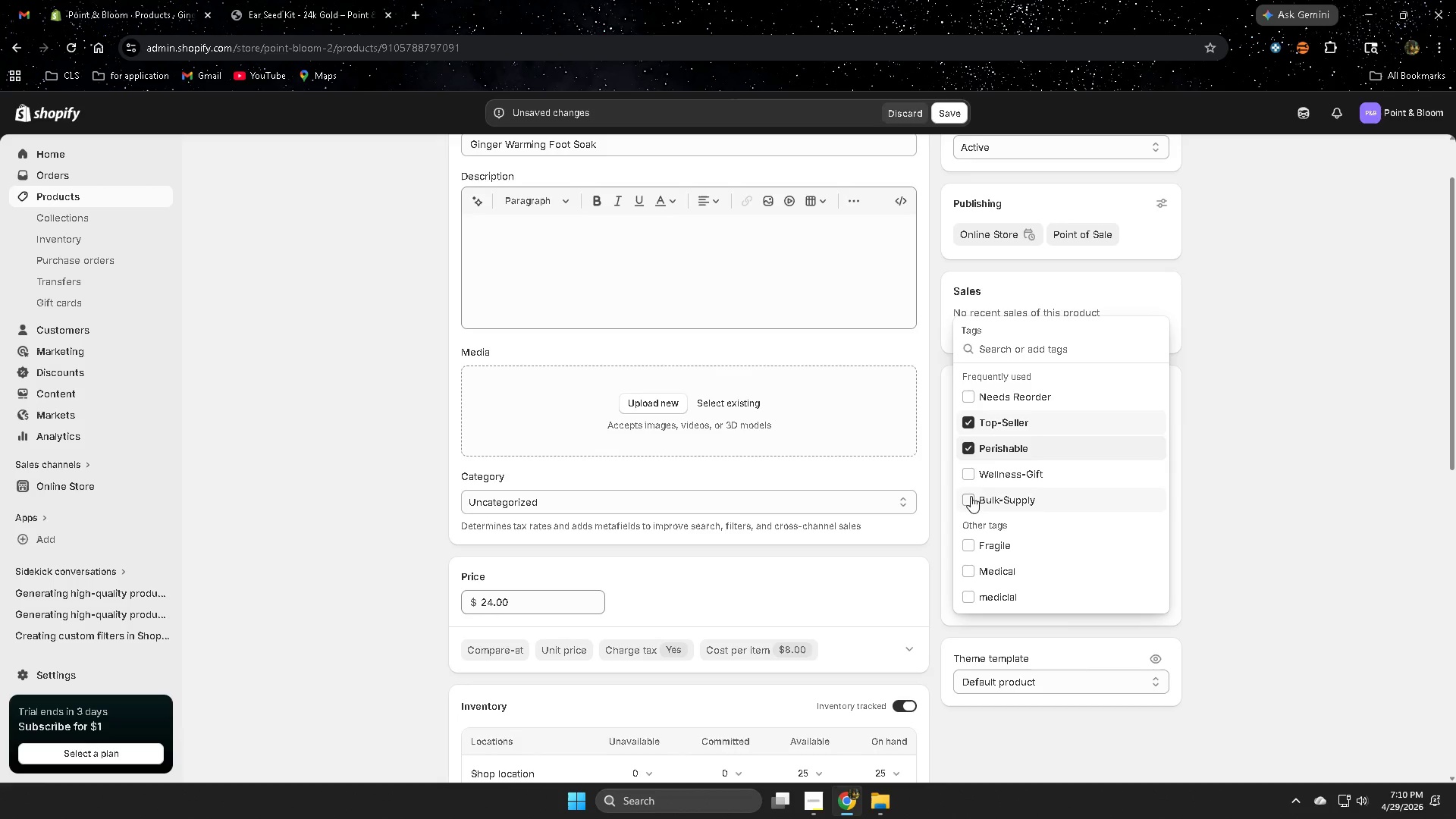 
left_click([970, 500])
 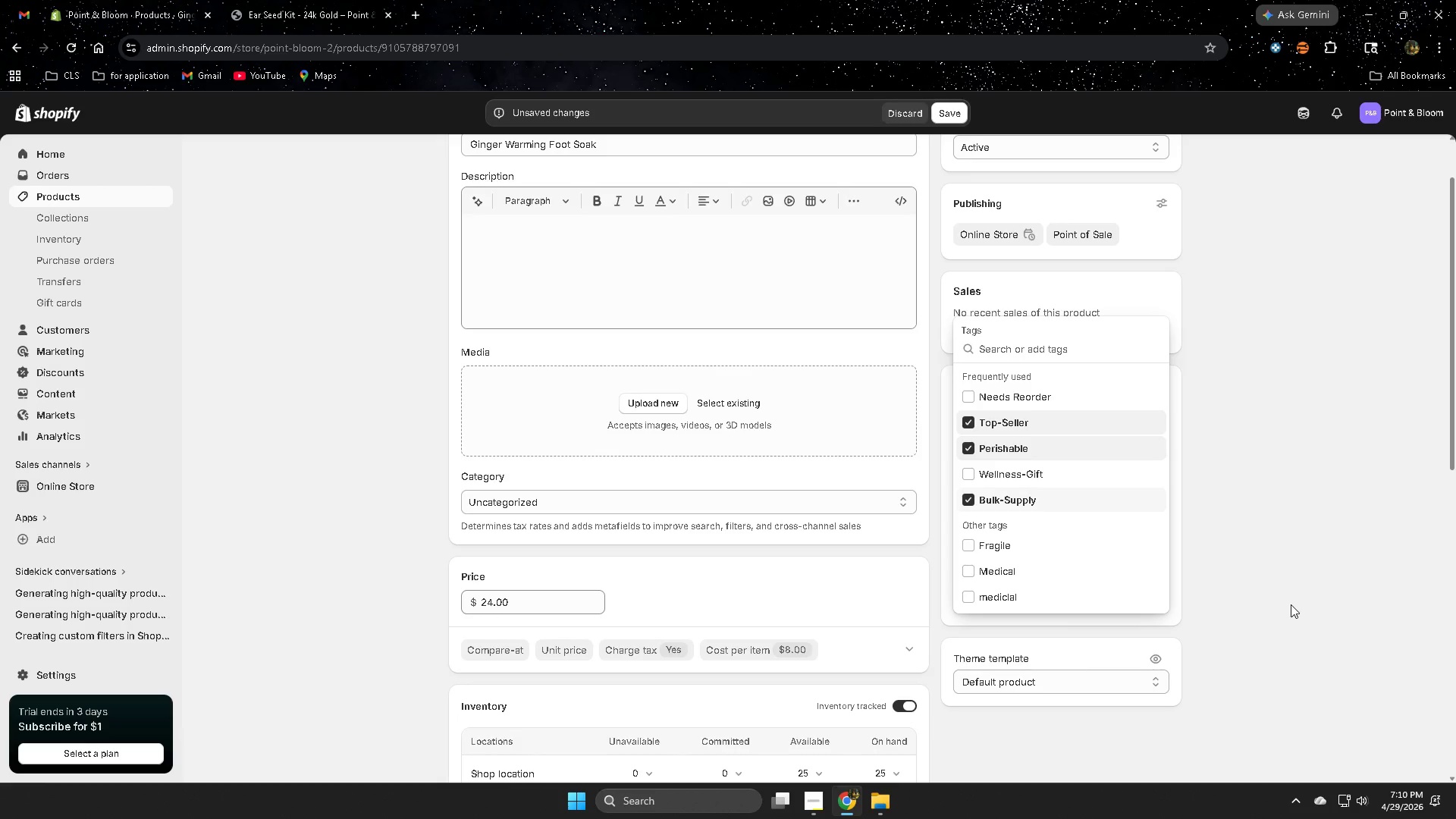 
left_click([1291, 604])
 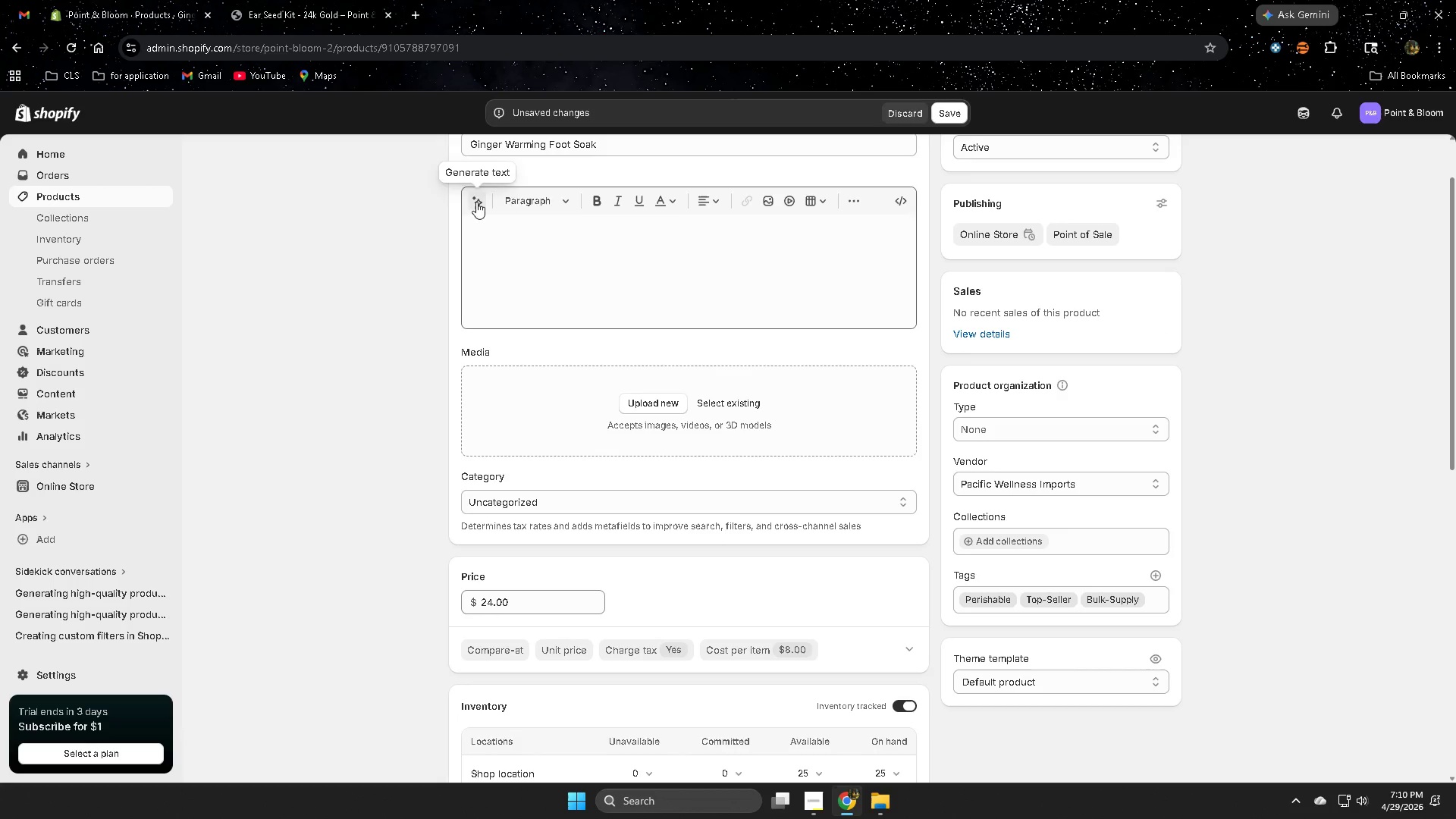 
double_click([629, 150])
 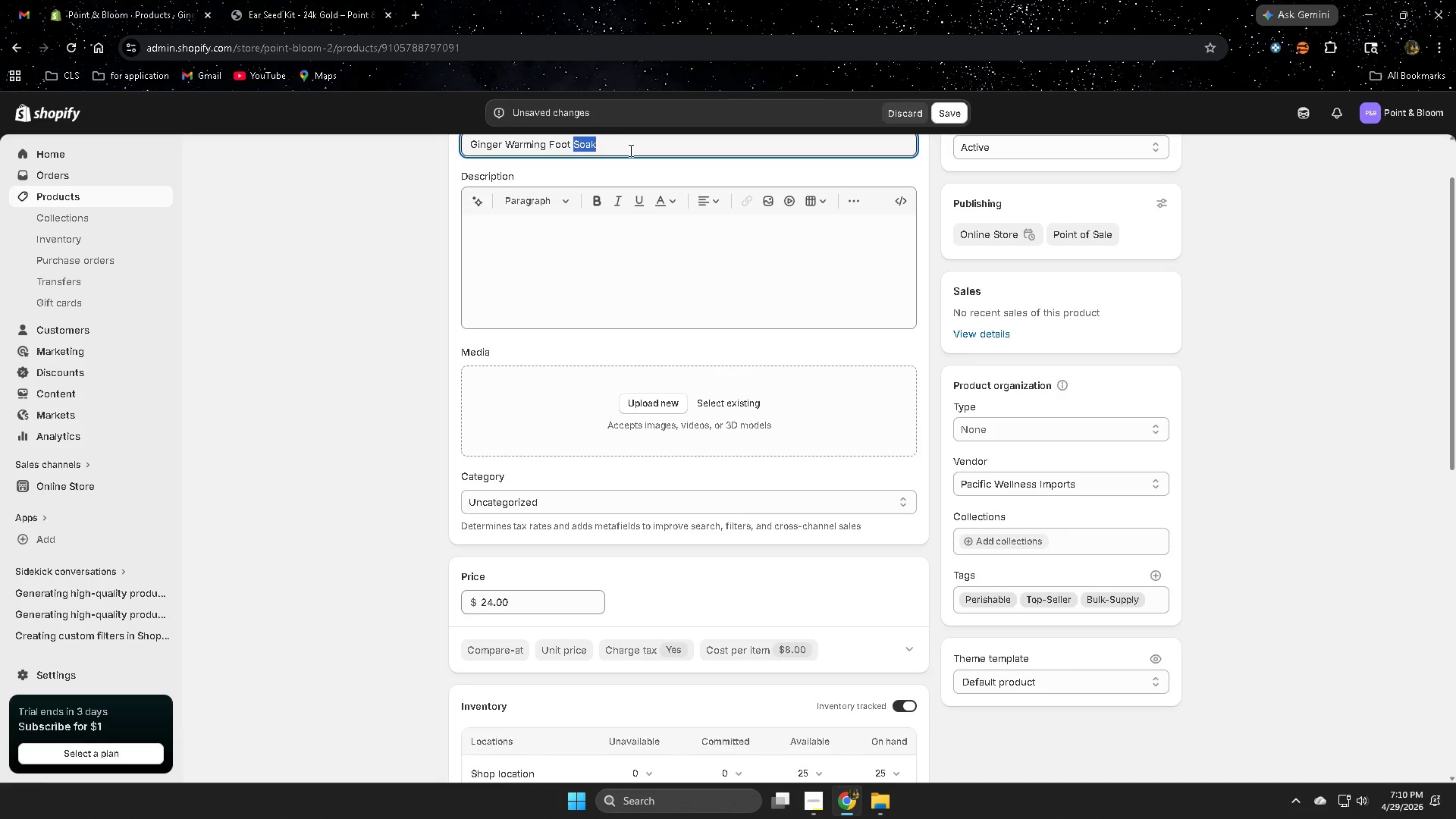 
triple_click([629, 150])
 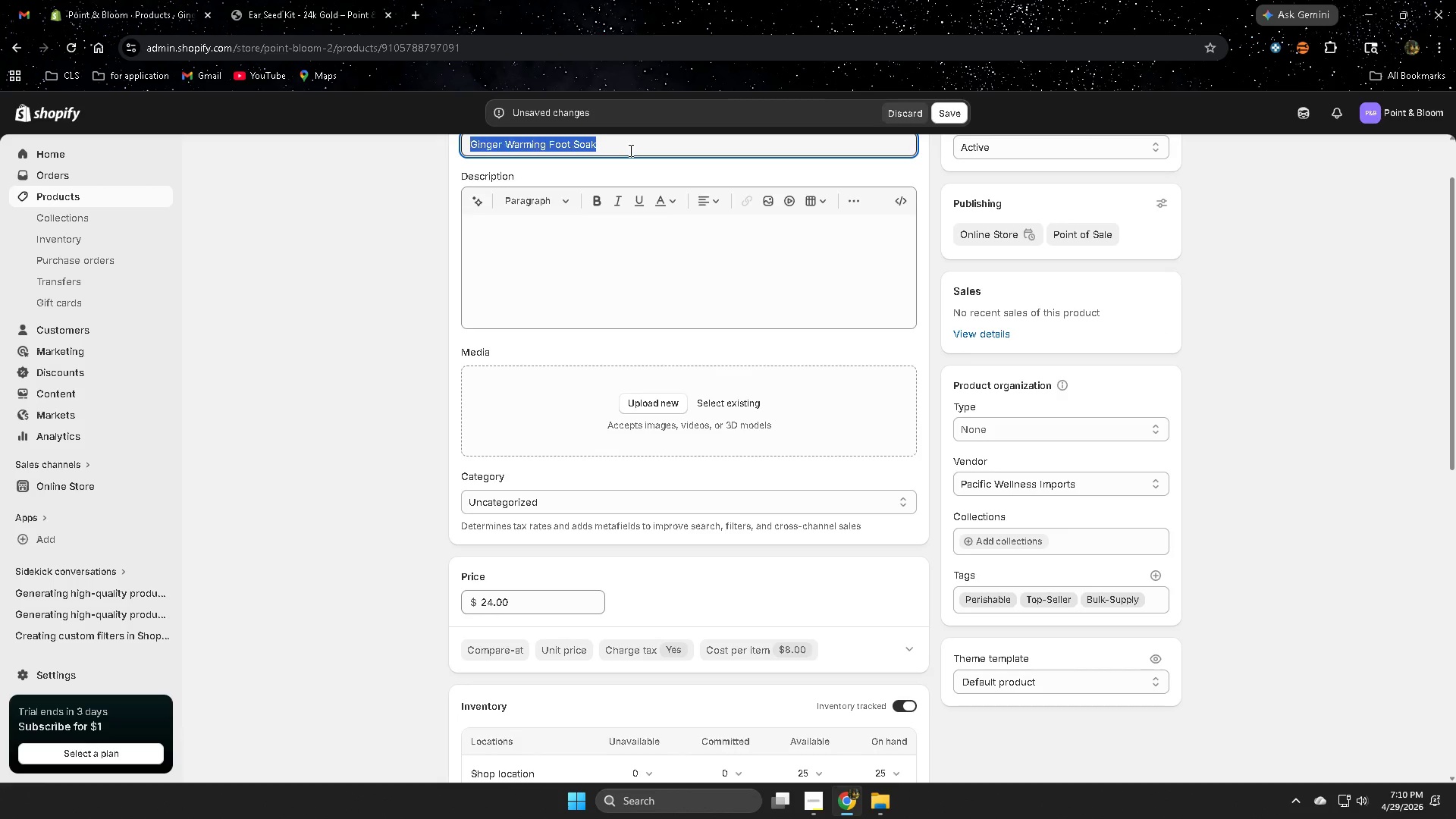 
key(Control+ControlLeft)
 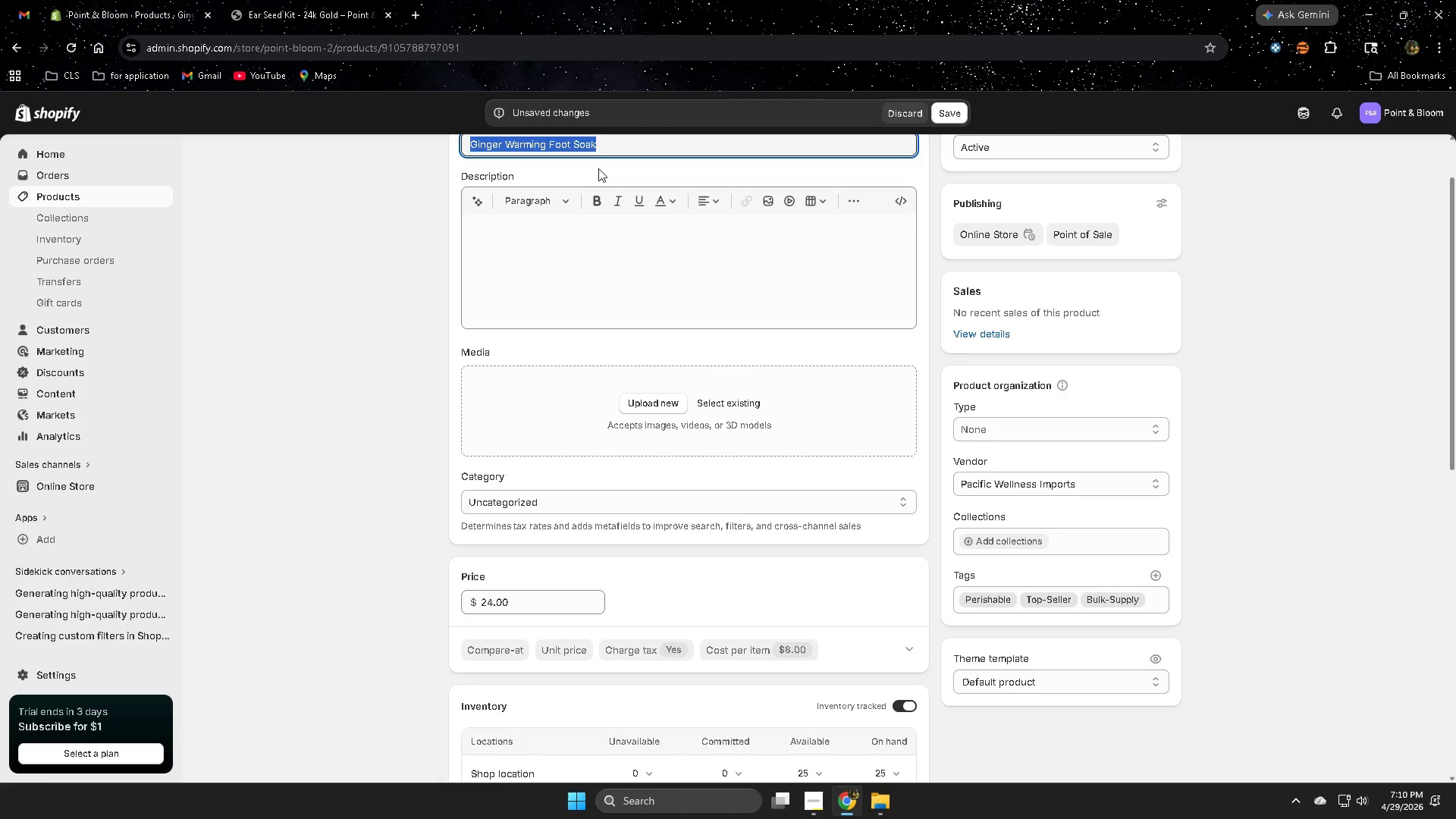 
key(Control+C)
 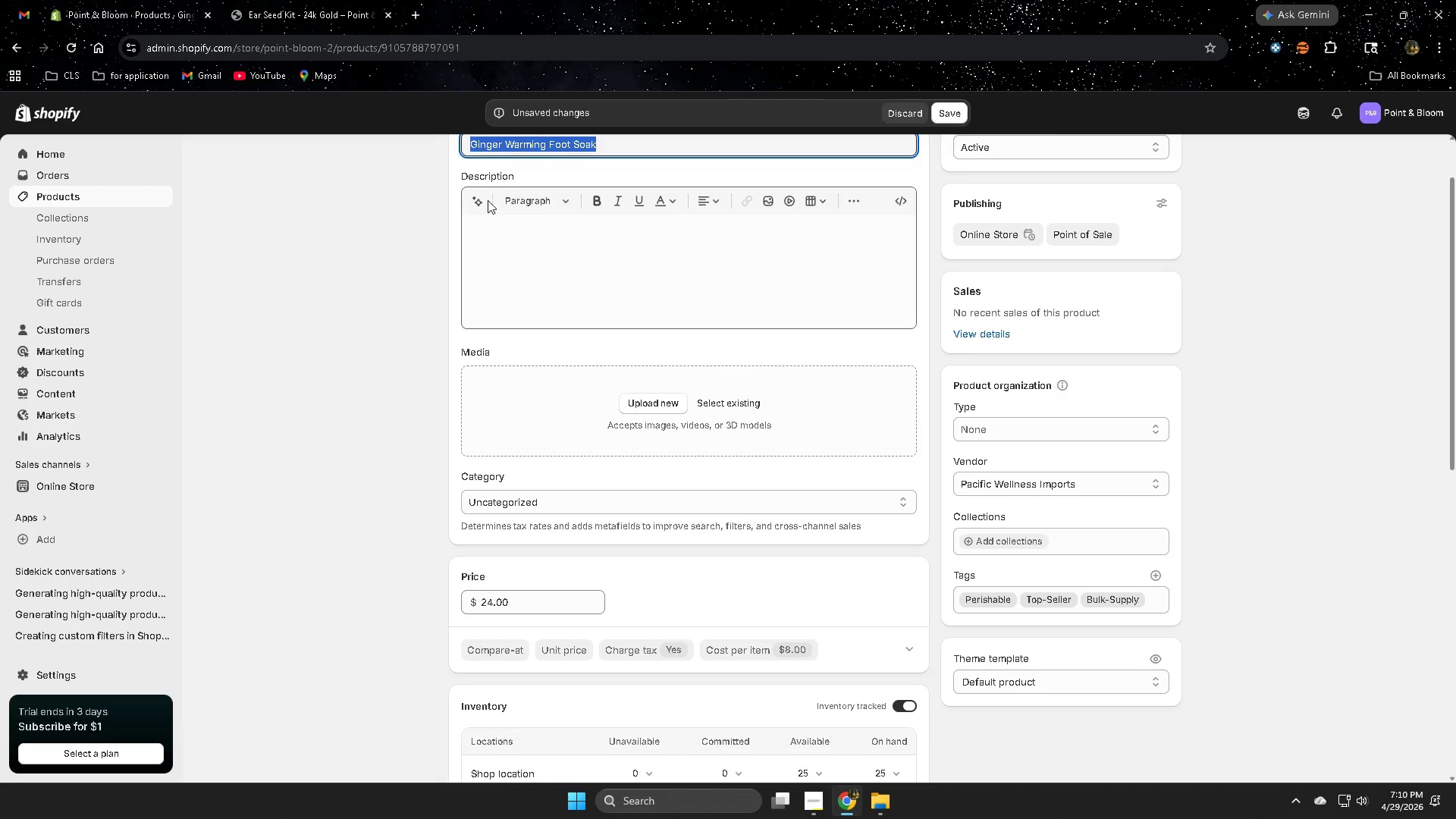 
left_click([484, 200])
 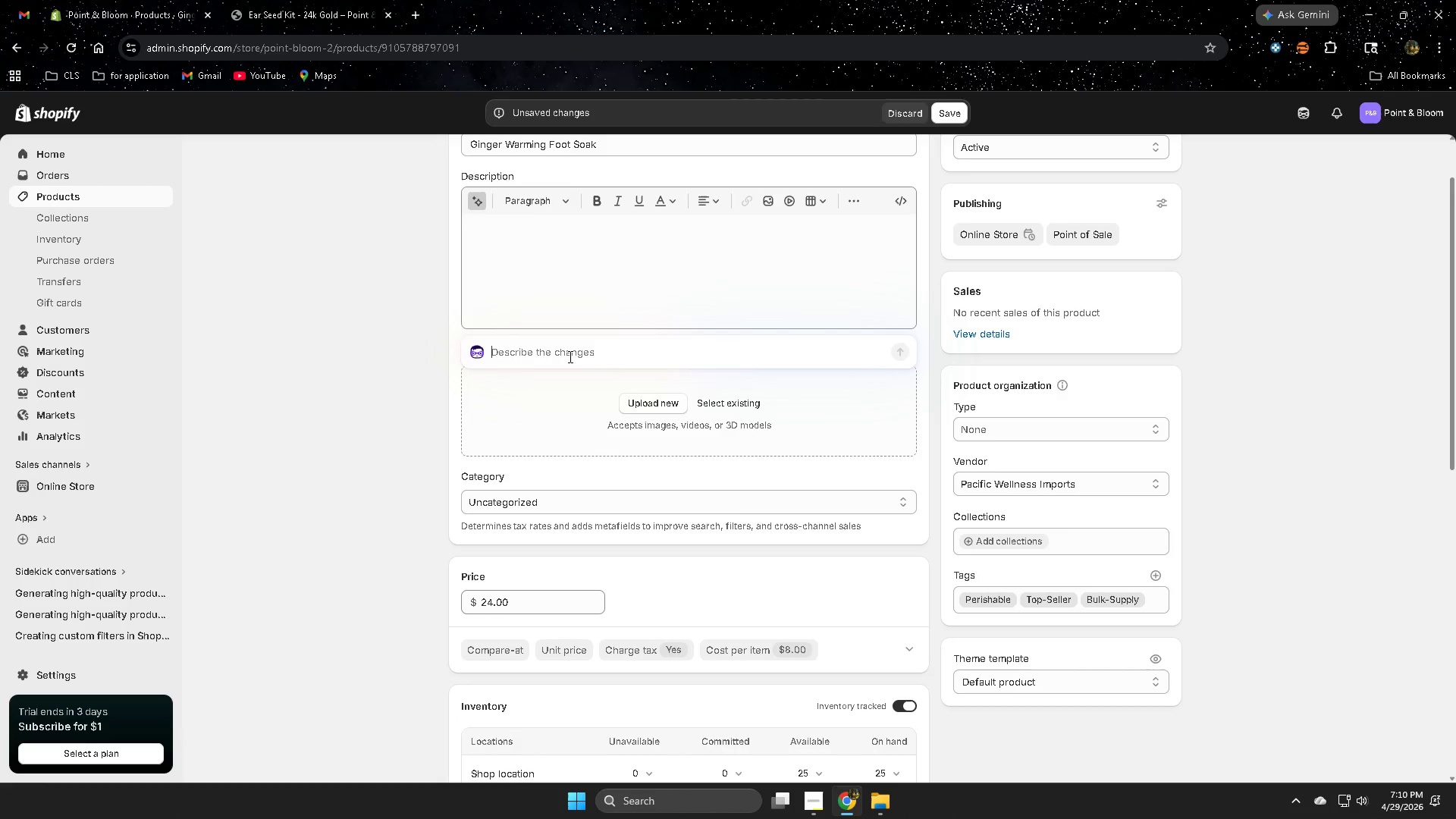 
key(Control+V)
 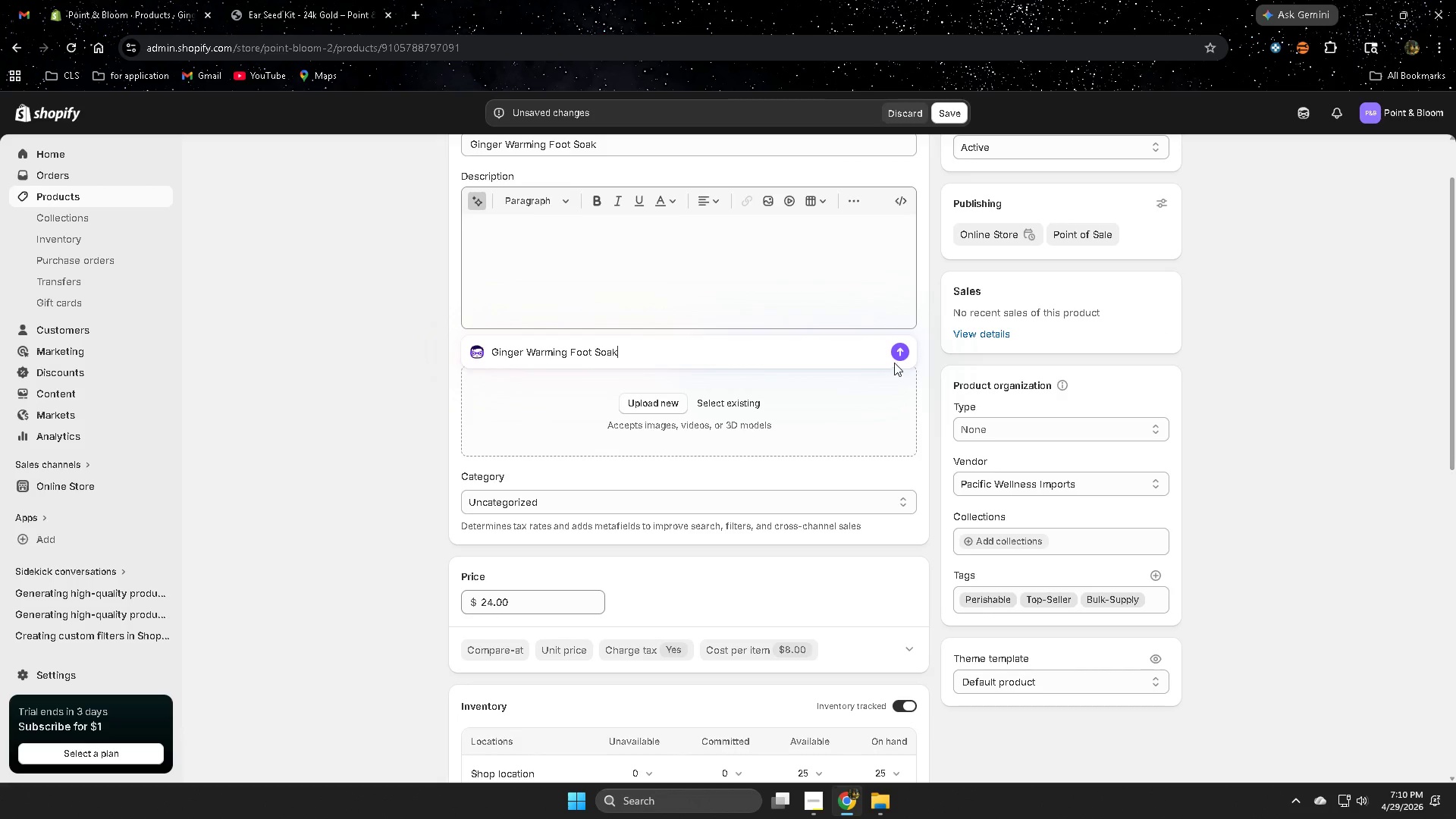 
left_click([898, 354])
 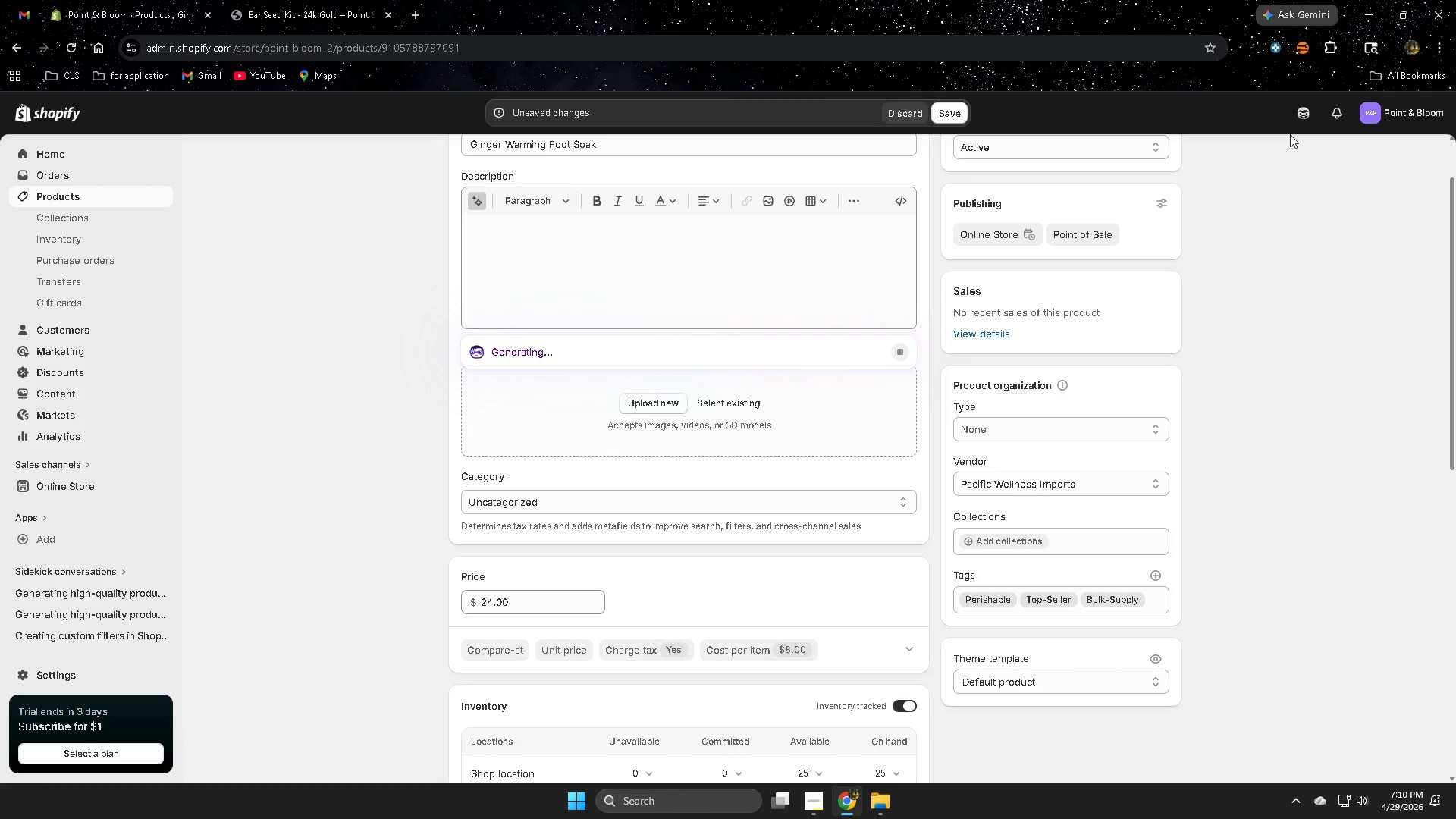 
left_click([1312, 115])
 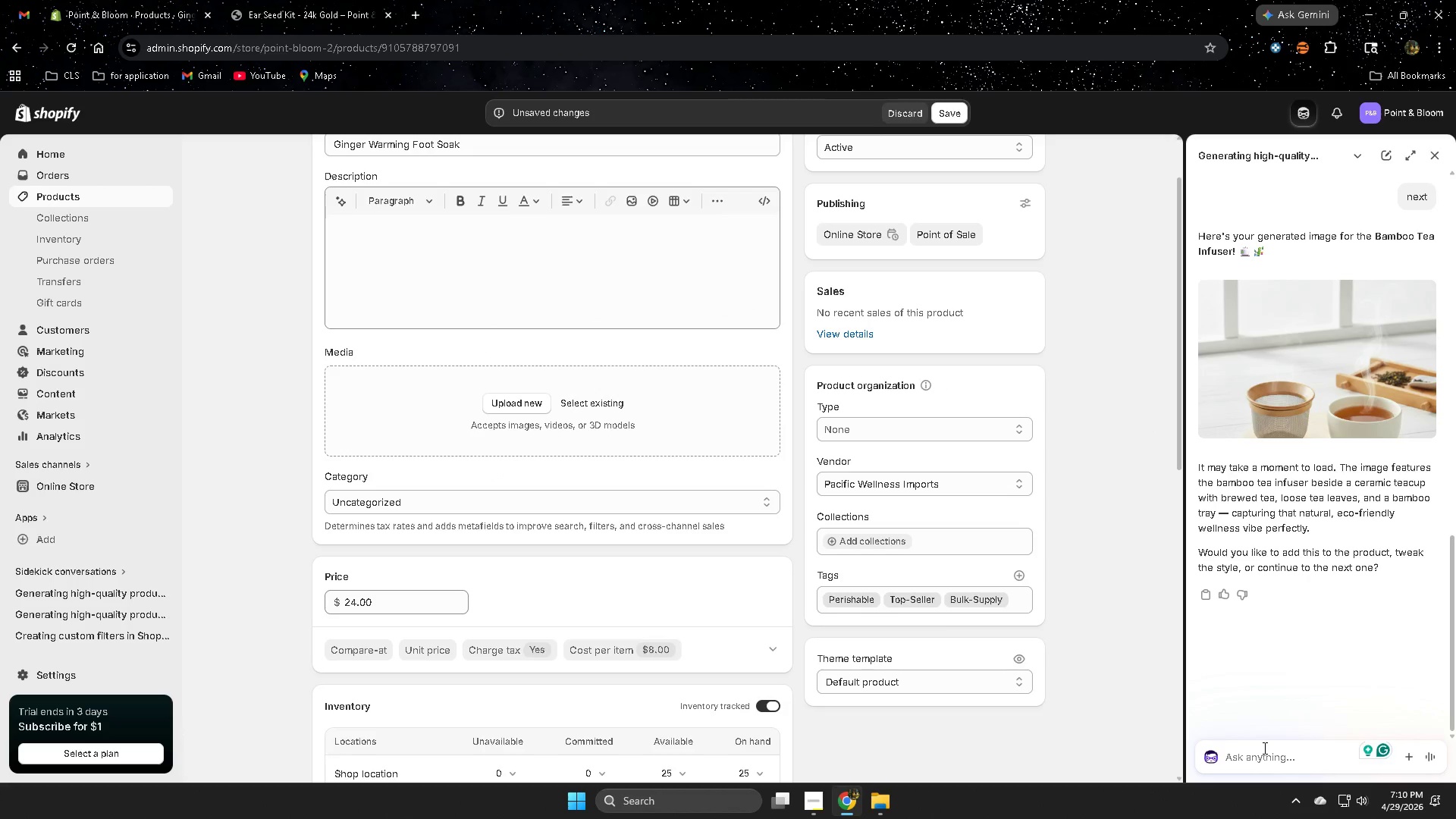 
type(next)
 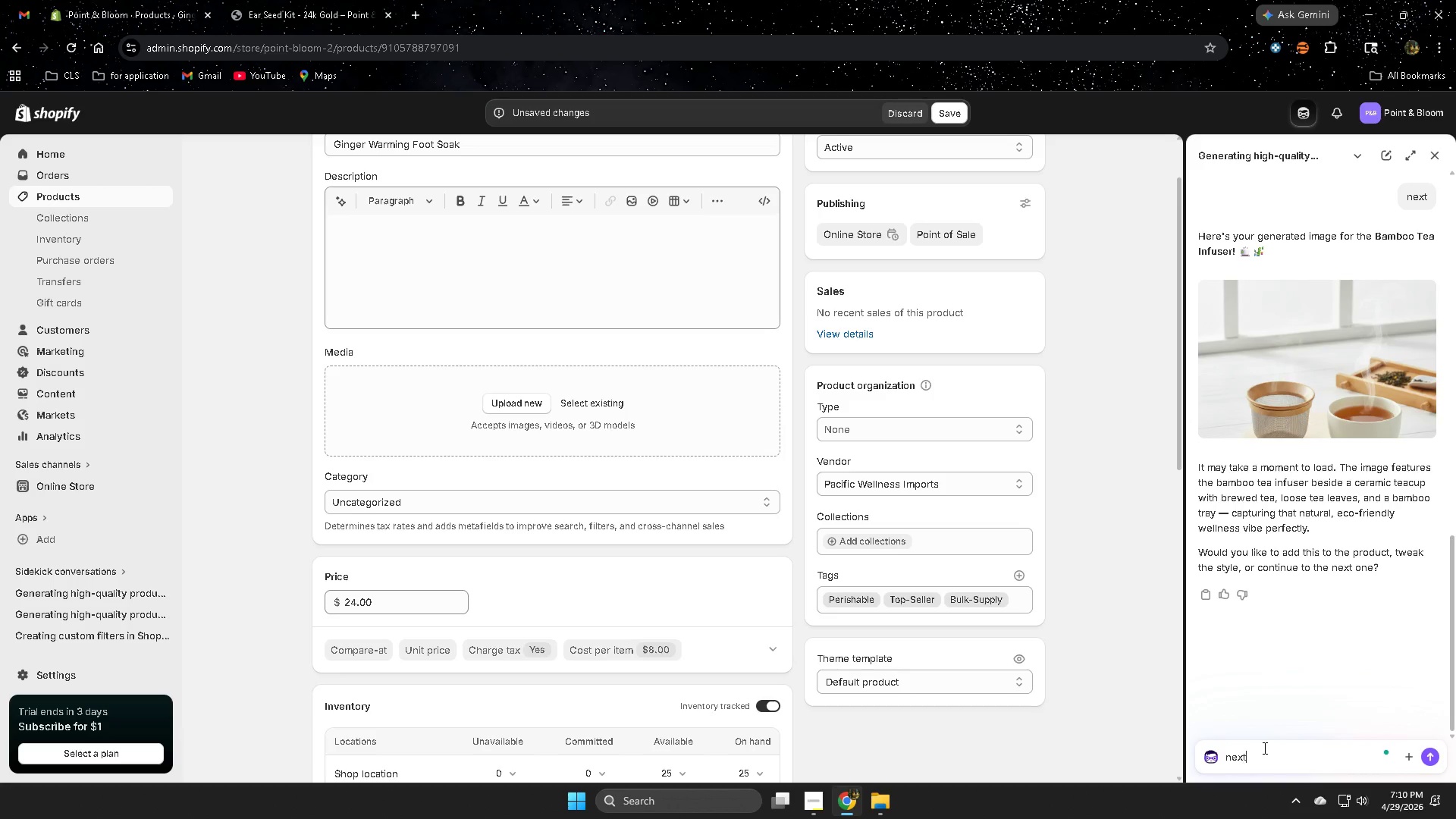 
key(Enter)
 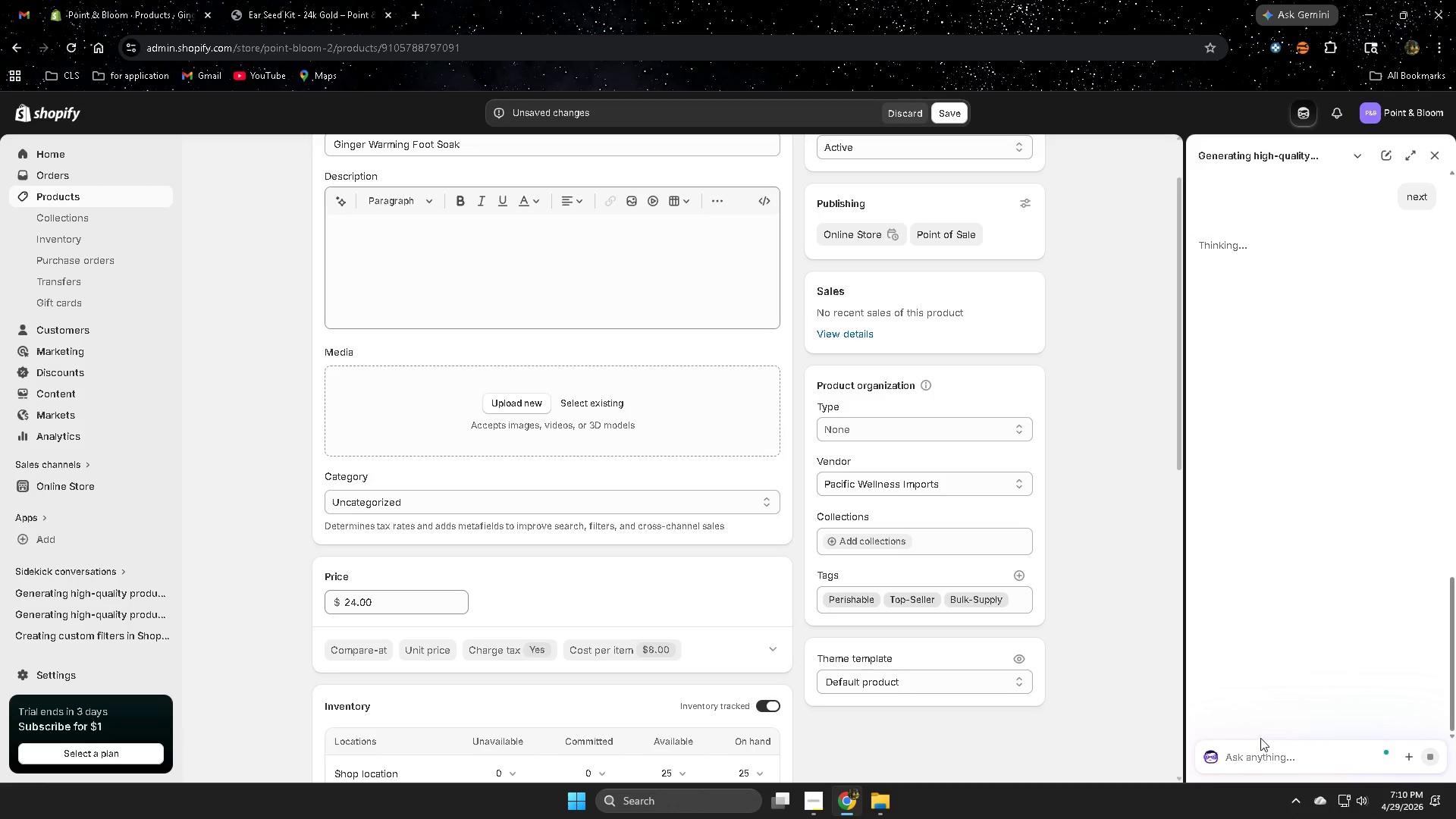 
mouse_move([1250, 744])
 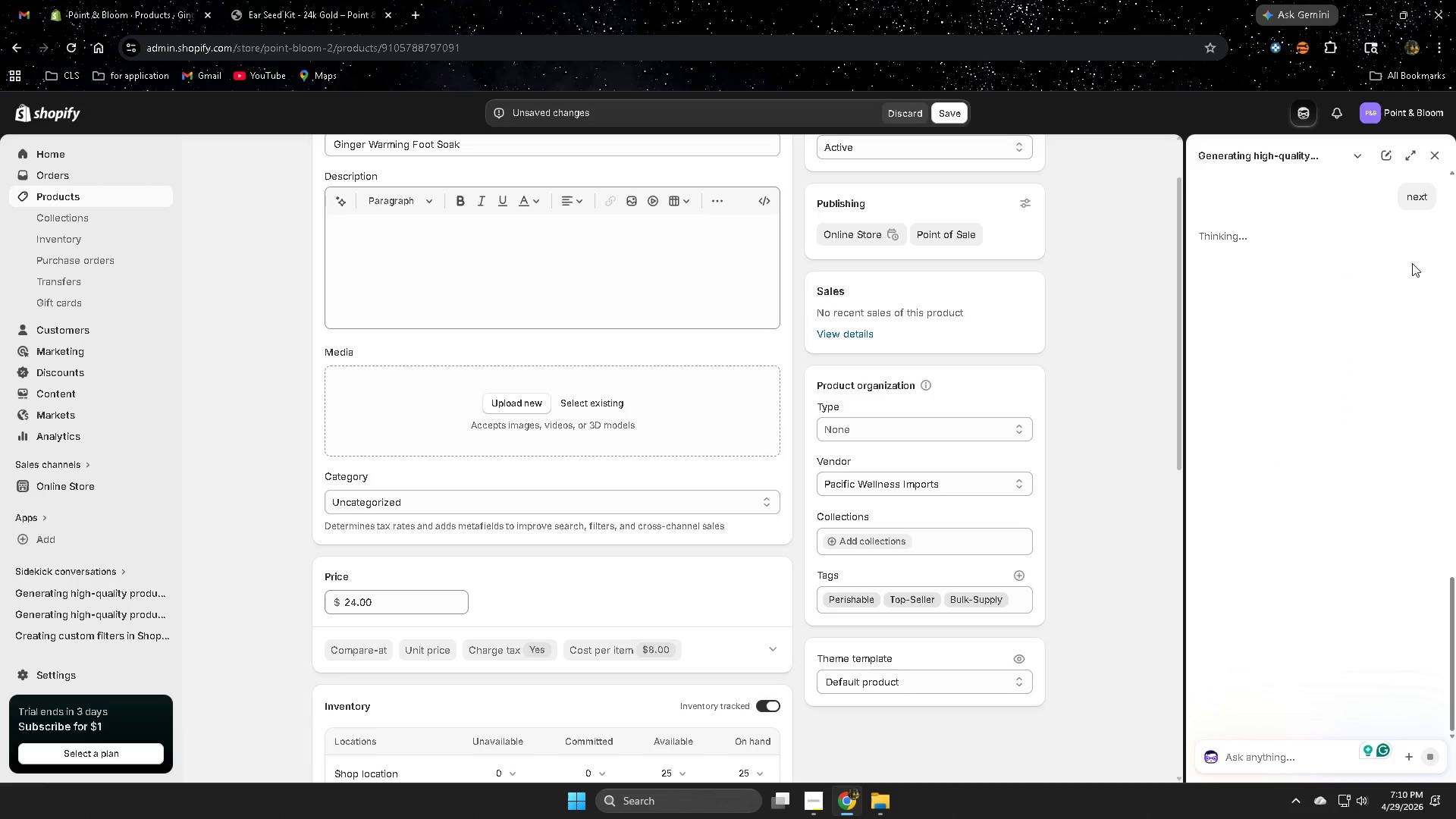 
wait(8.26)
 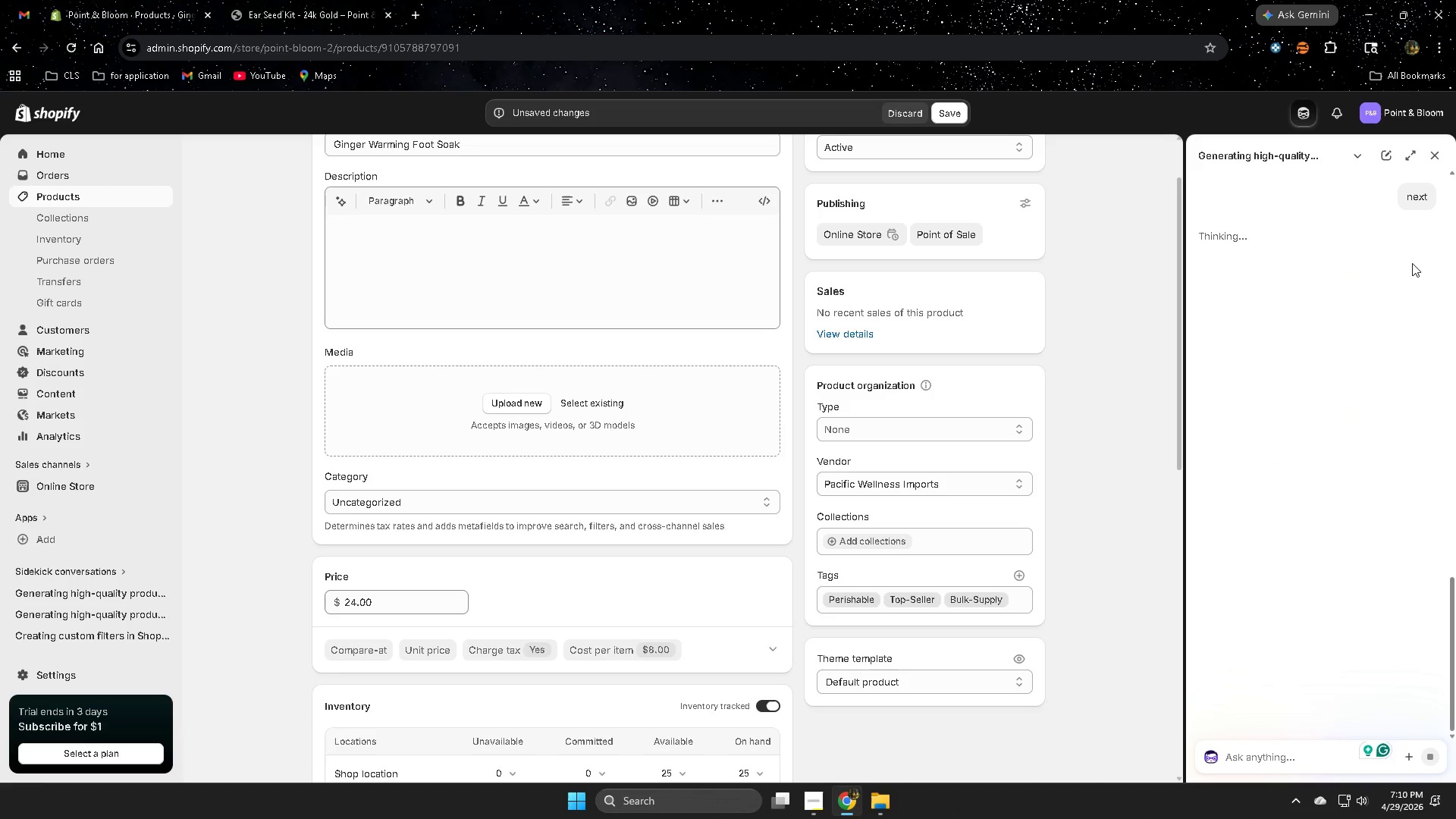 
scroll: coordinate [1083, 606], scroll_direction: down, amount: 4.0
 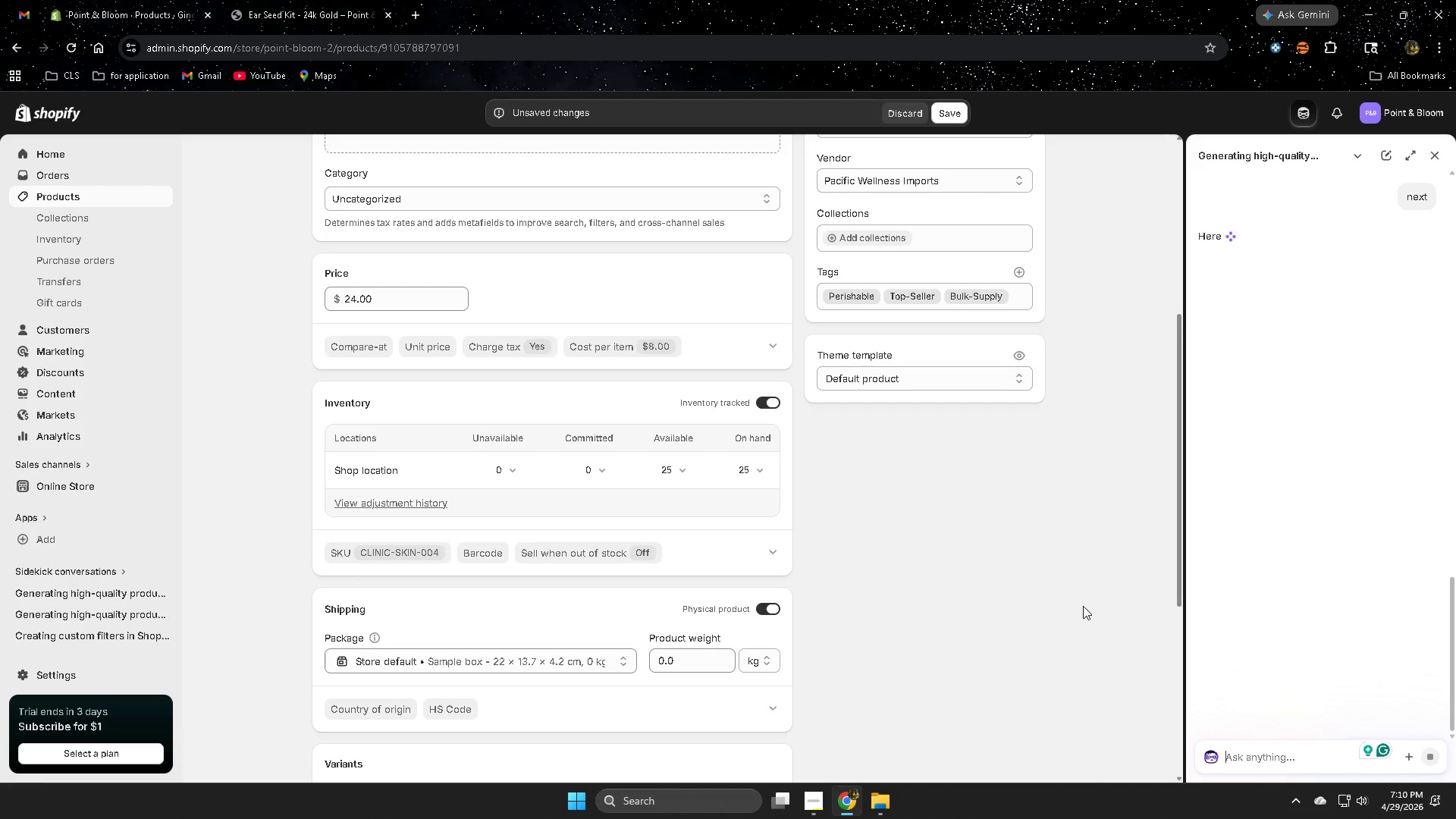 
scroll: coordinate [1082, 604], scroll_direction: up, amount: 3.0
 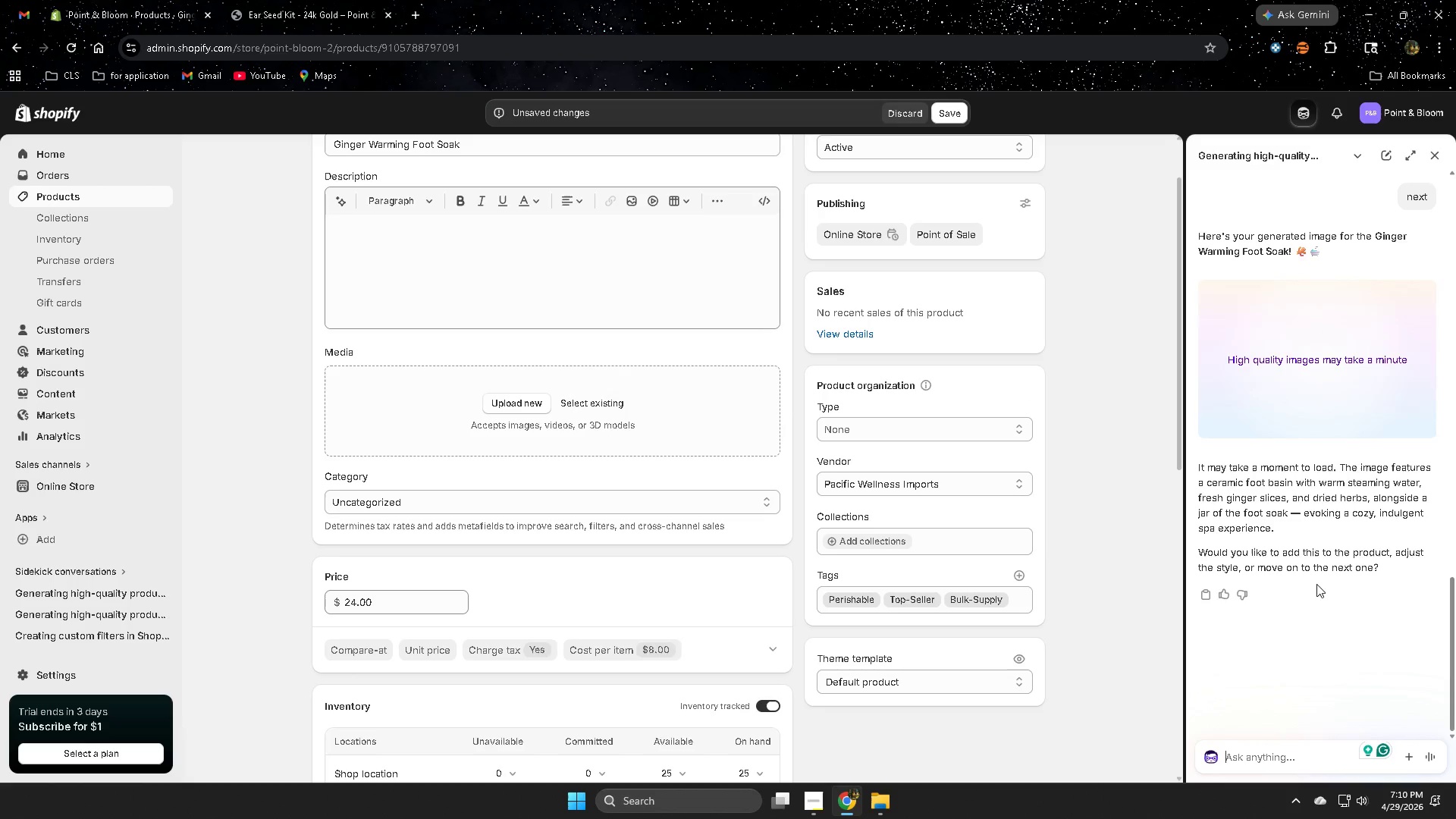 
scroll: coordinate [1168, 578], scroll_direction: none, amount: 0.0
 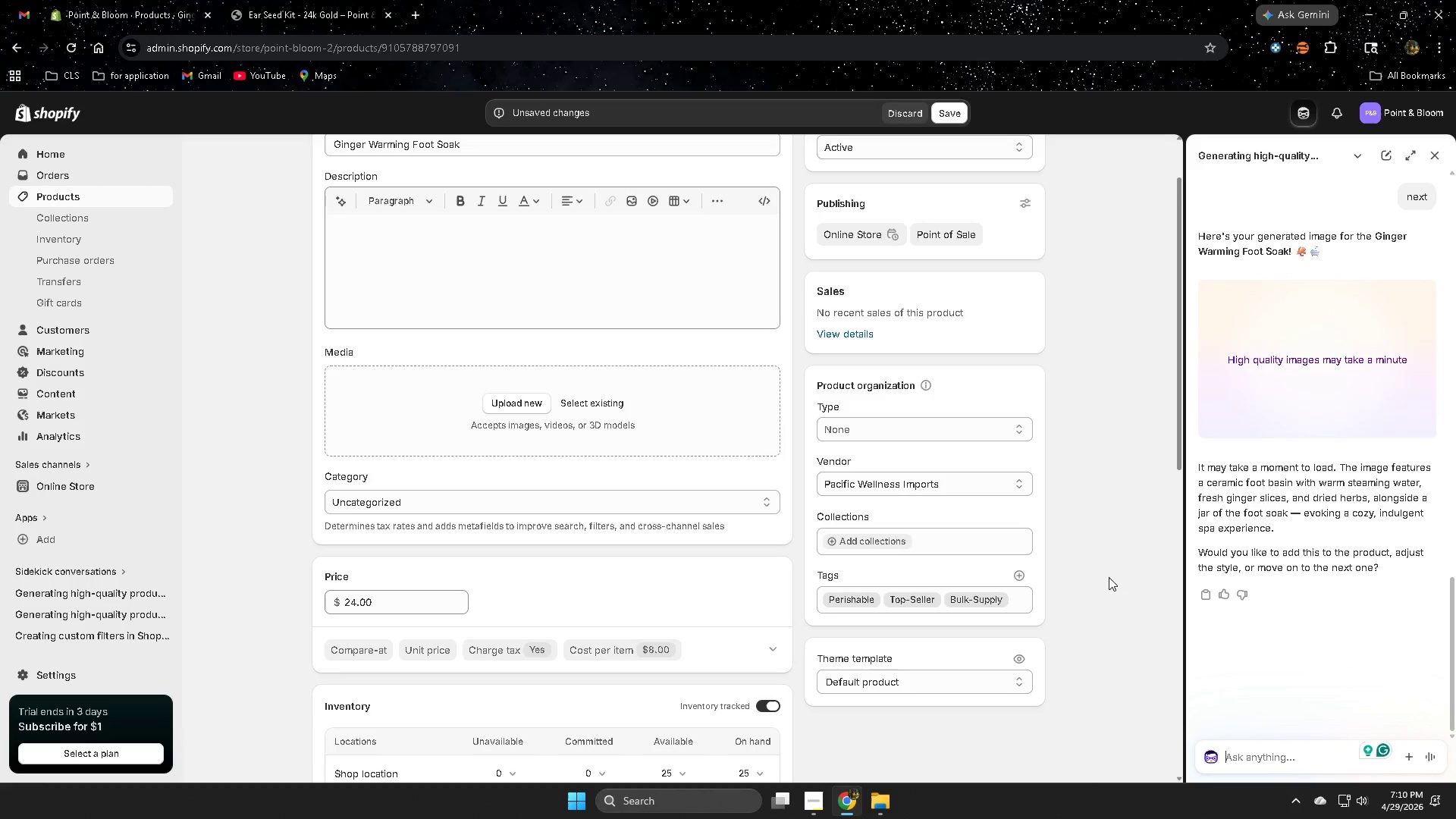 
wait(7.44)
 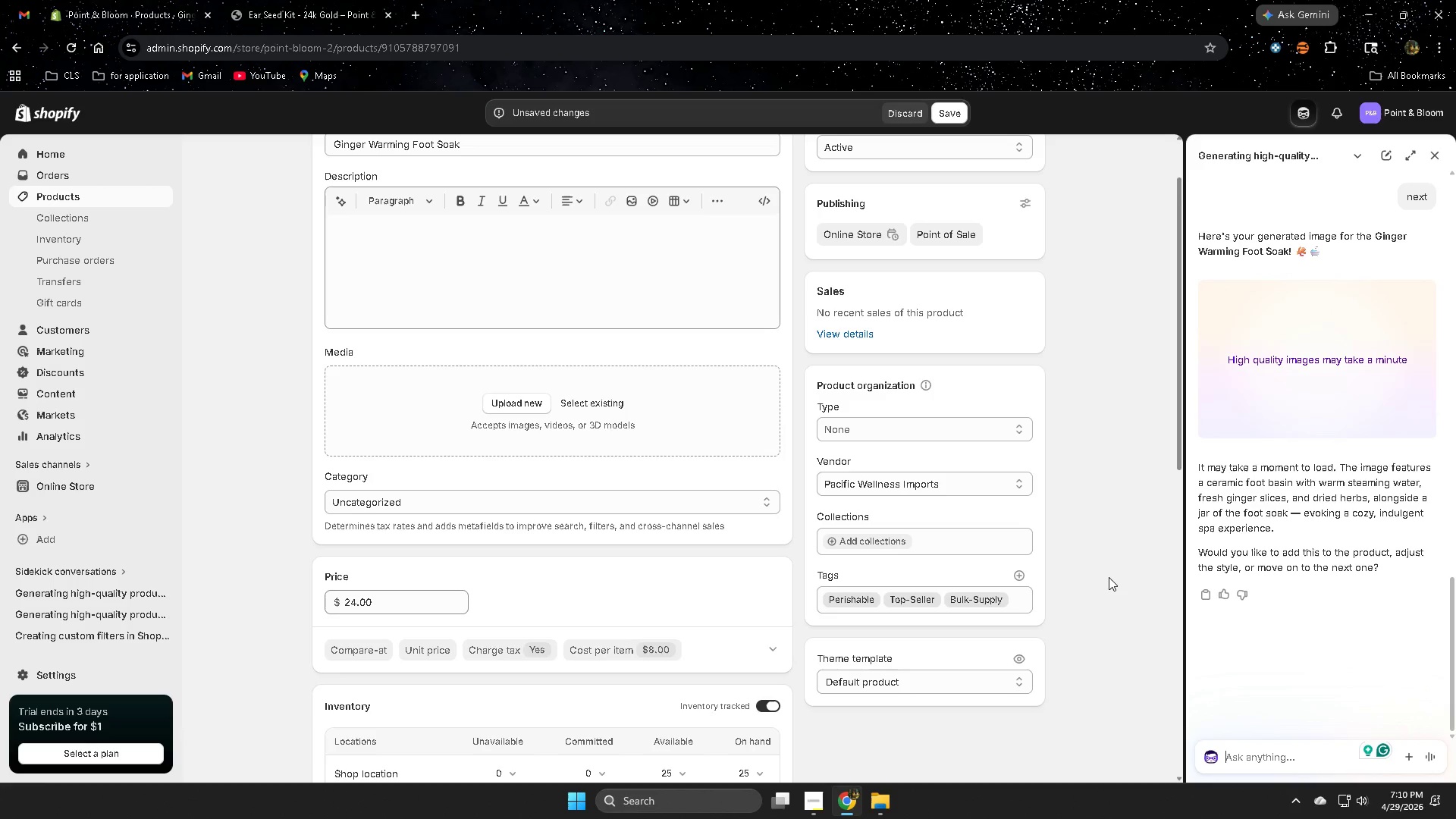 
left_click([1395, 423])
 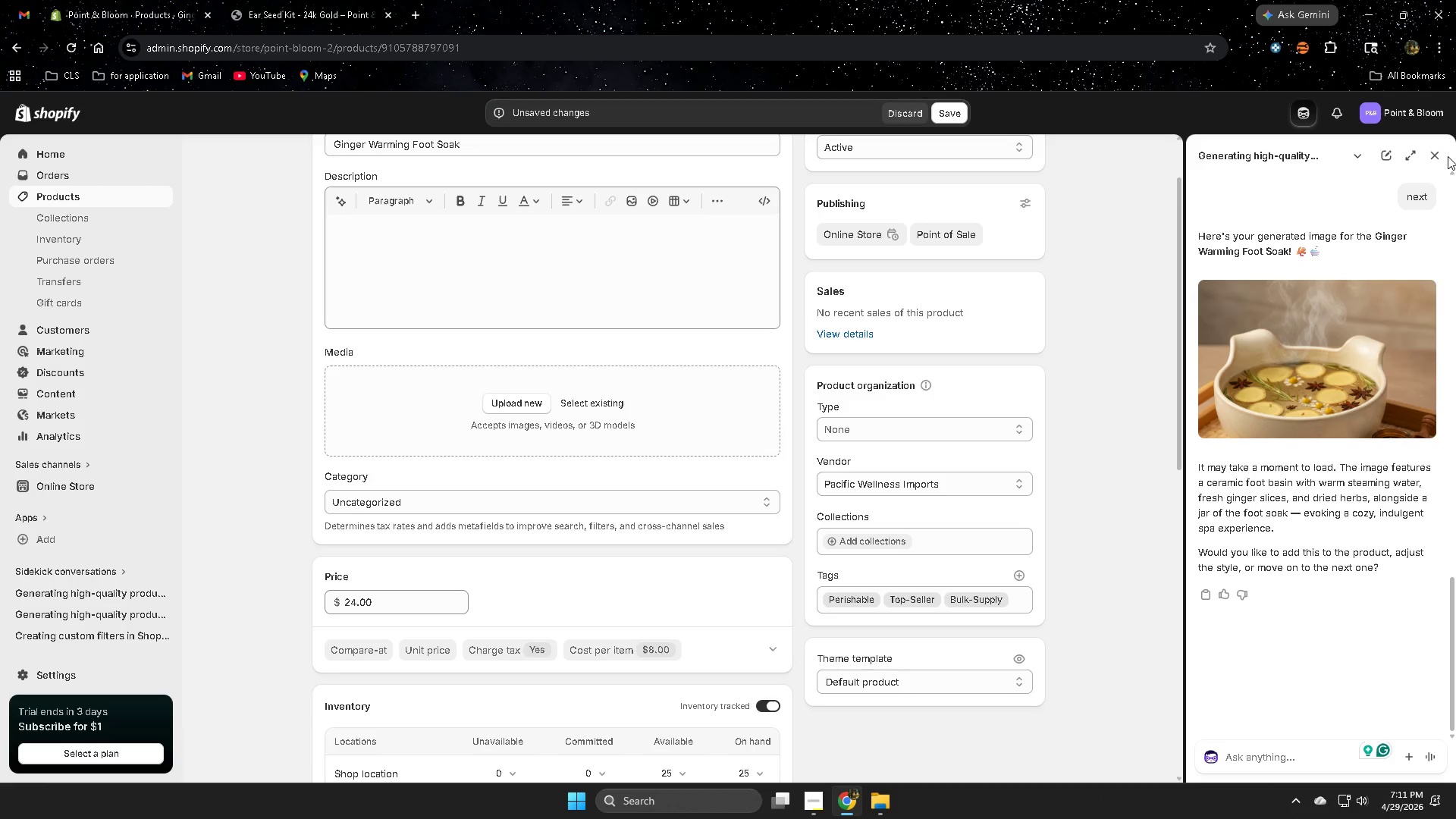 
left_click([1439, 158])
 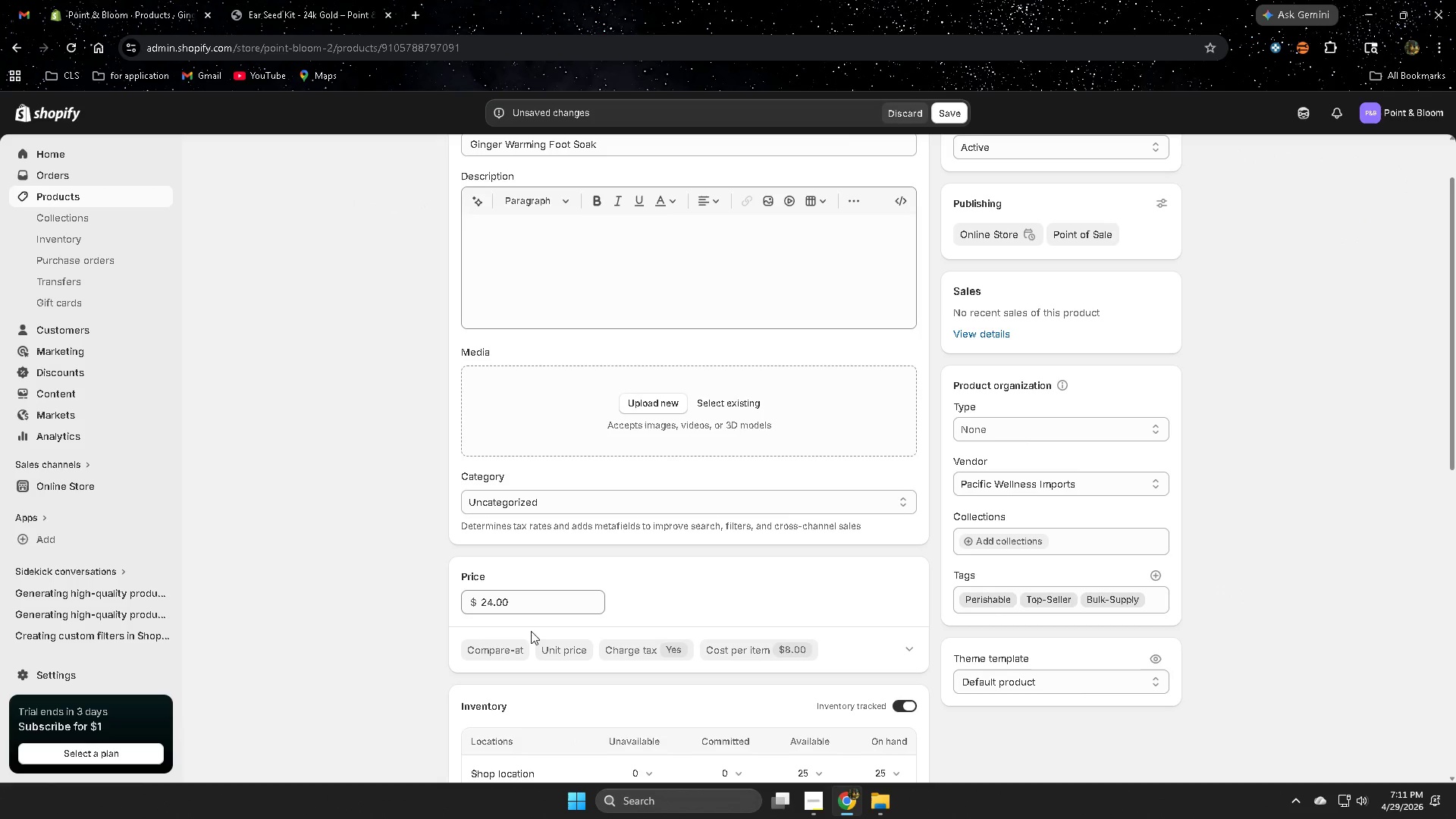 
scroll: coordinate [515, 623], scroll_direction: up, amount: 1.0
 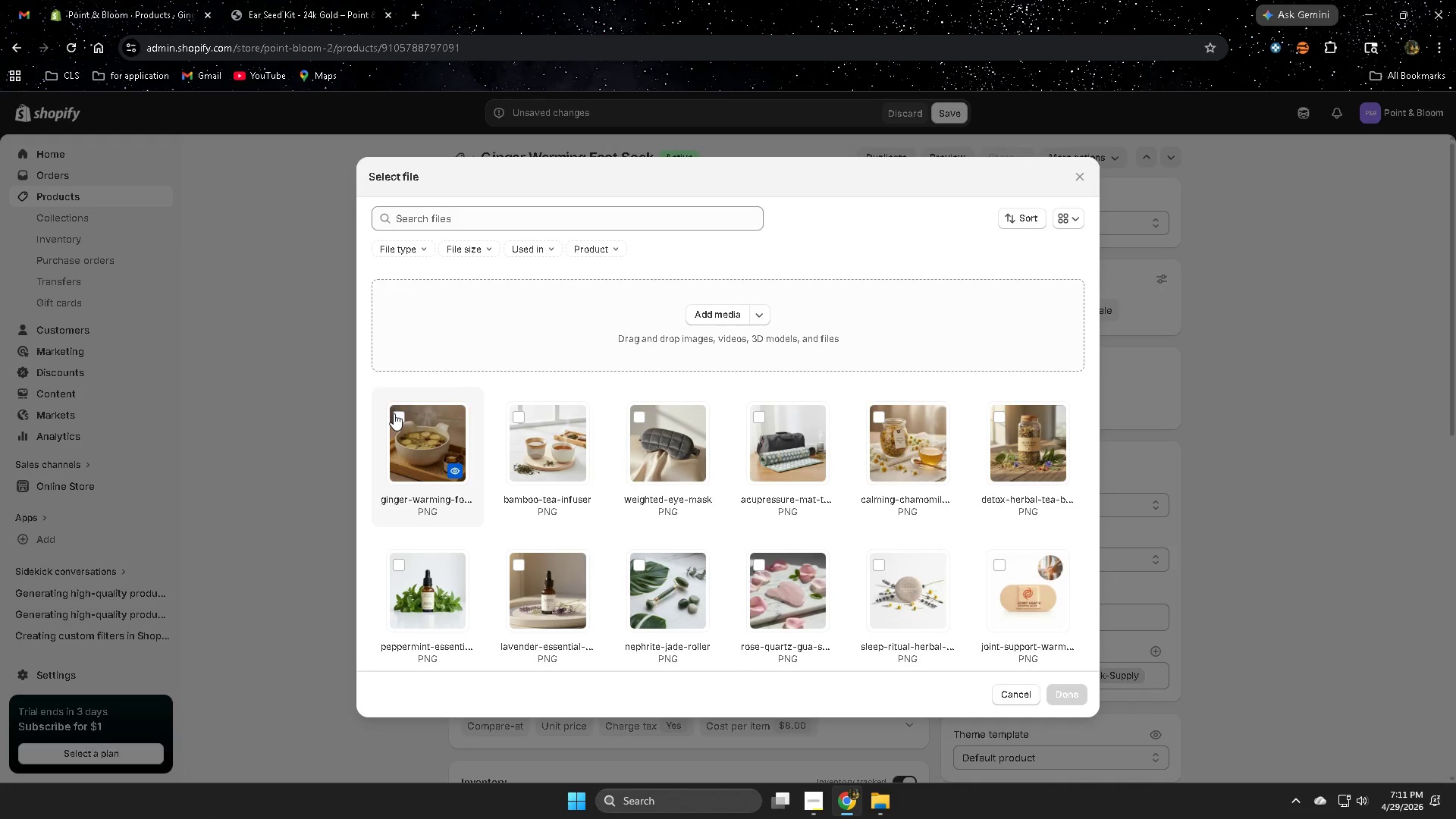 
left_click([1069, 698])
 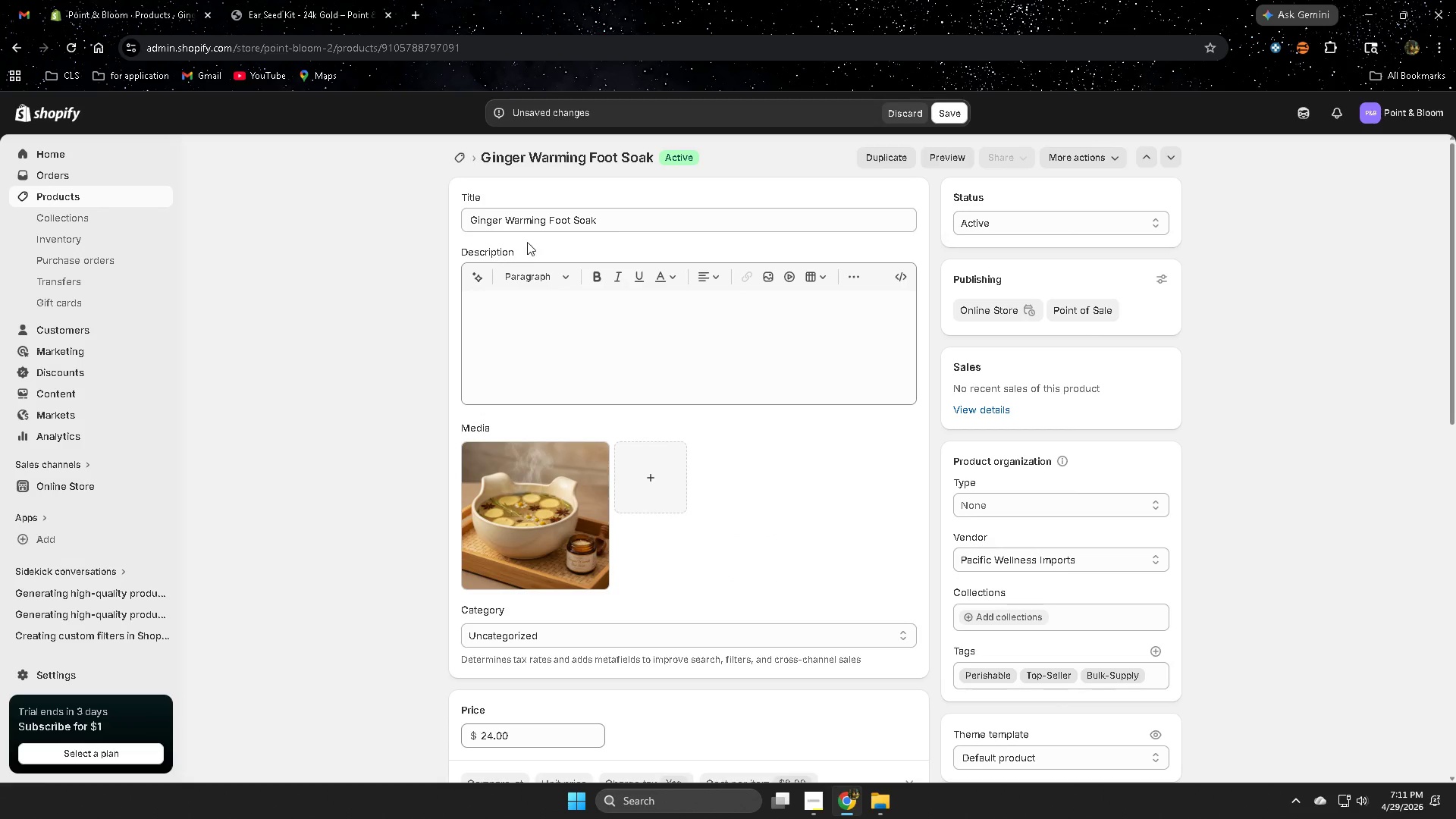 
double_click([626, 218])
 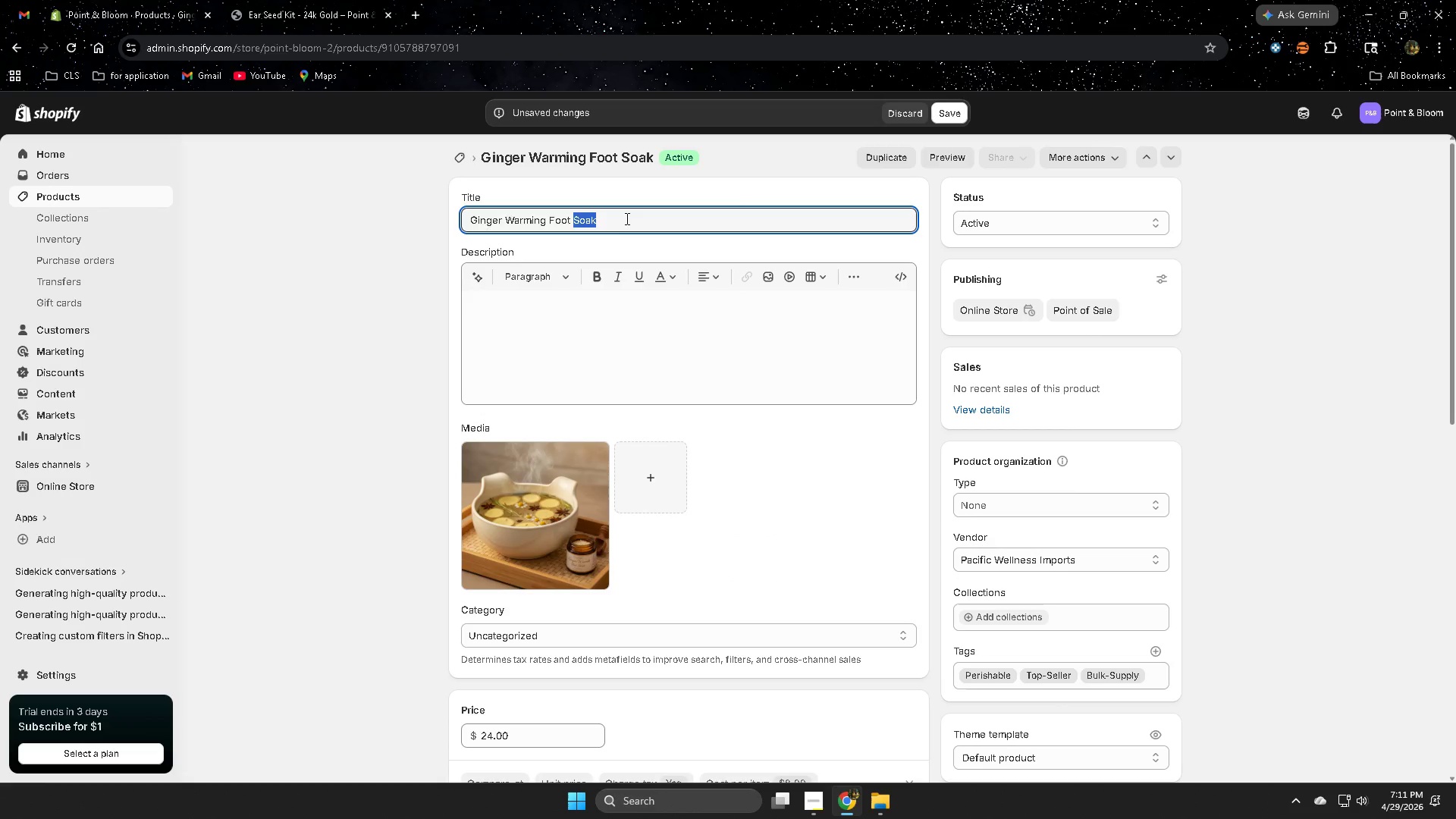 
triple_click([626, 218])
 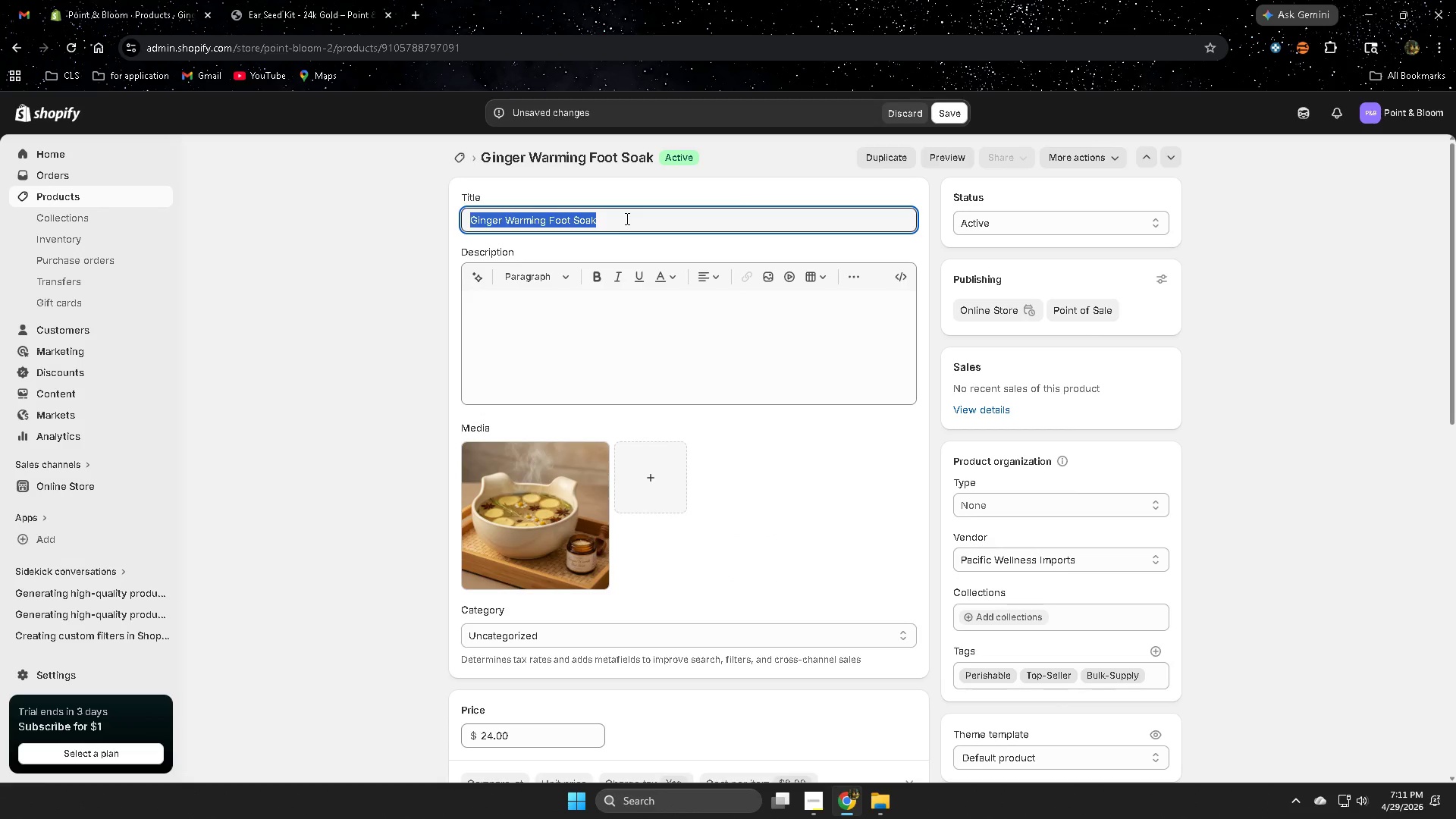 
key(Control+ControlLeft)
 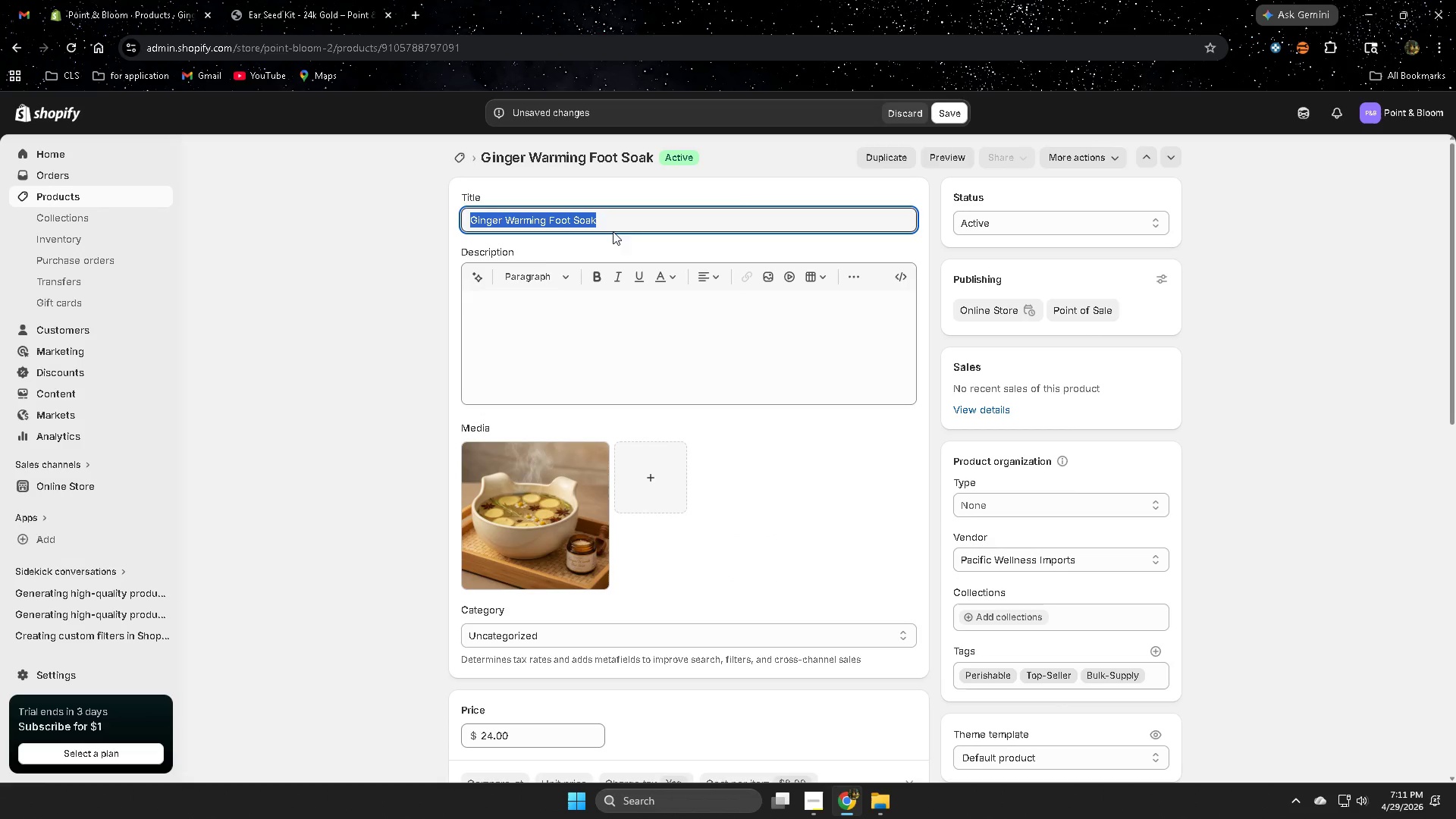 
key(Control+C)
 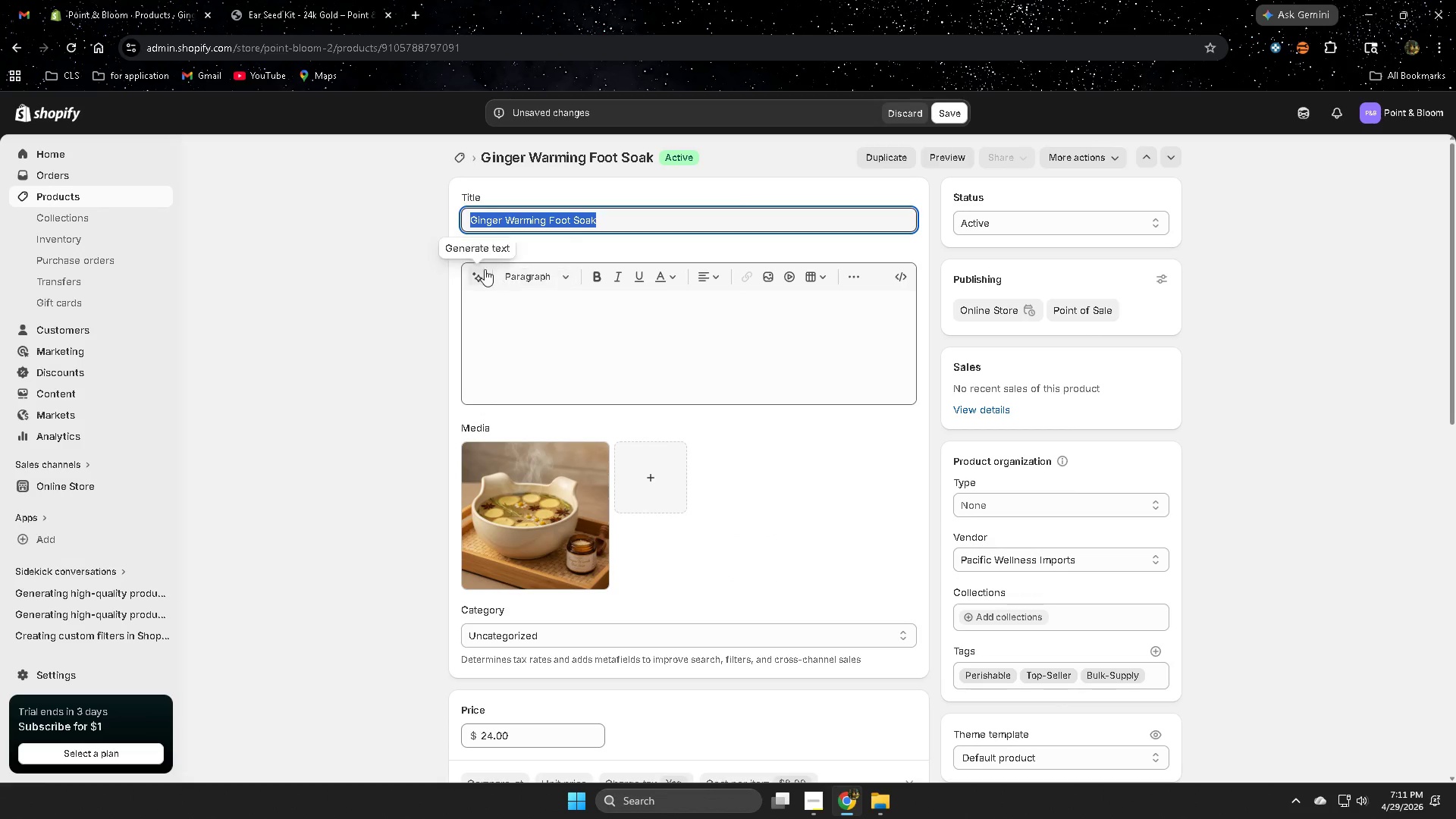 
left_click([484, 269])
 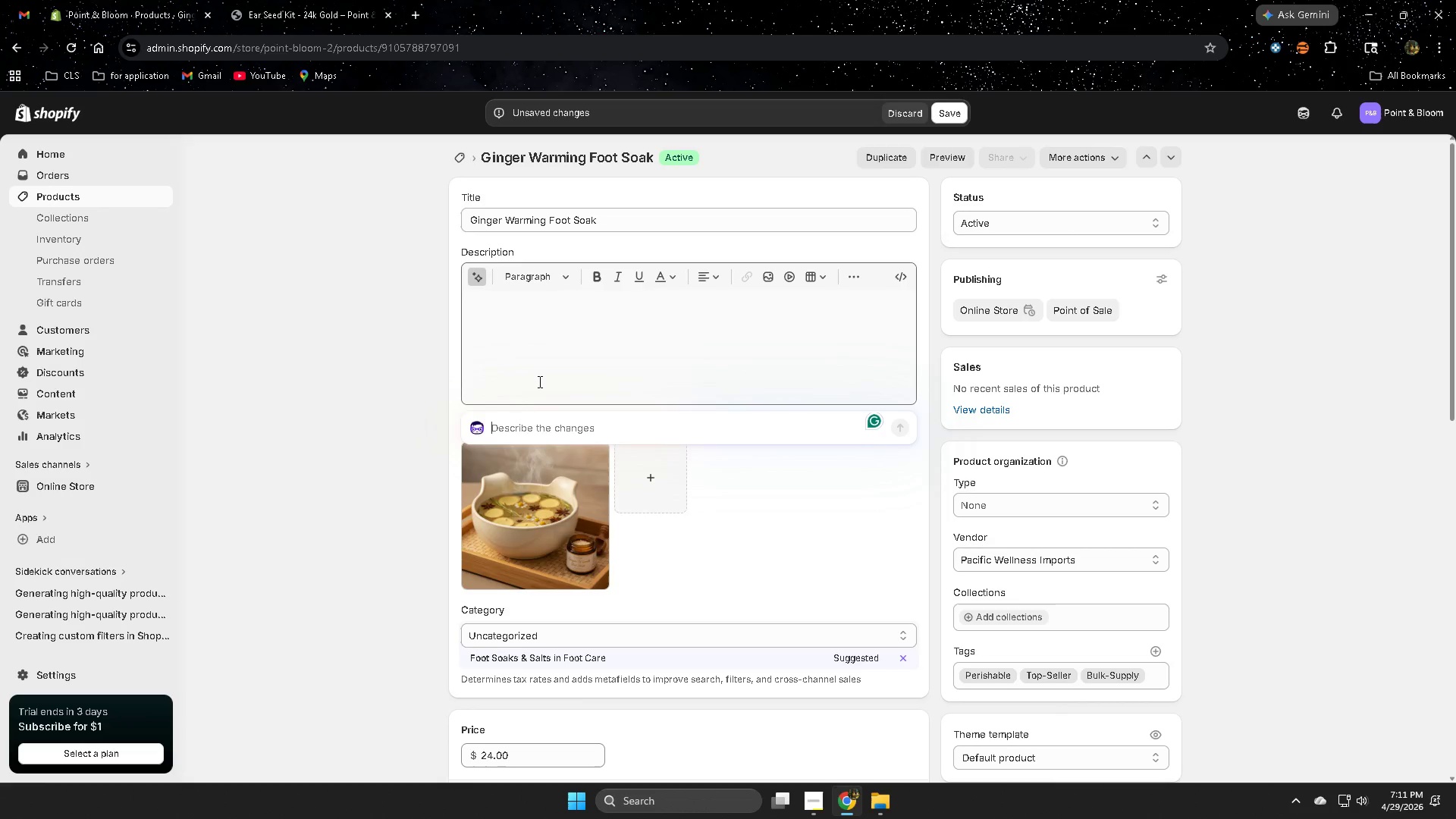 
key(Control+V)
 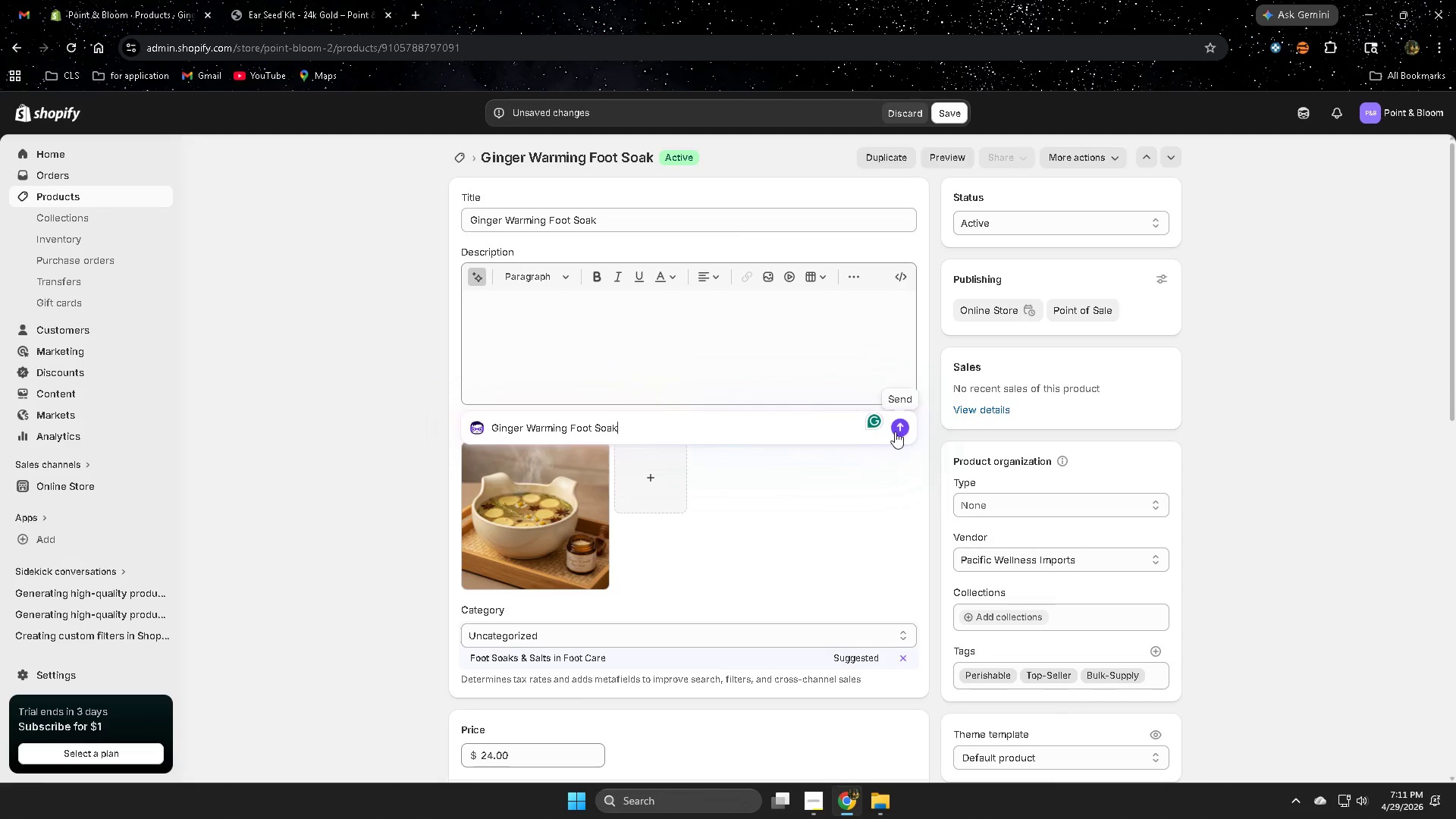 
left_click([903, 431])
 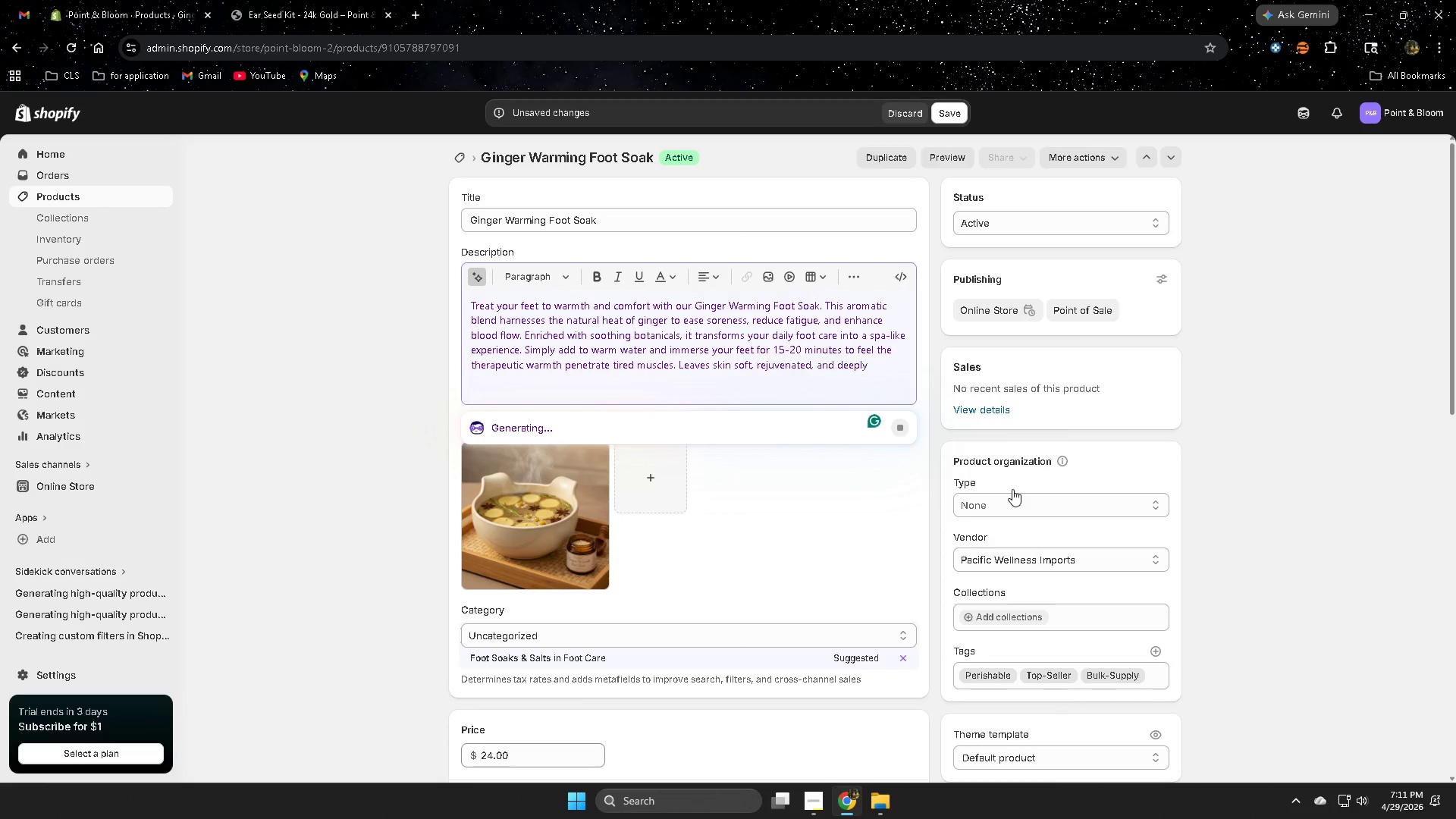 
wait(6.92)
 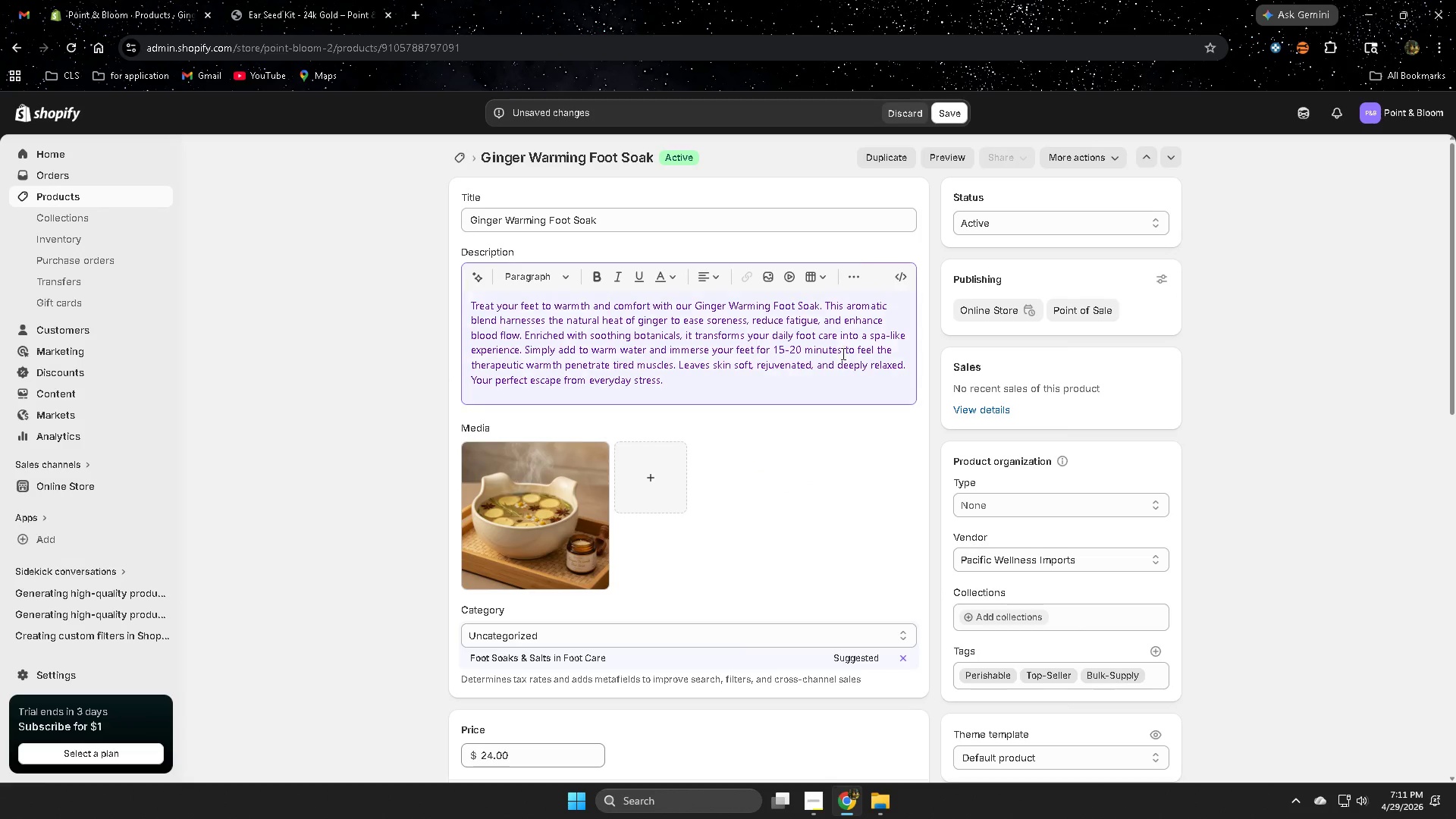 
left_click([954, 118])
 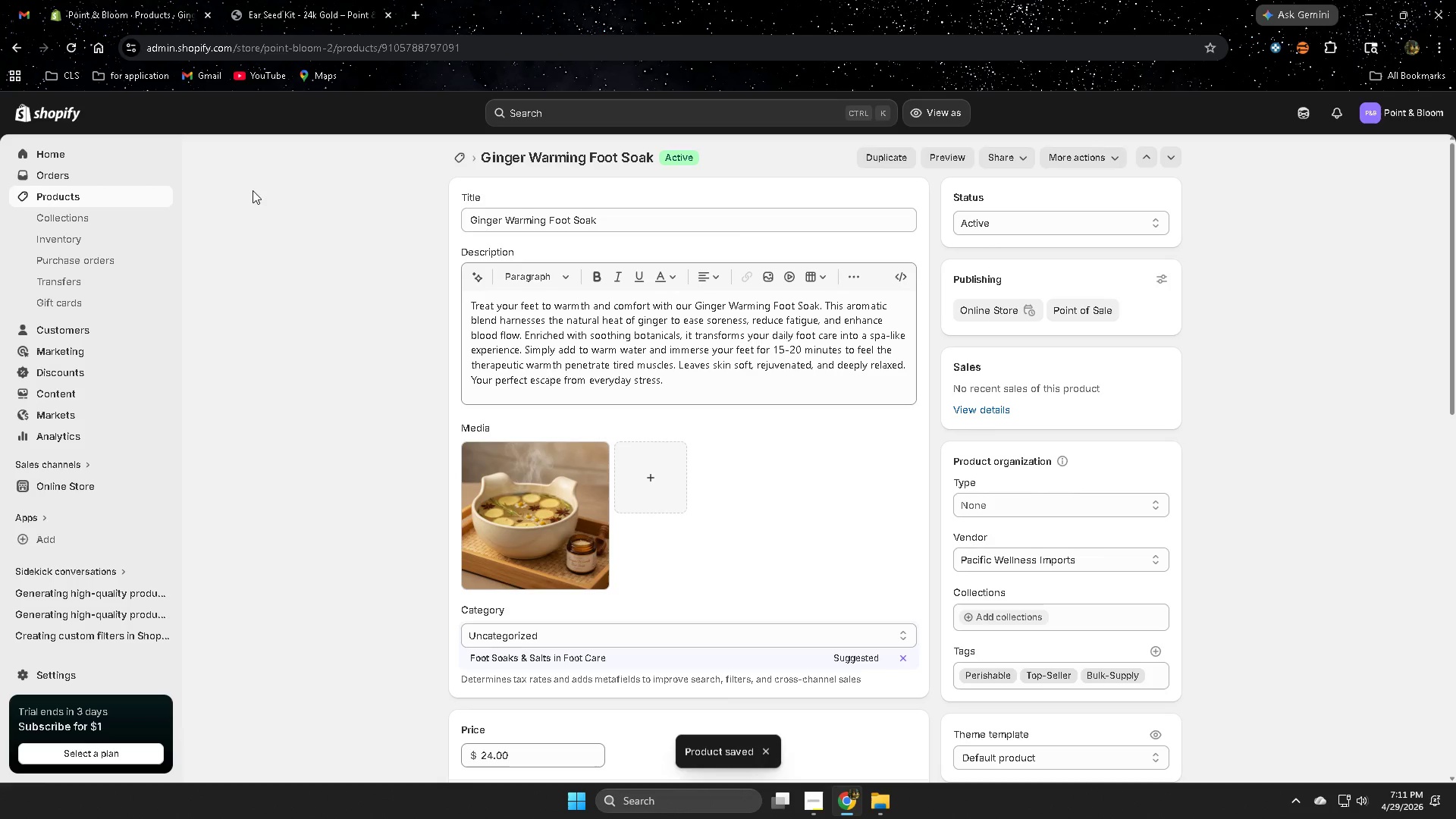 
scroll: coordinate [805, 531], scroll_direction: none, amount: 0.0
 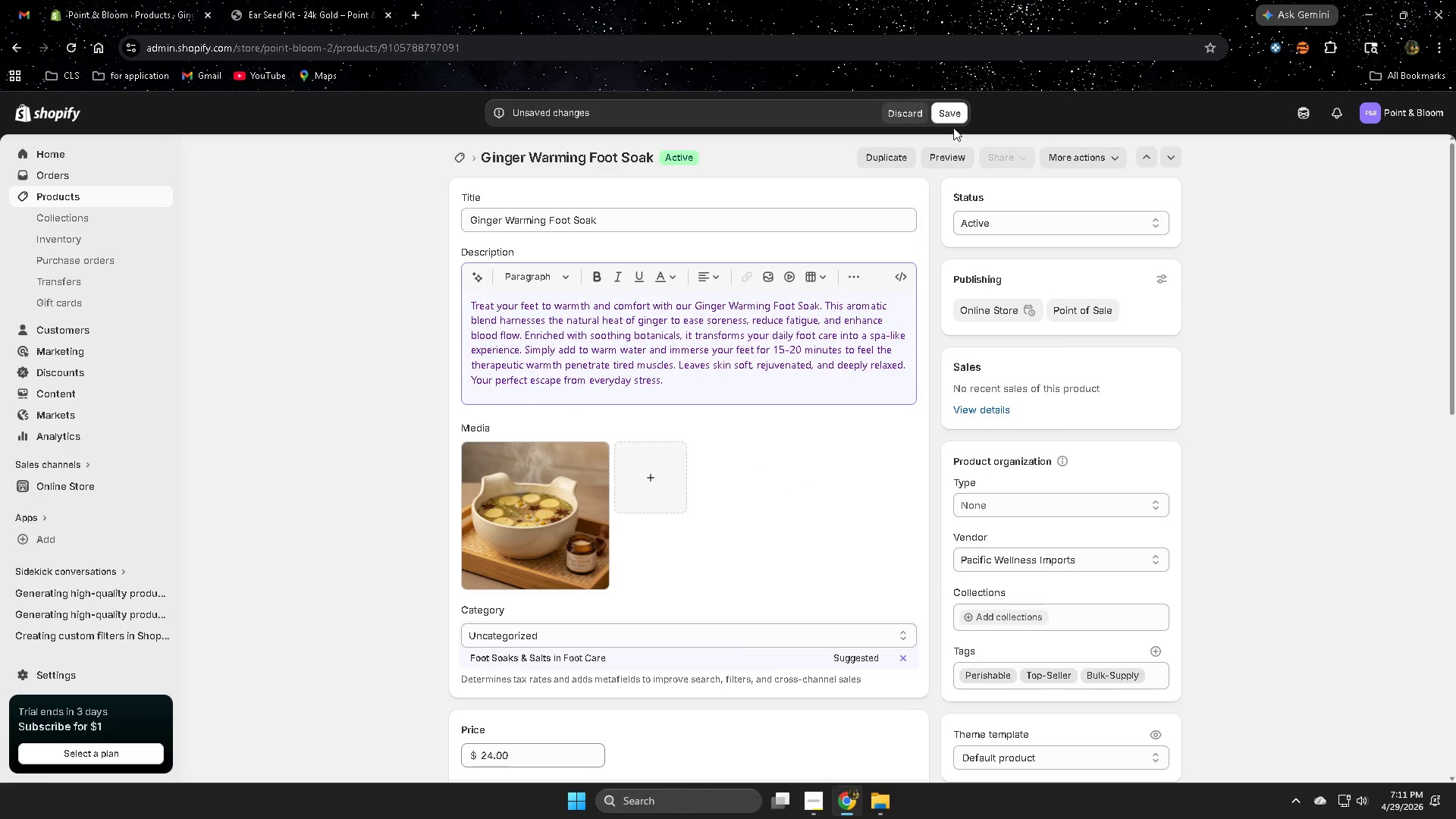 
left_click([64, 202])
 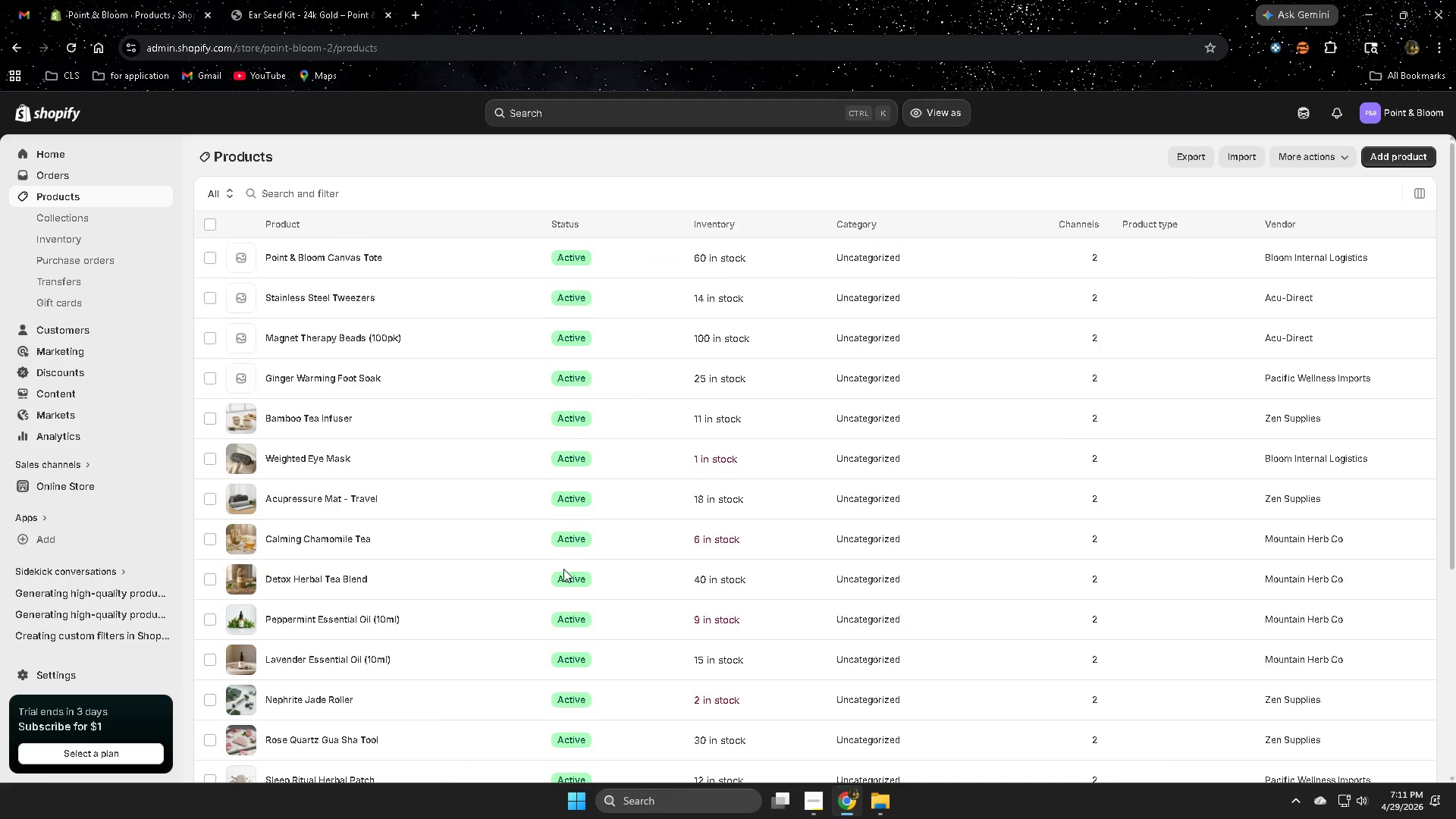 
left_click([399, 719])
 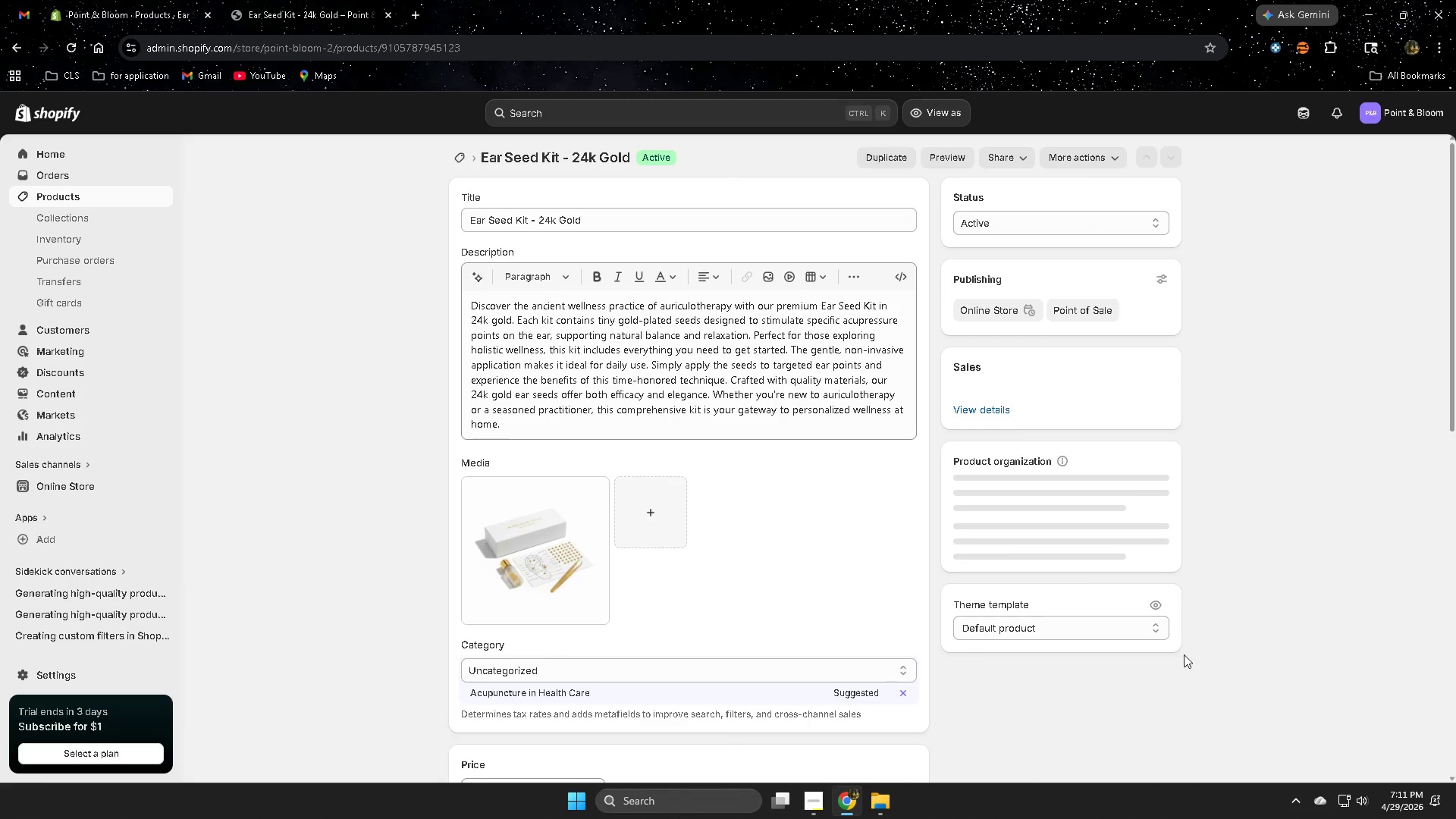 
scroll: coordinate [526, 561], scroll_direction: down, amount: 9.0
 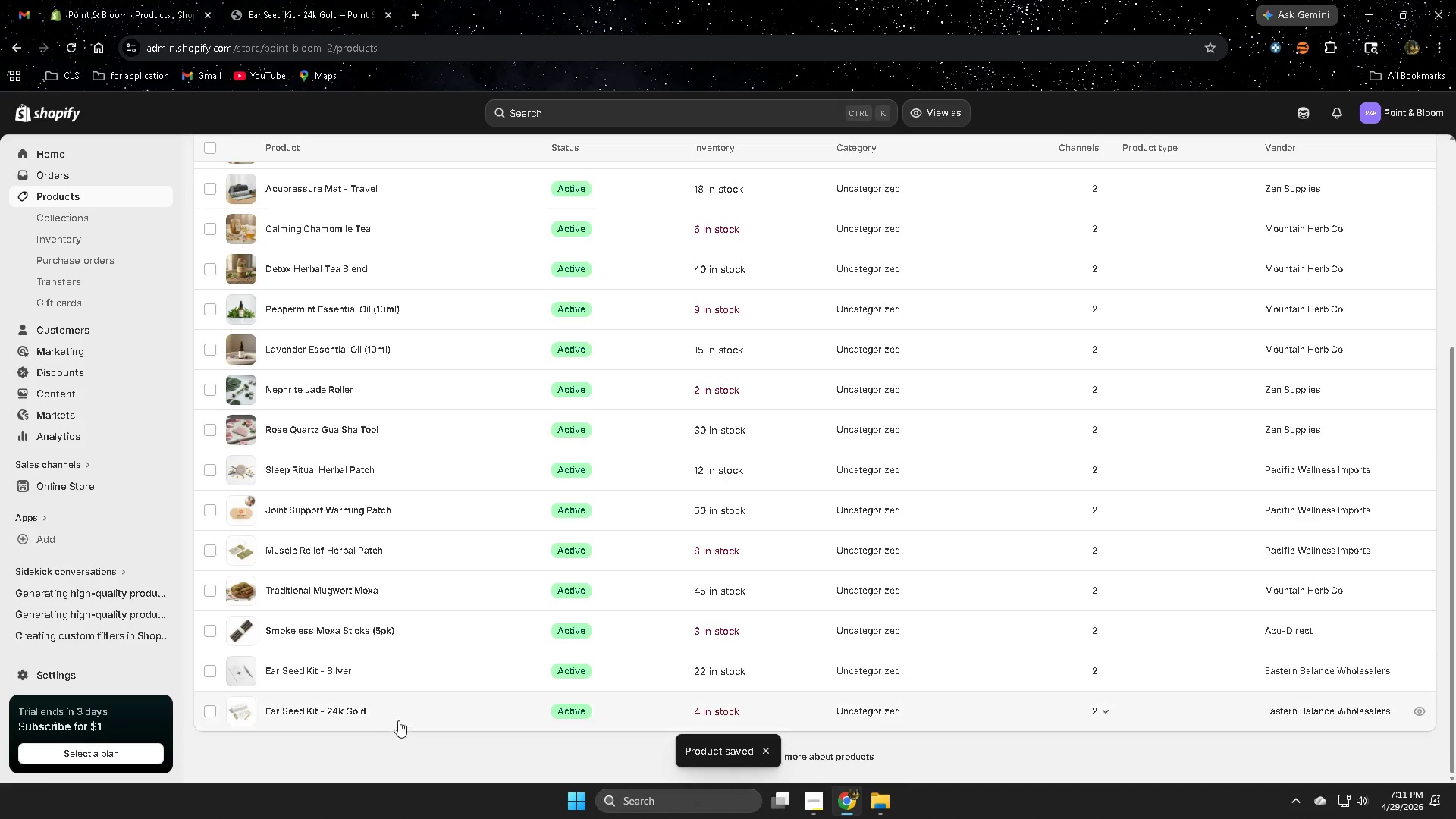 
left_click([1156, 501])
 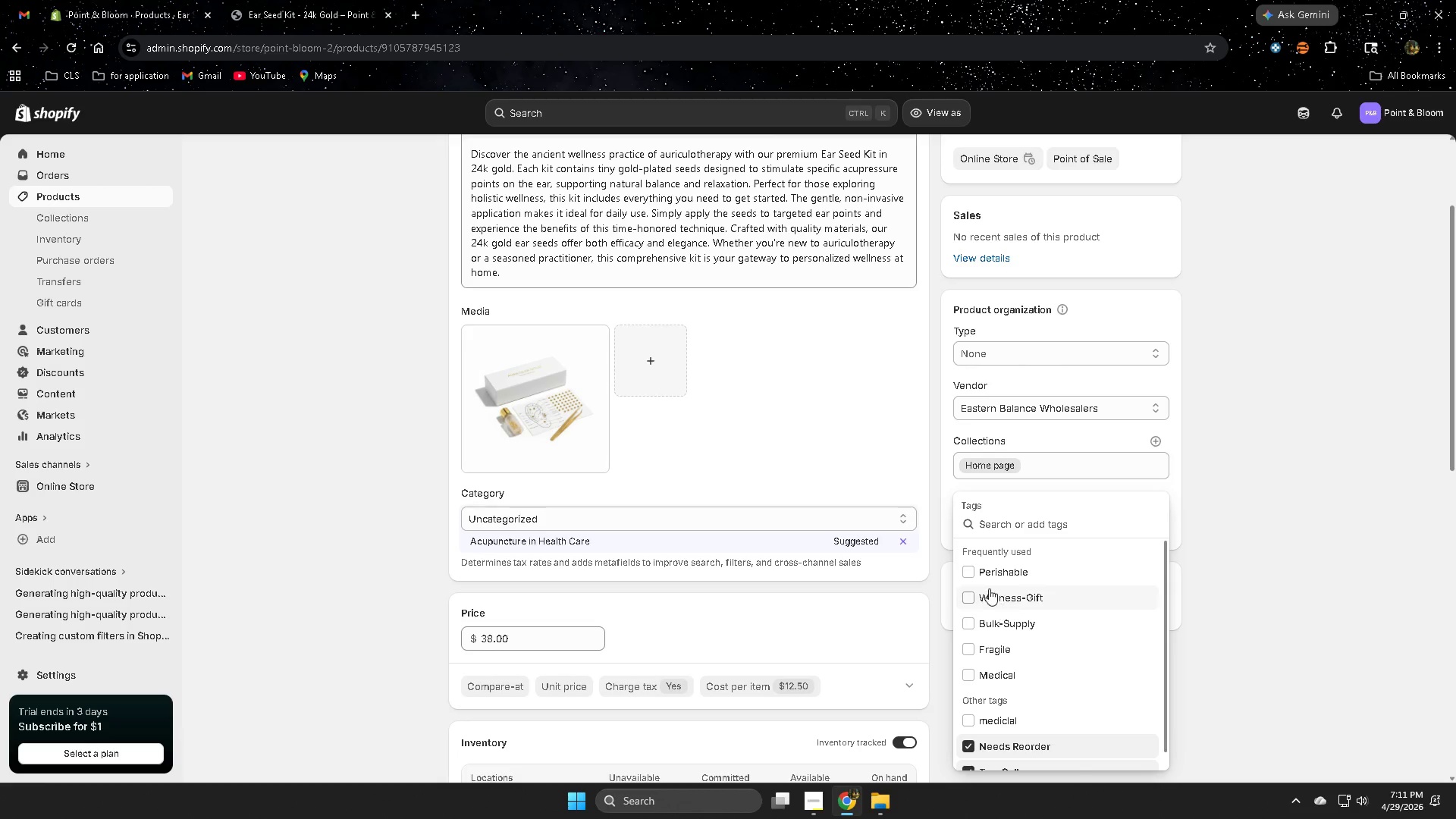 
scroll: coordinate [1365, 632], scroll_direction: down, amount: 2.0
 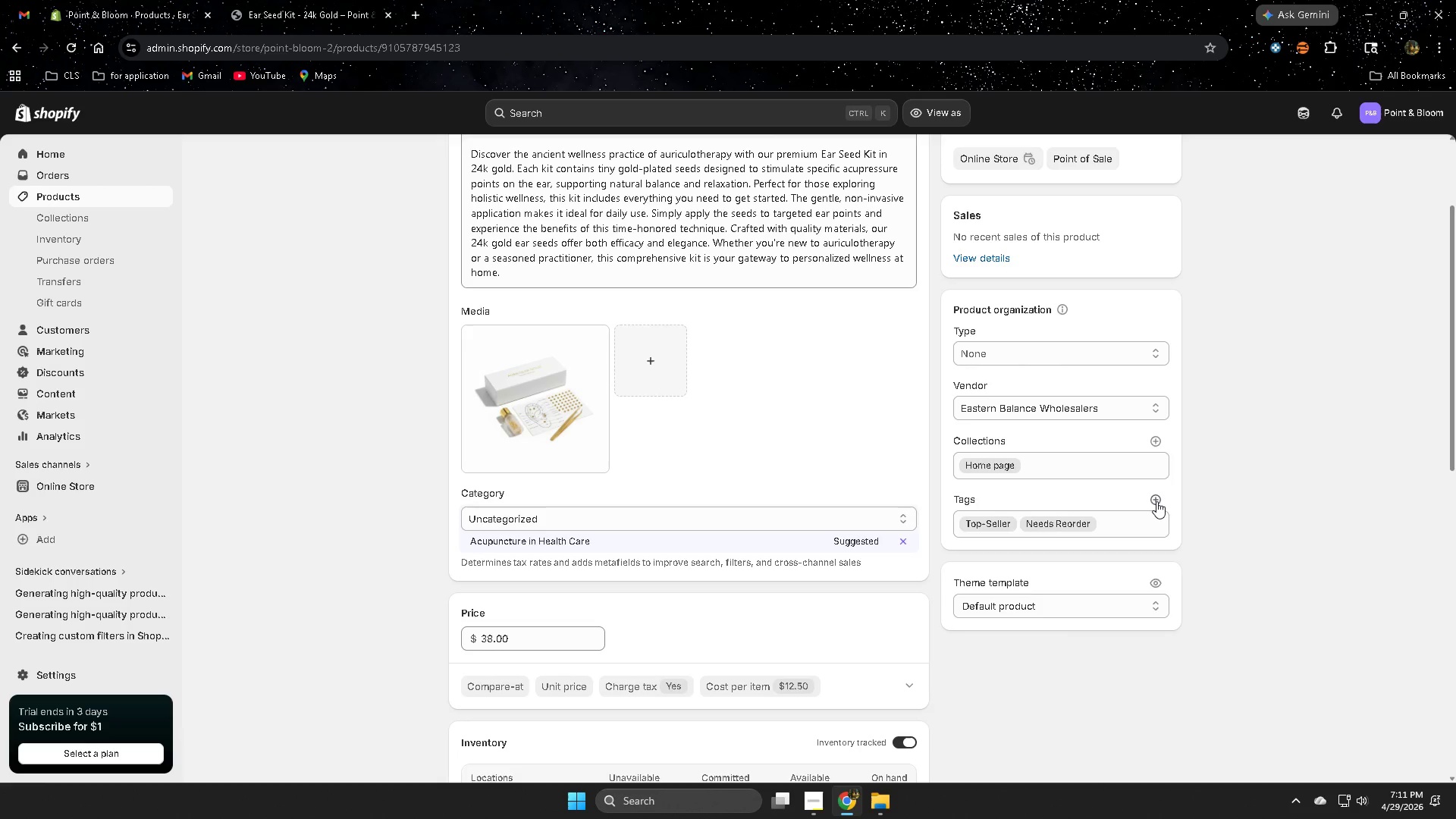 
left_click([968, 569])
 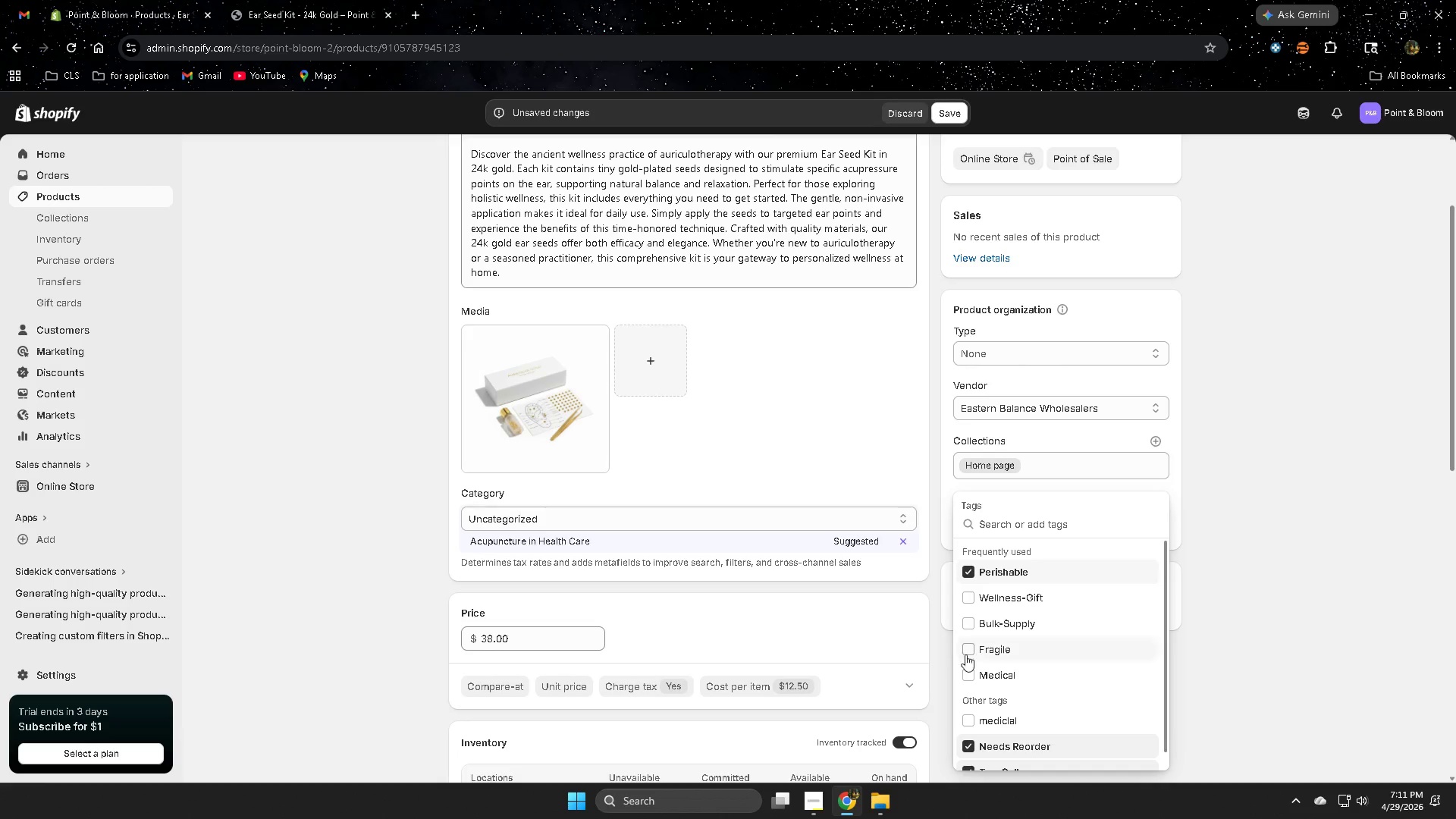 
left_click([968, 653])
 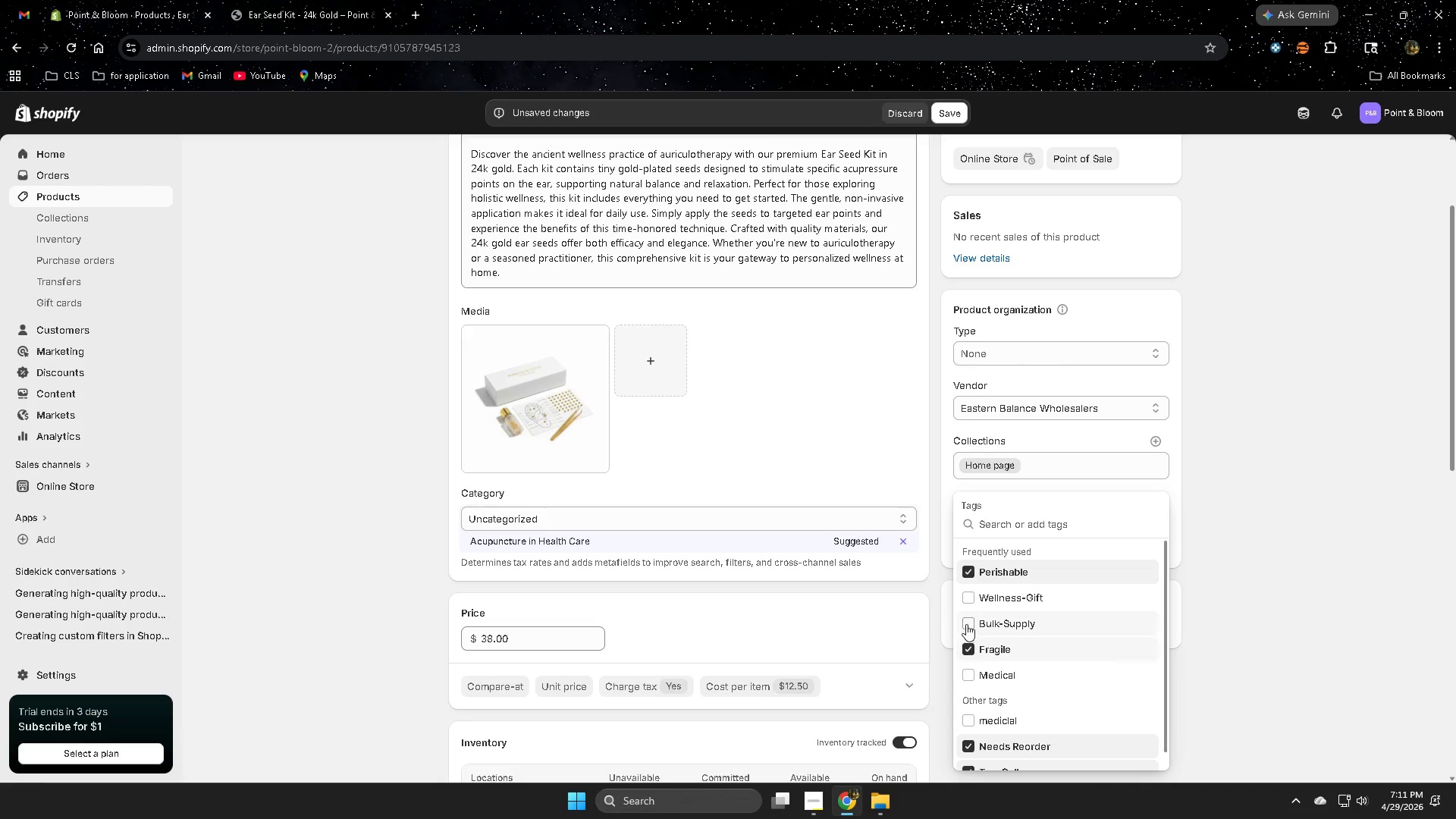 
left_click([966, 623])
 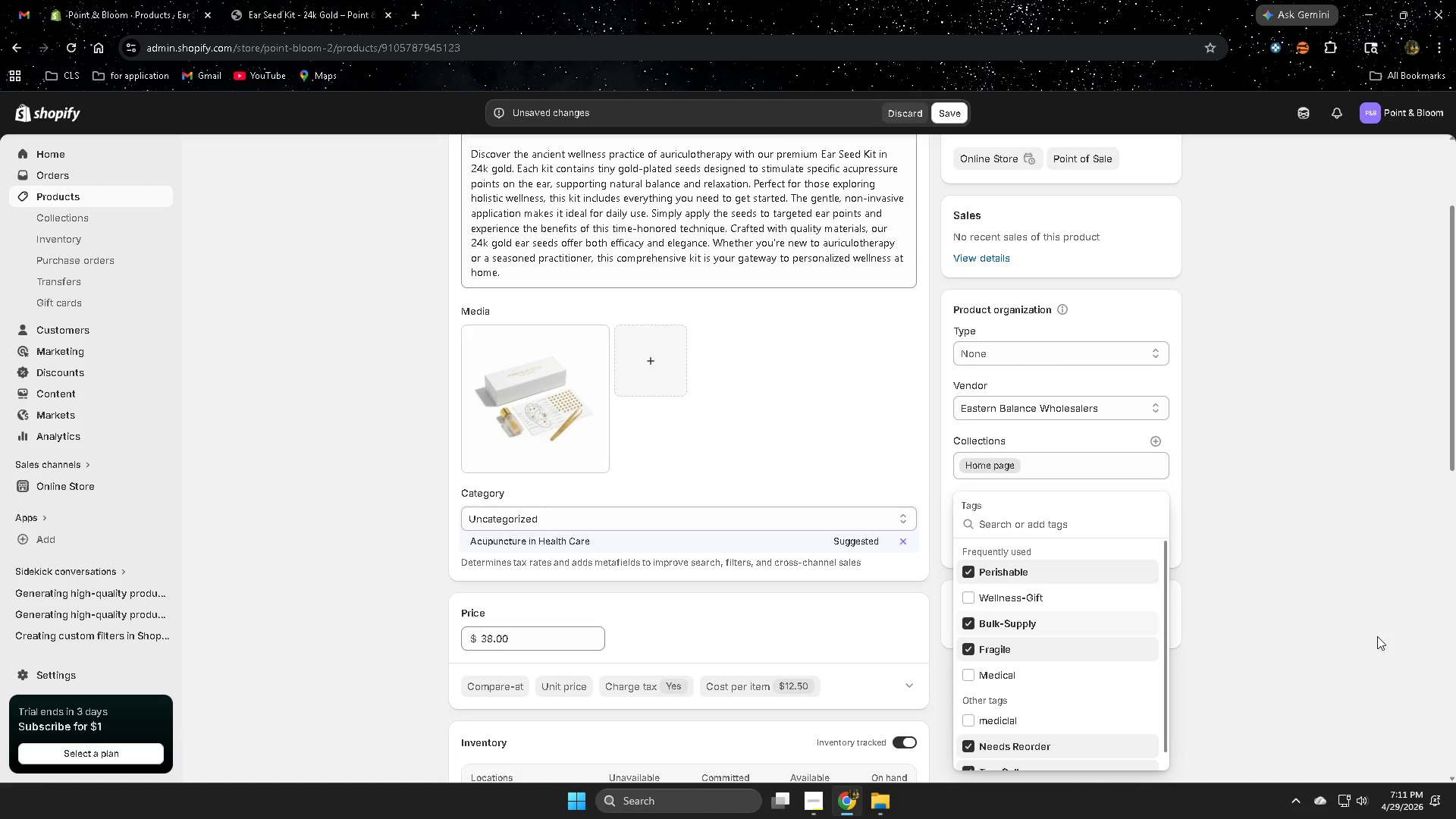 
left_click([1377, 636])
 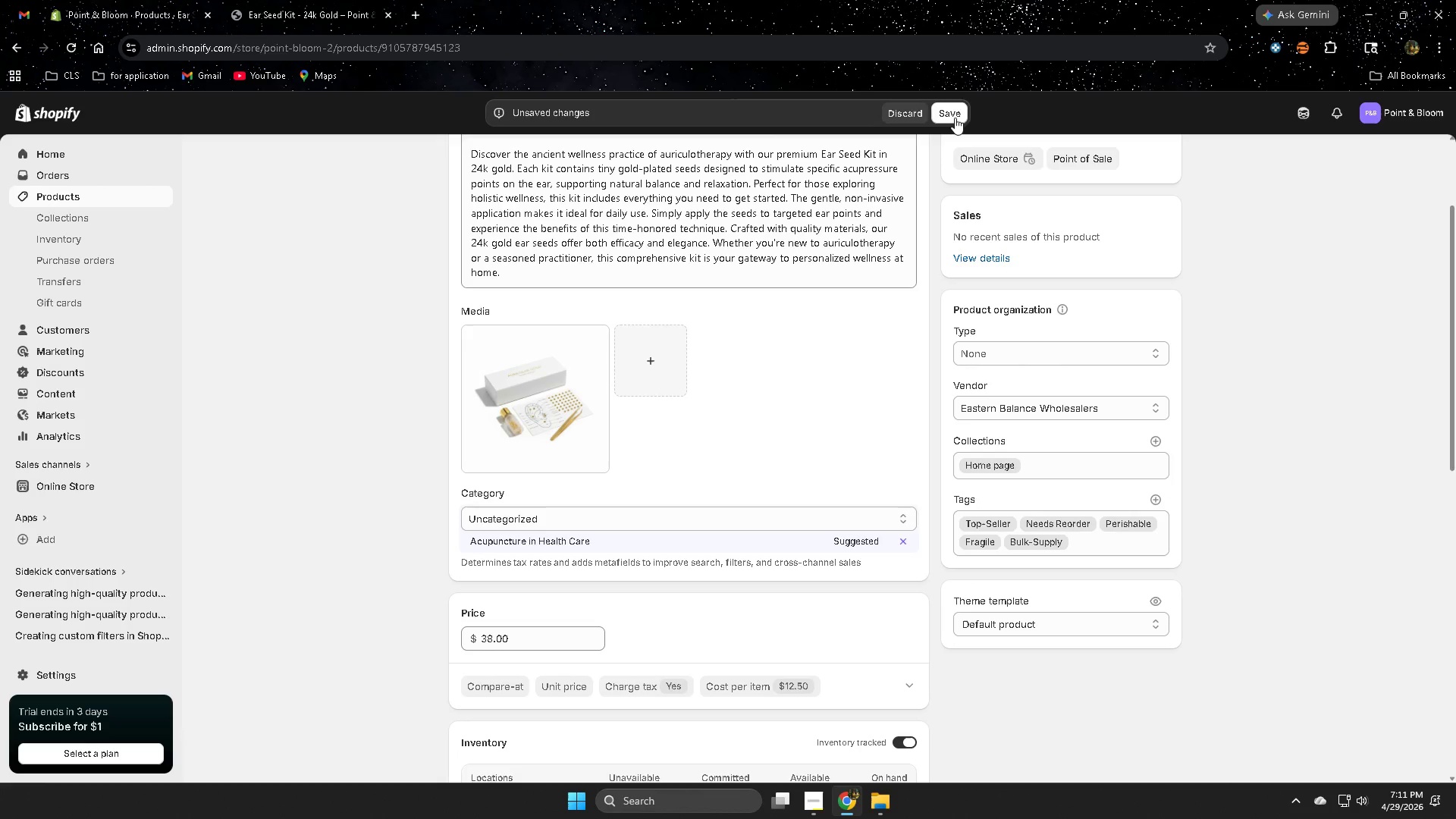 
left_click([949, 106])
 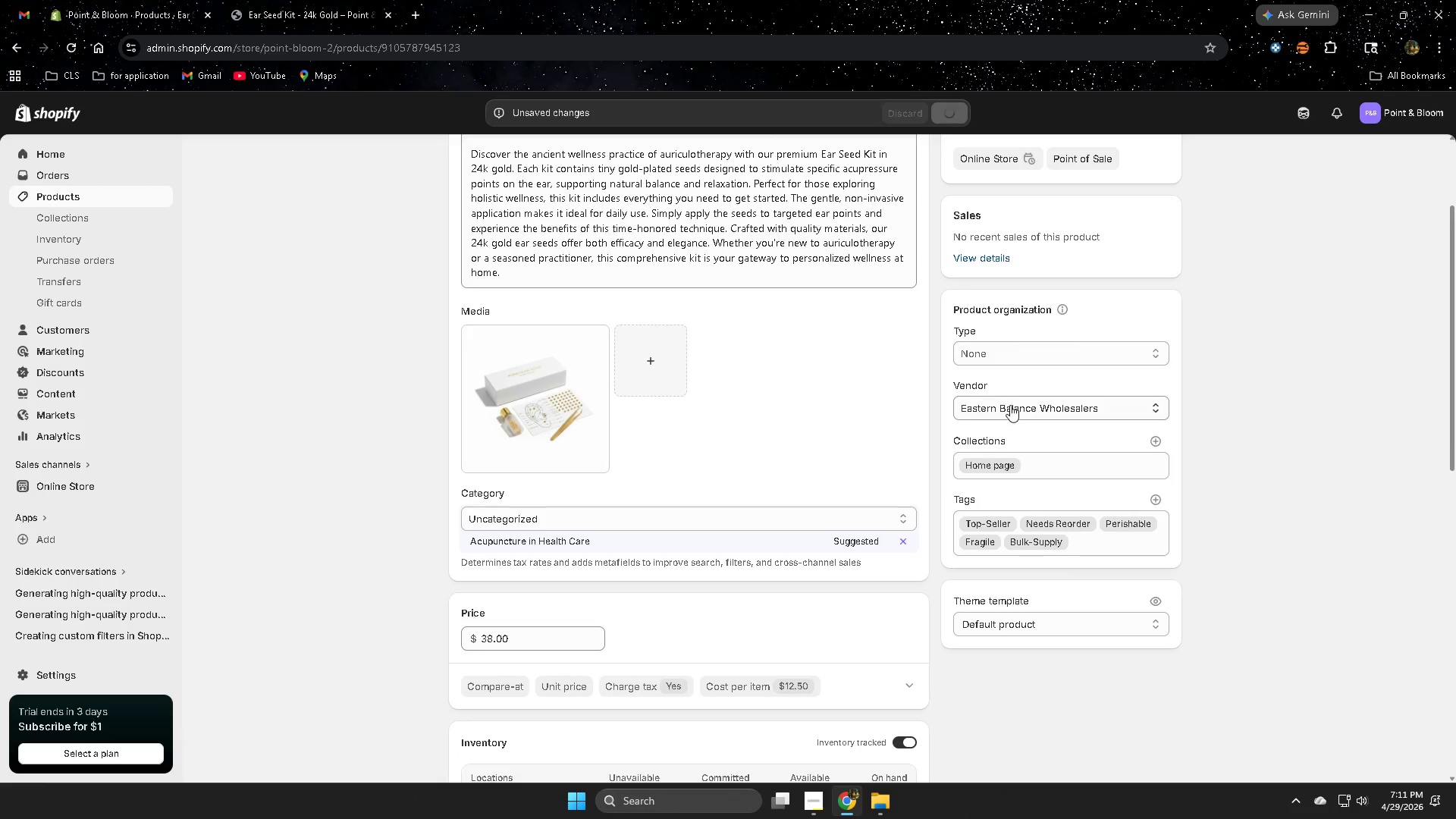 
left_click([808, 799])
 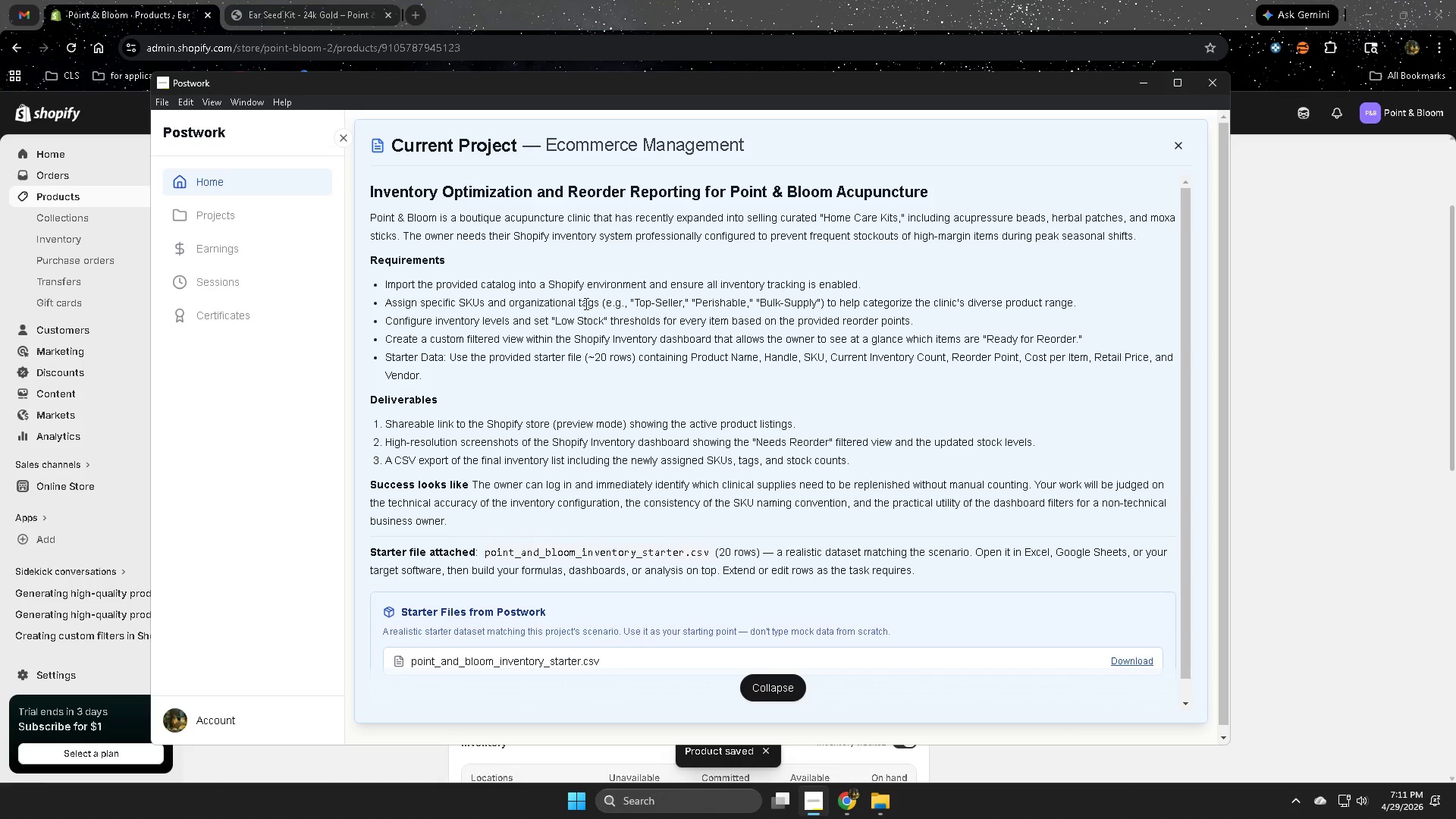 
wait(10.28)
 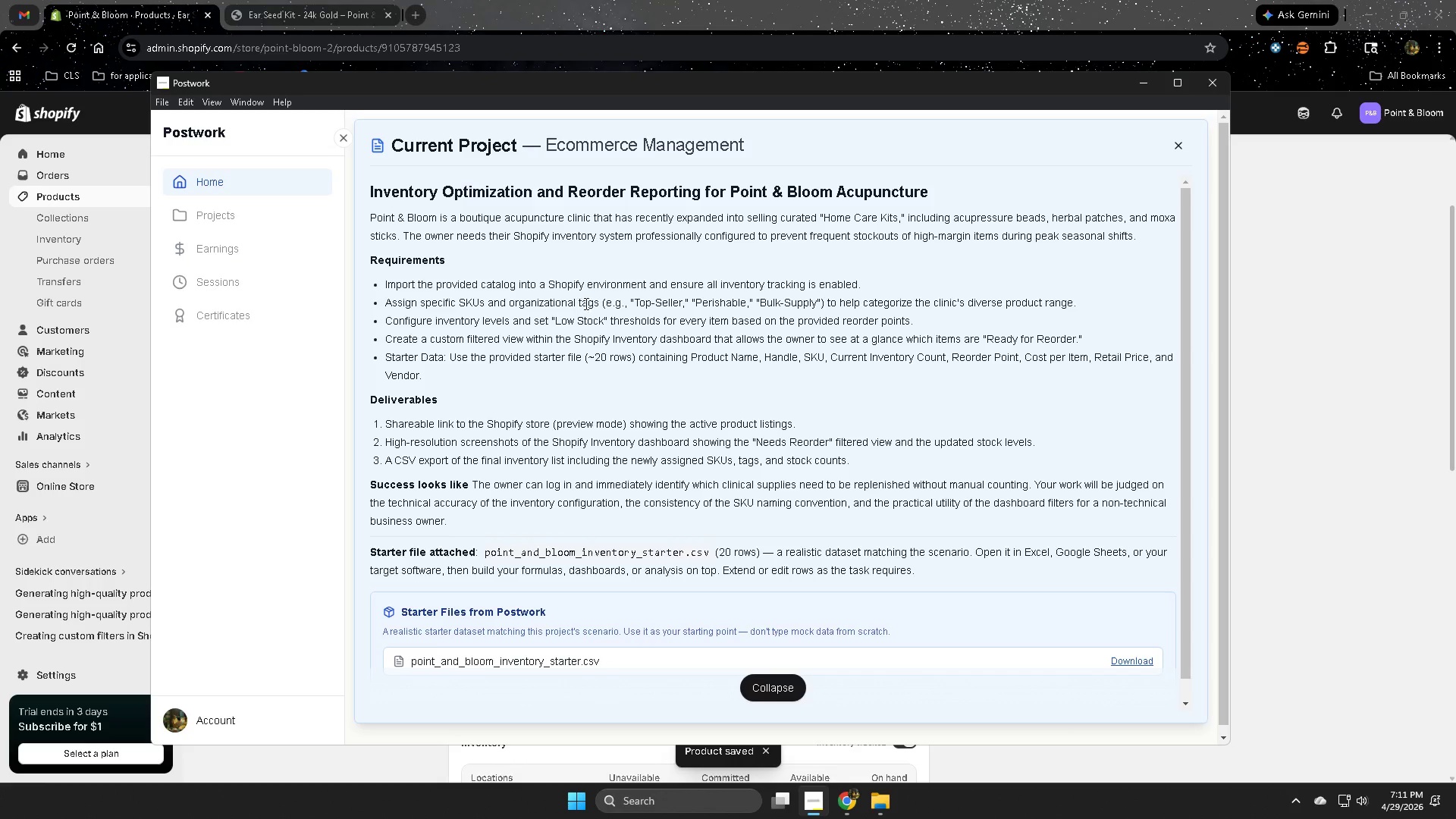 
left_click([870, 0])
 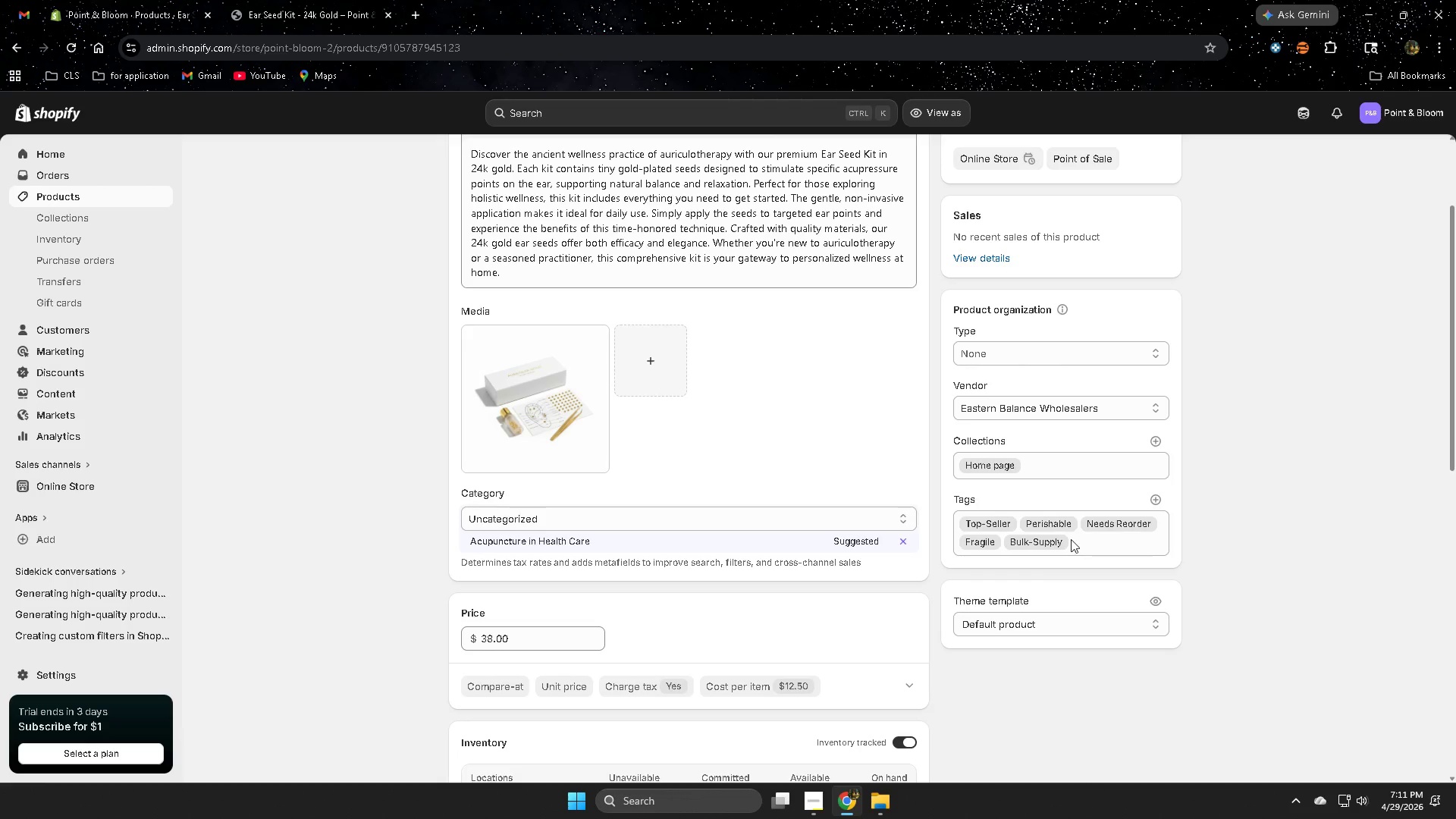 
left_click([72, 192])
 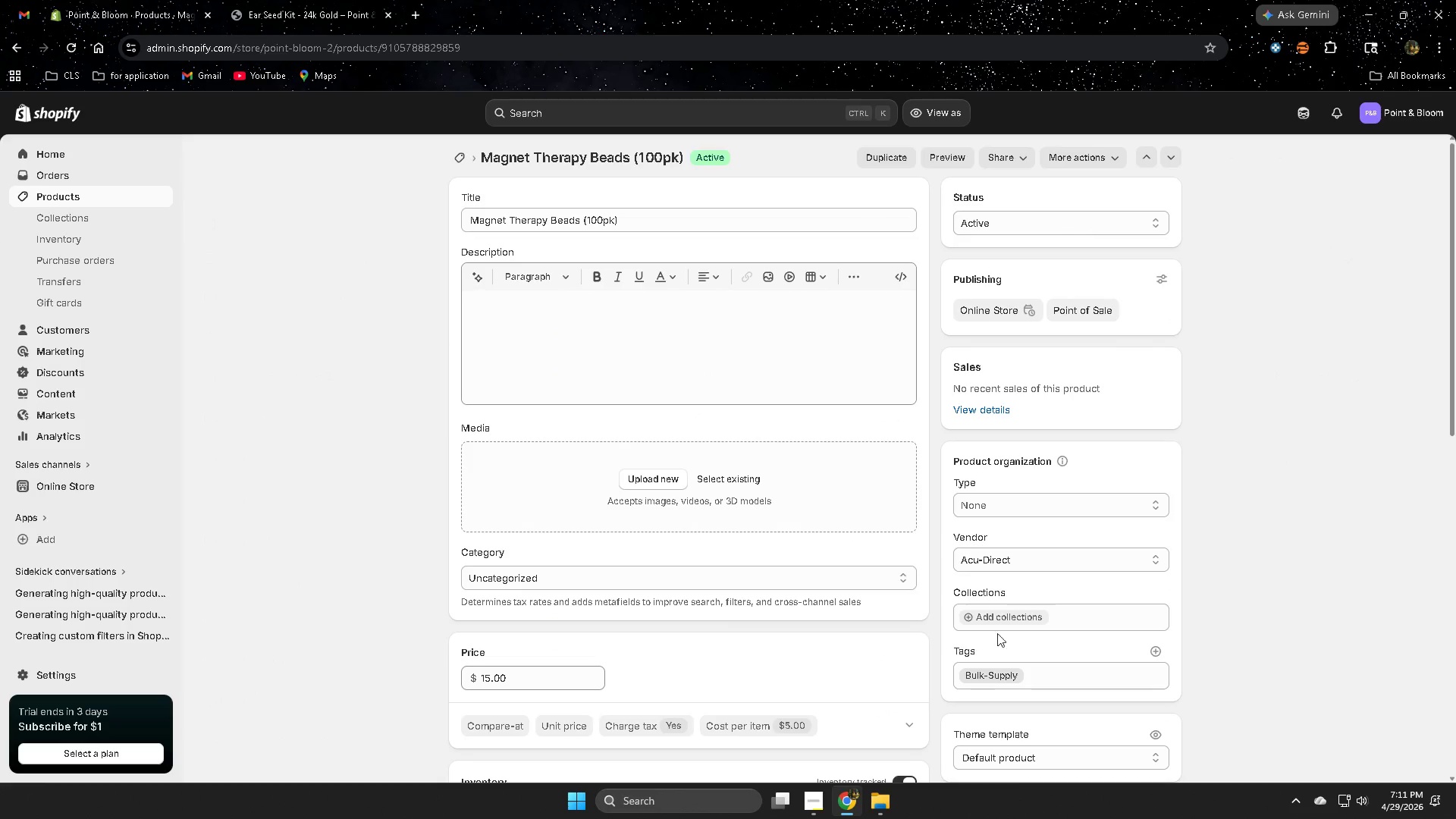 
wait(6.5)
 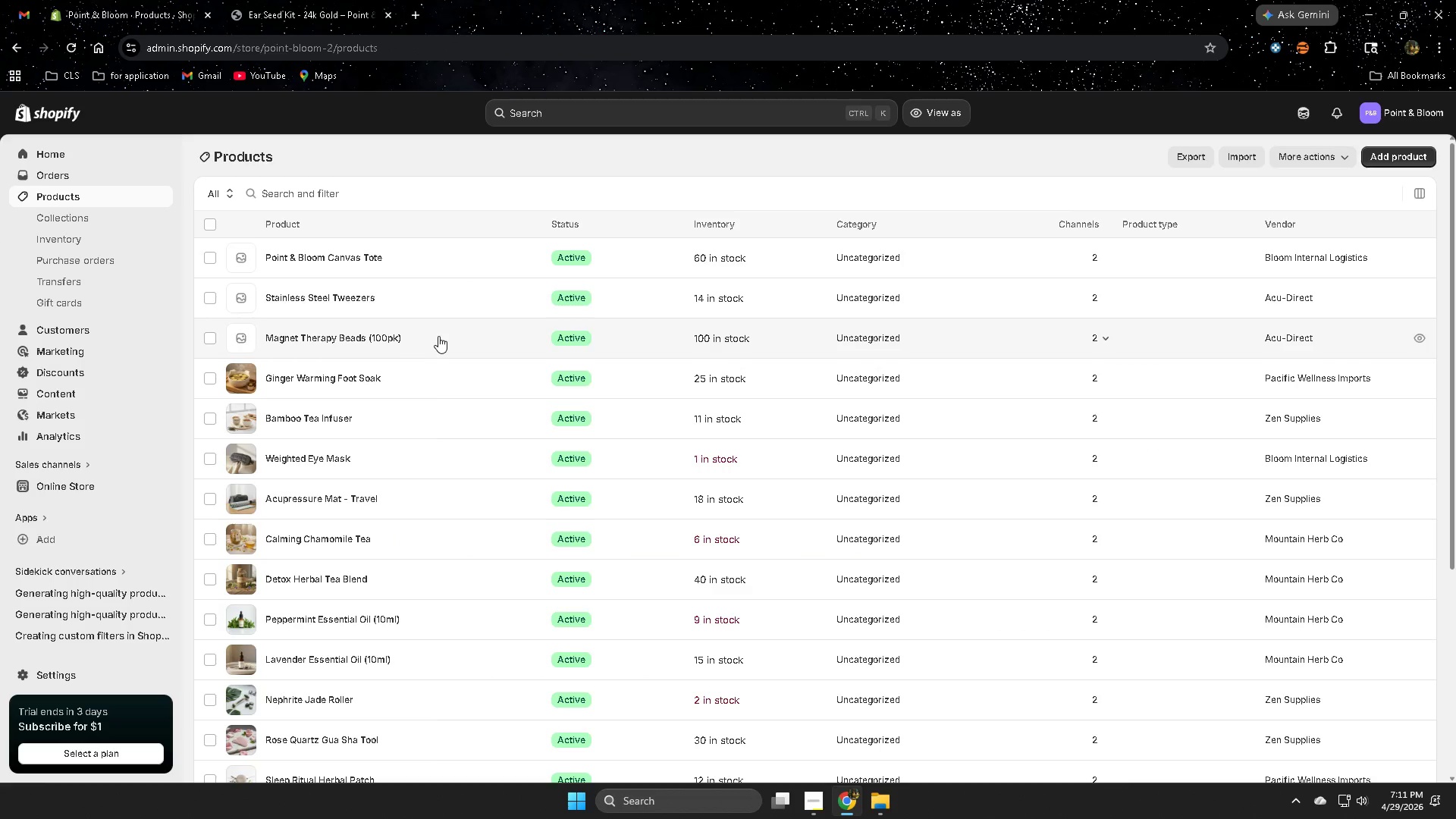 
double_click([645, 219])
 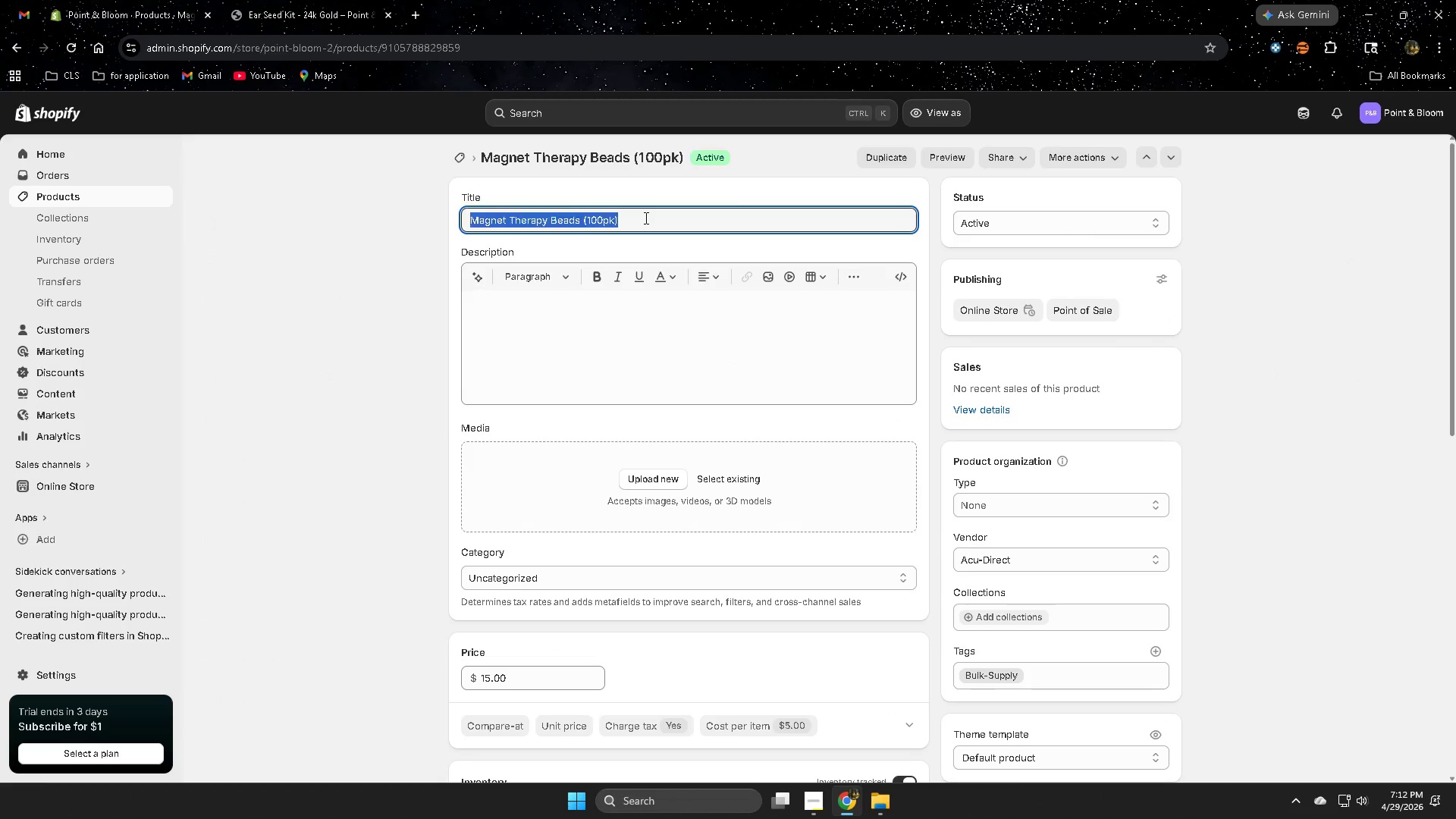 
key(Control+ControlLeft)
 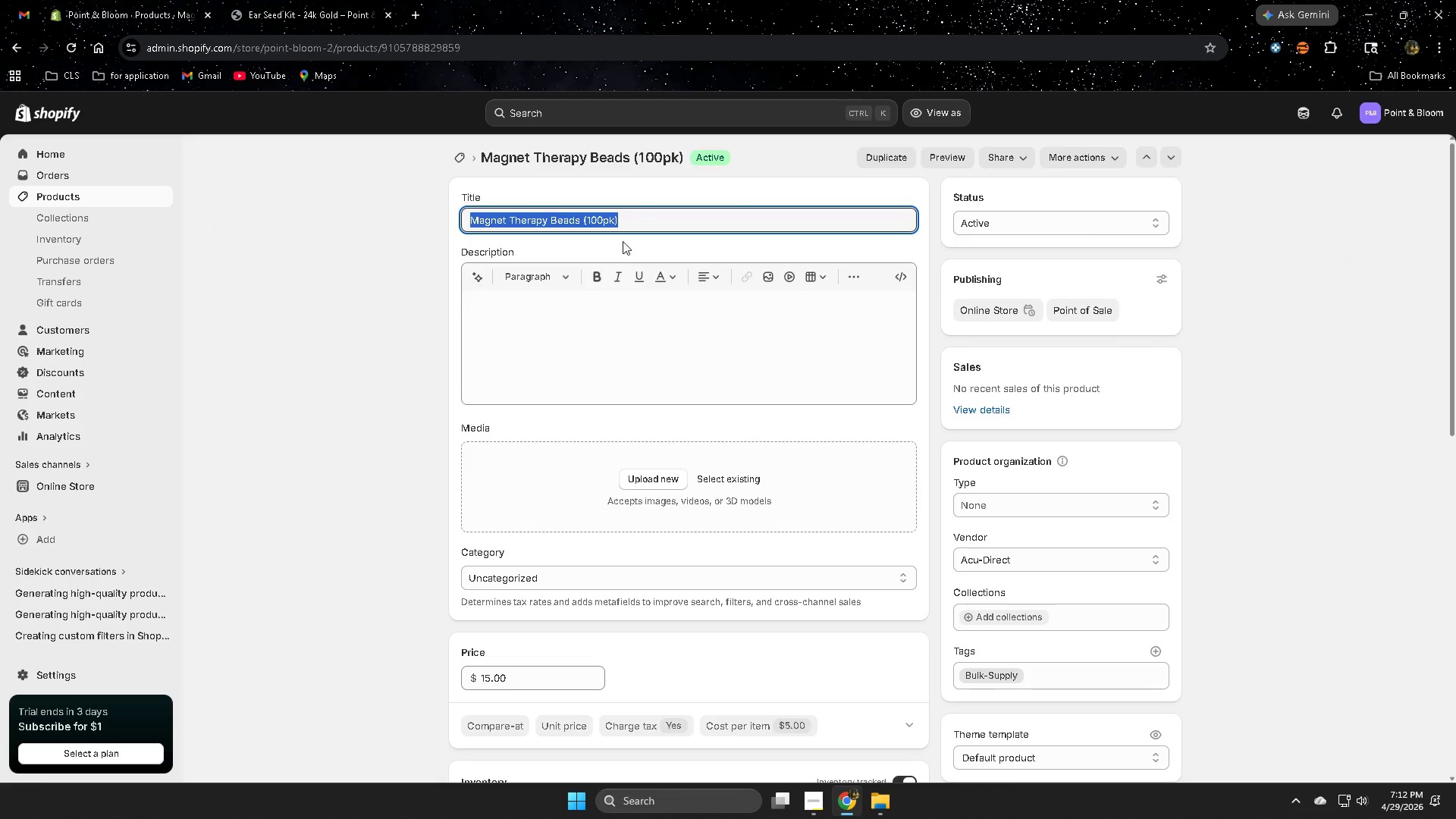 
key(Control+C)
 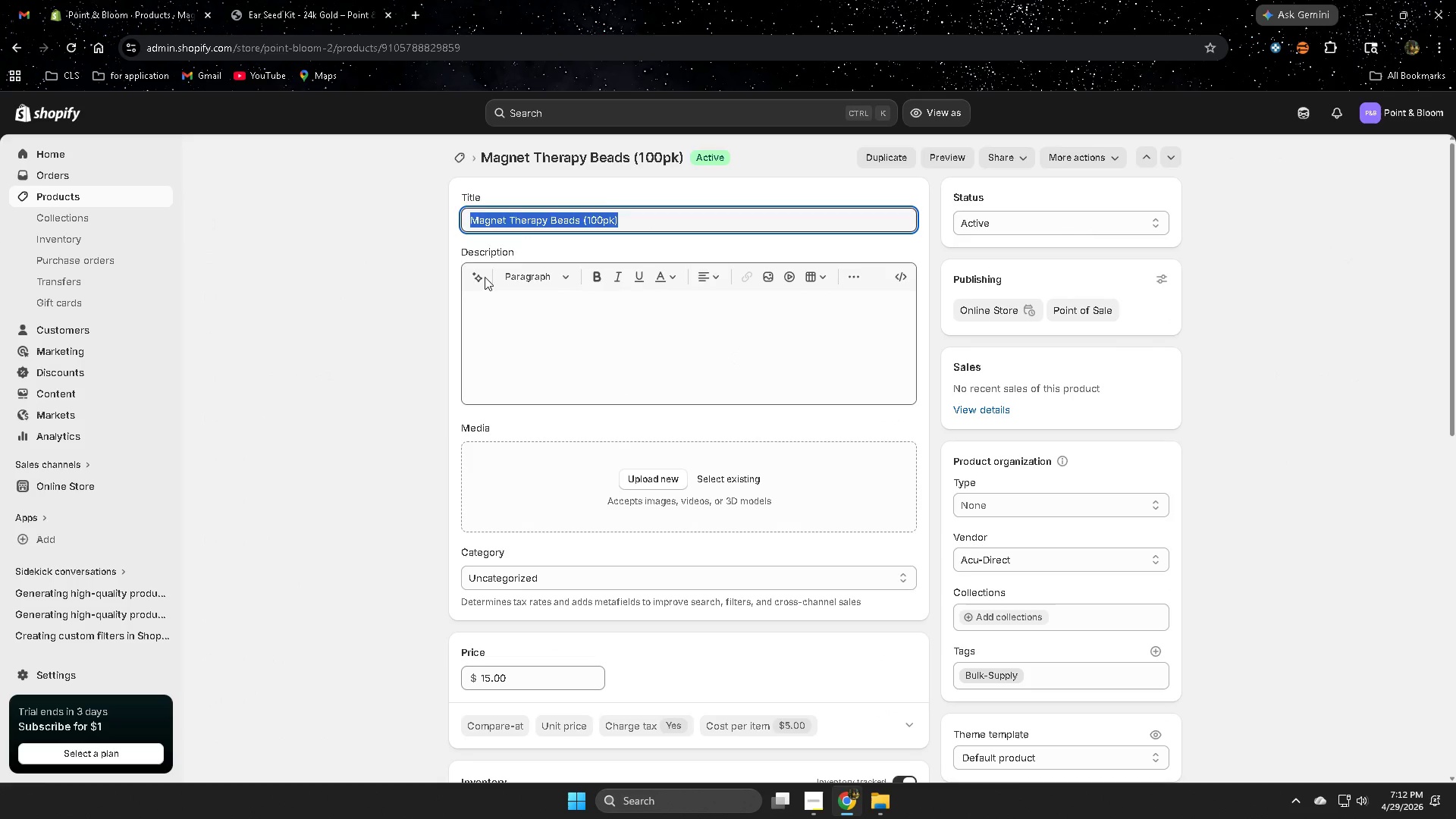 
left_click([480, 277])
 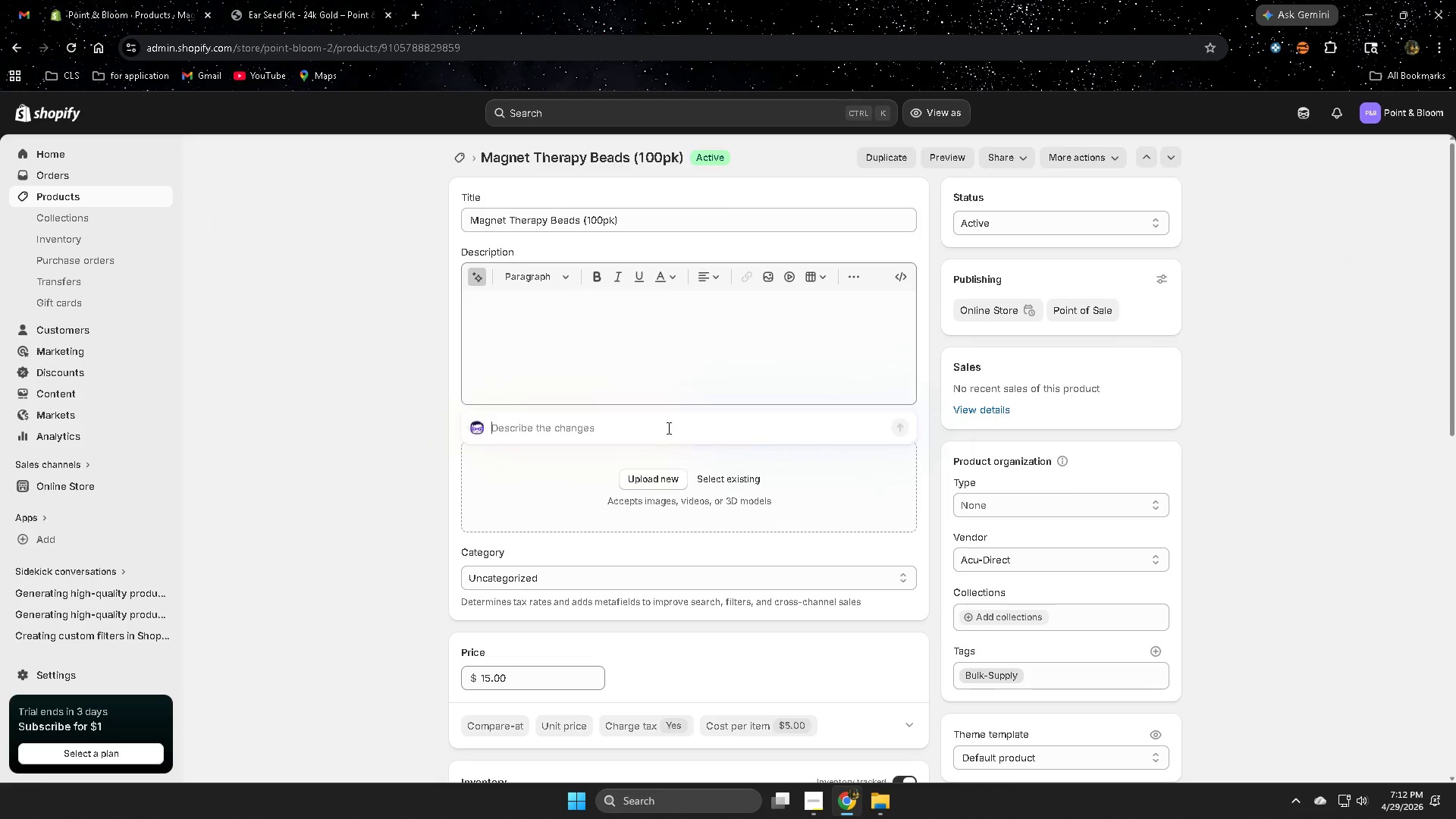 
key(Control+V)
 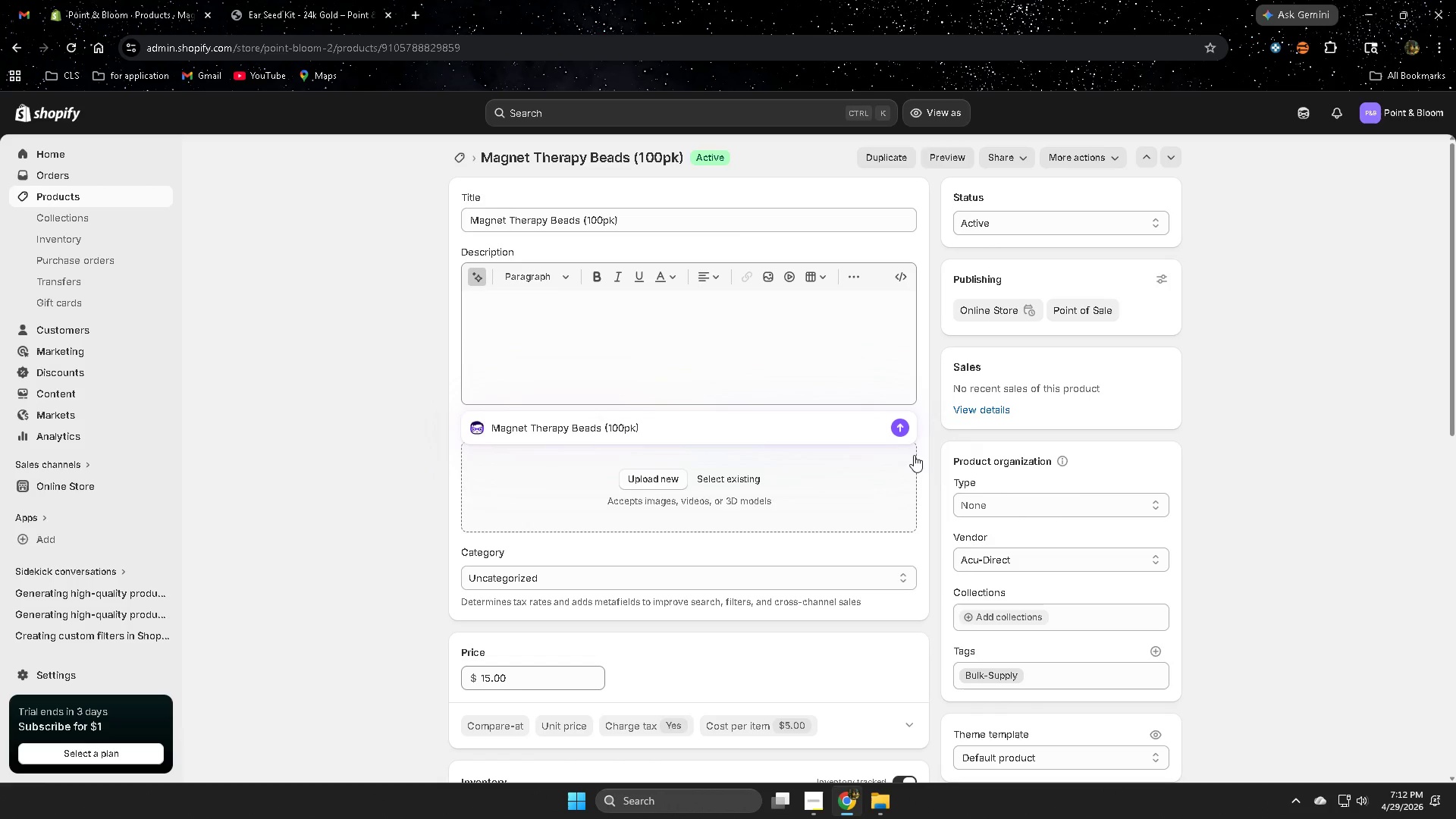 
left_click([896, 422])
 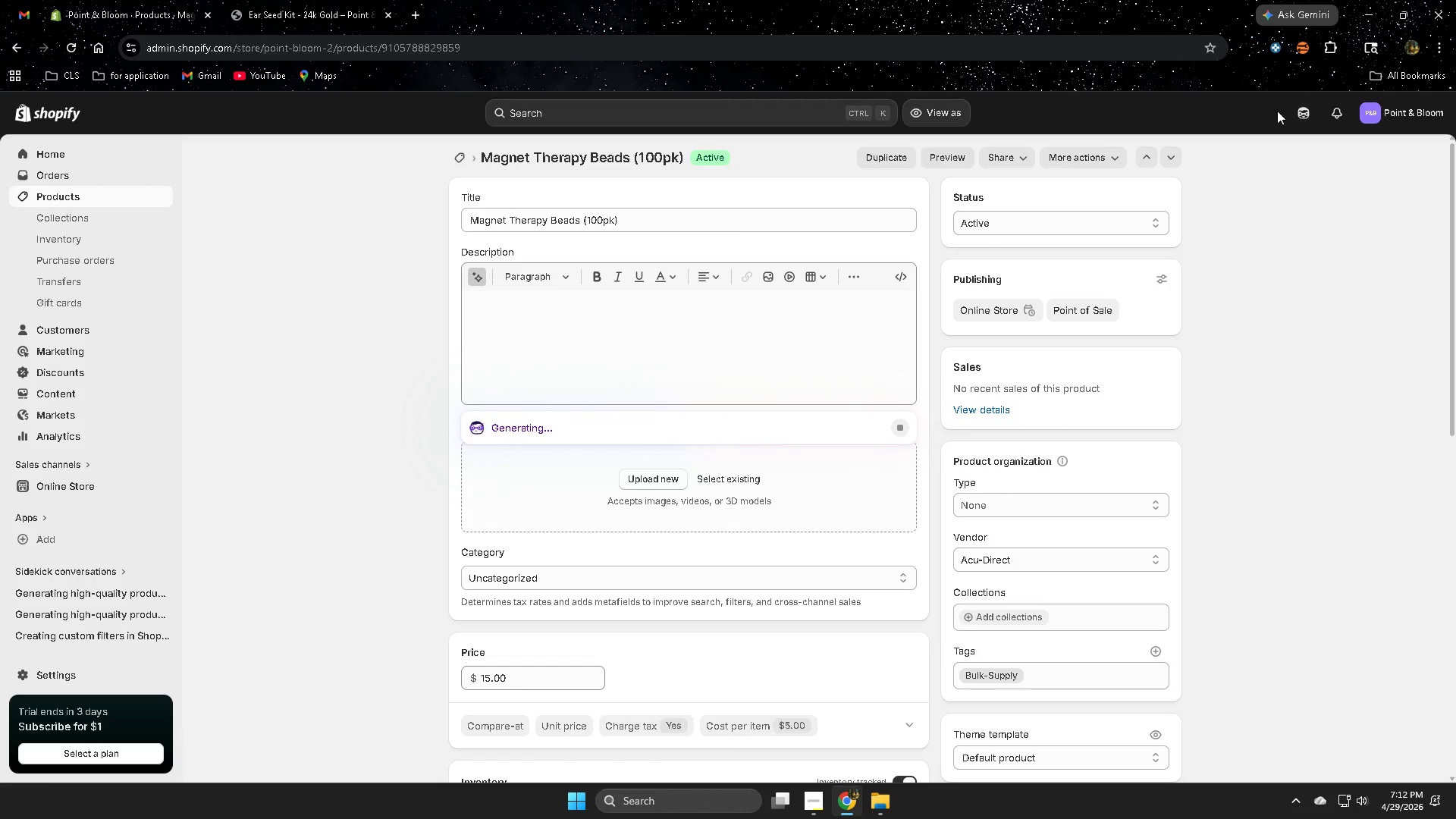 
left_click([1295, 113])
 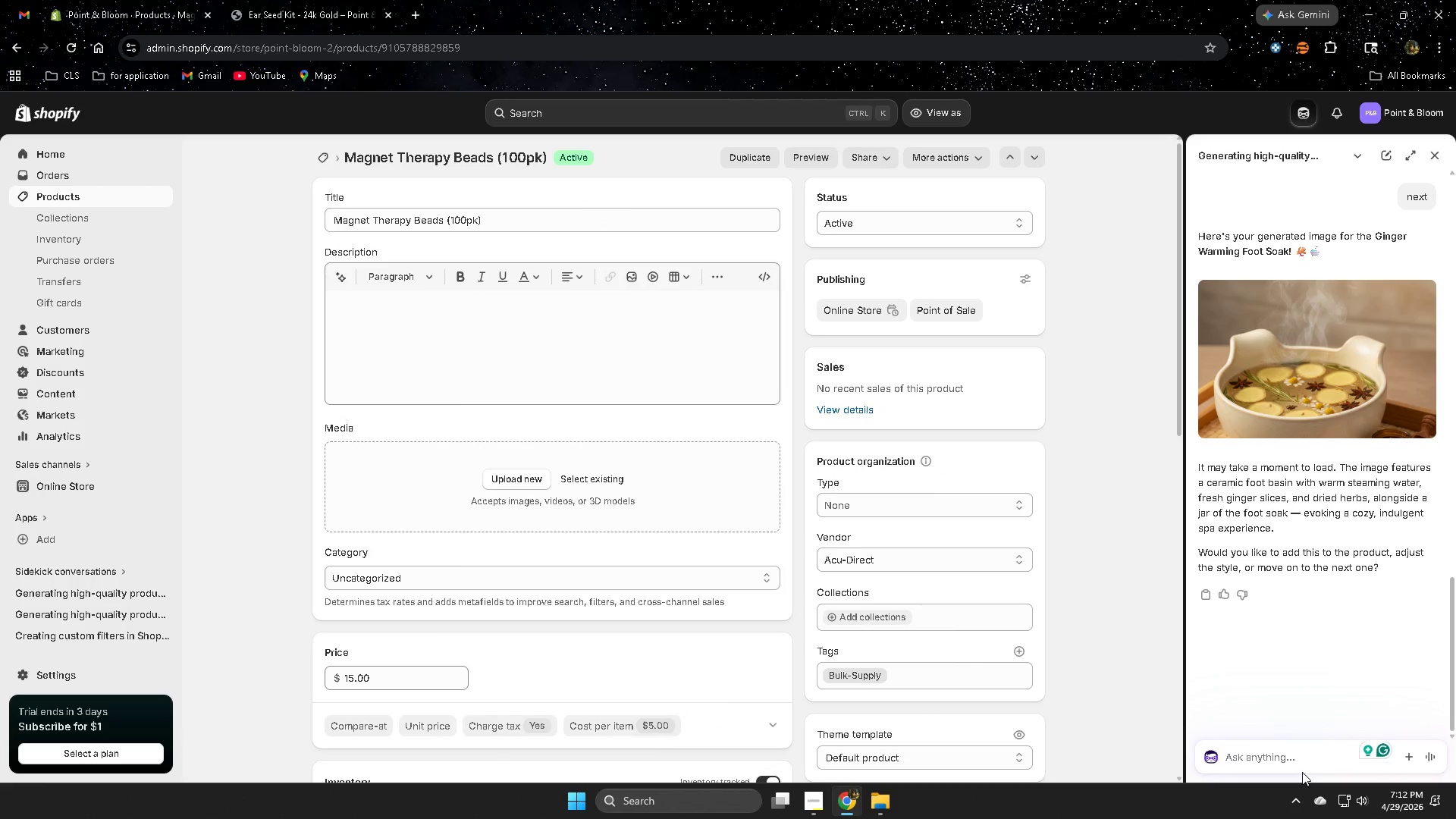 
type(next)
 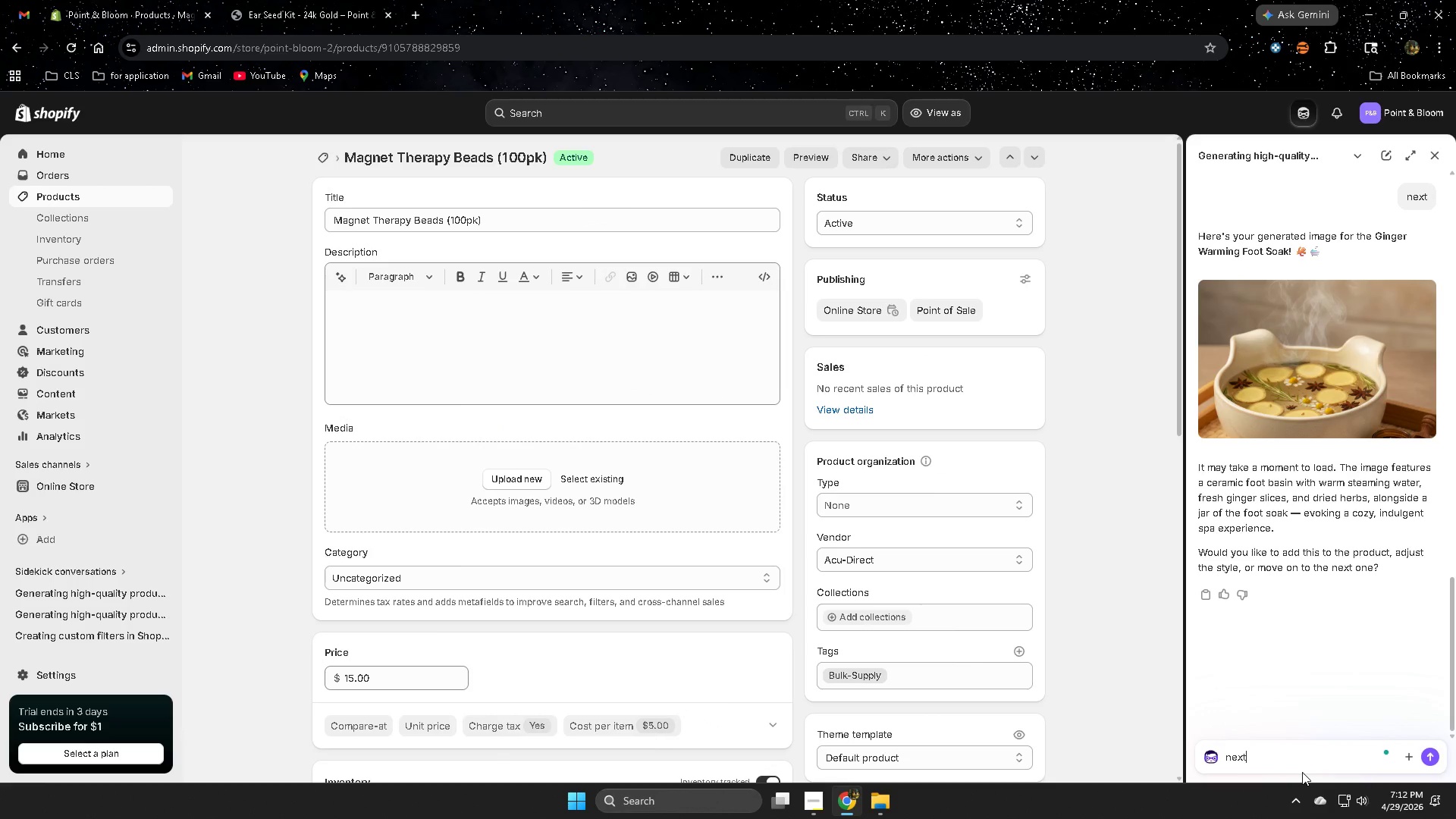 
key(Enter)
 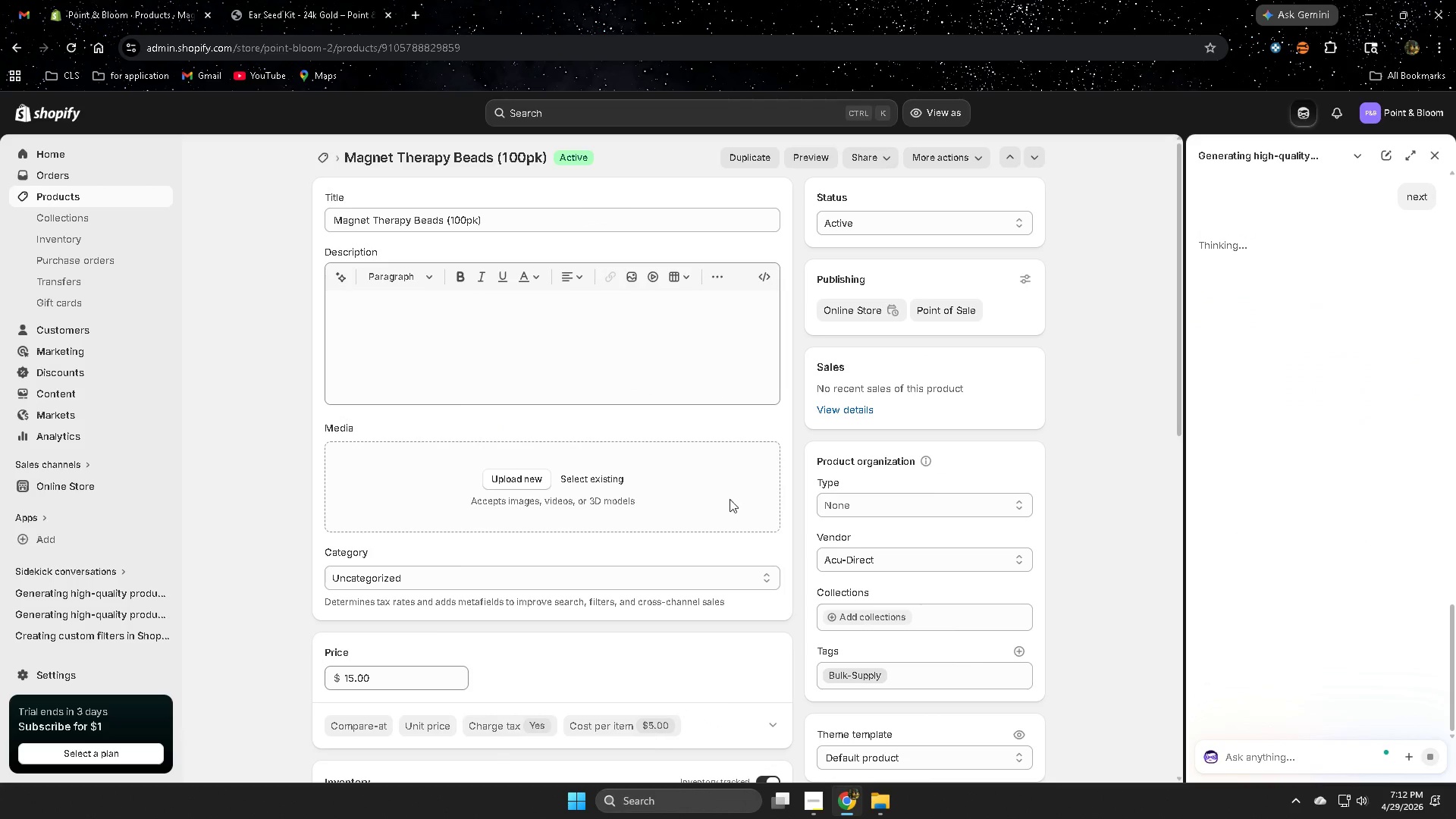 
mouse_move([1298, 756])
 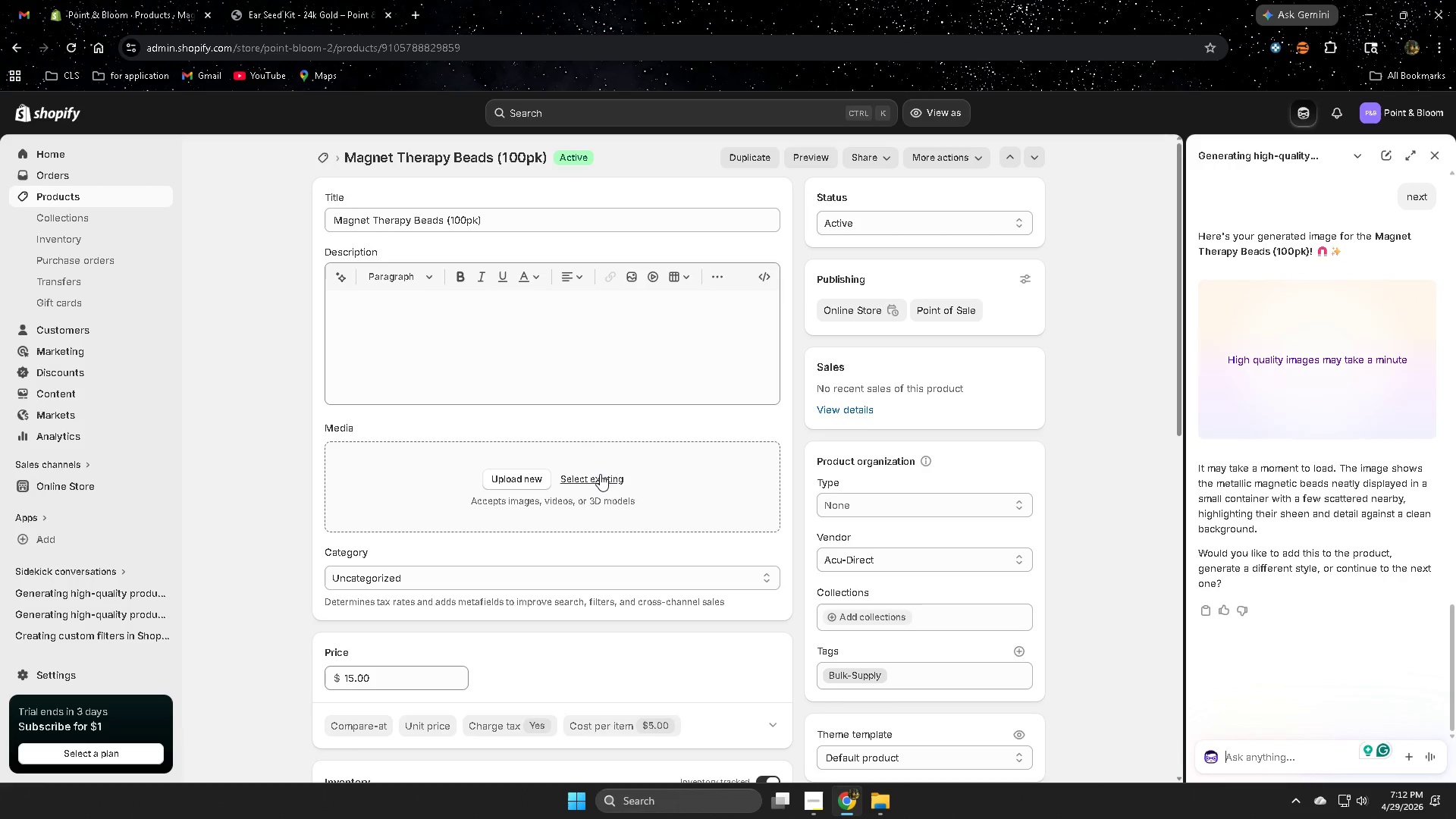 
wait(22.92)
 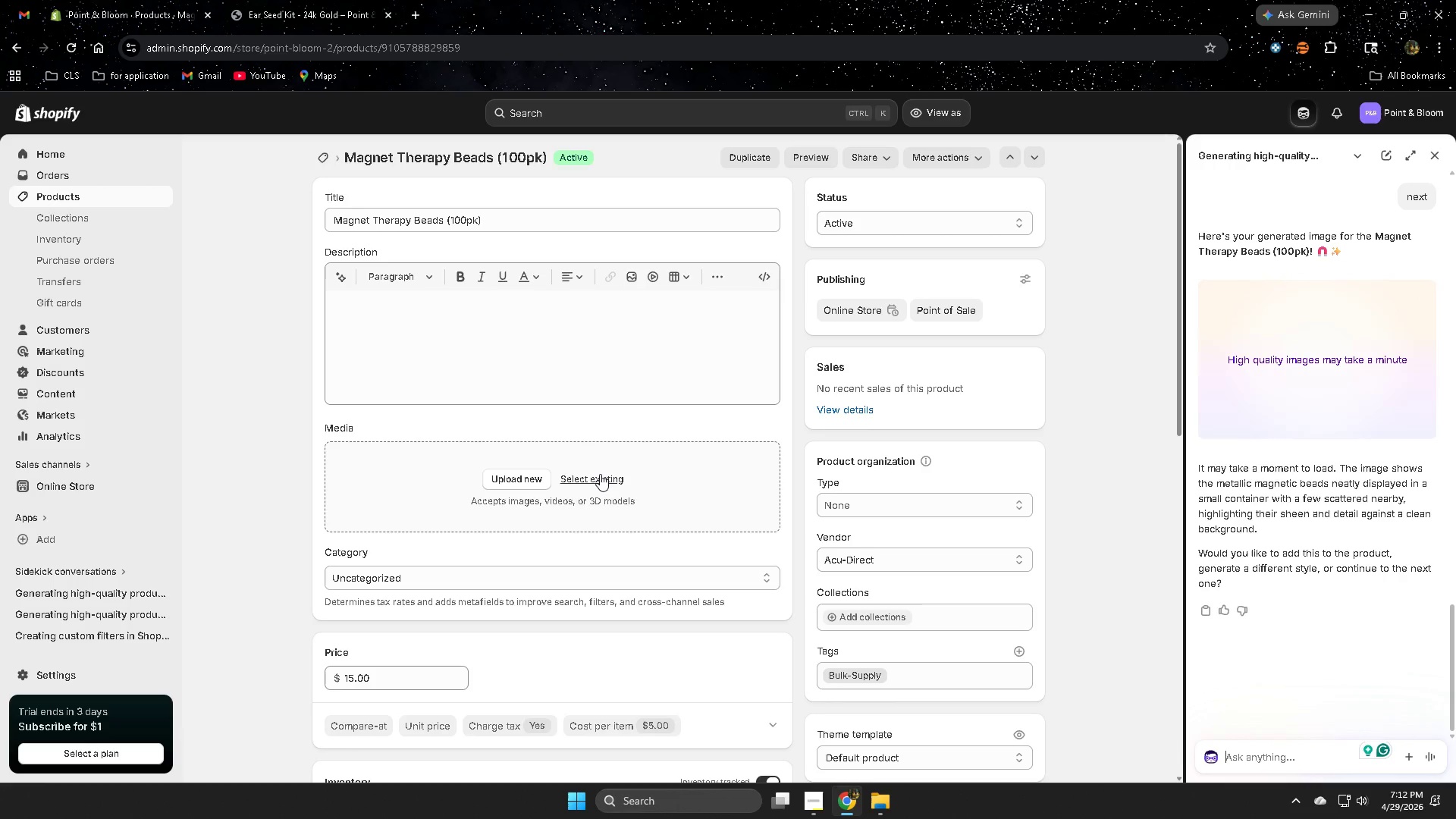 
scroll: coordinate [285, 482], scroll_direction: down, amount: 9.0
 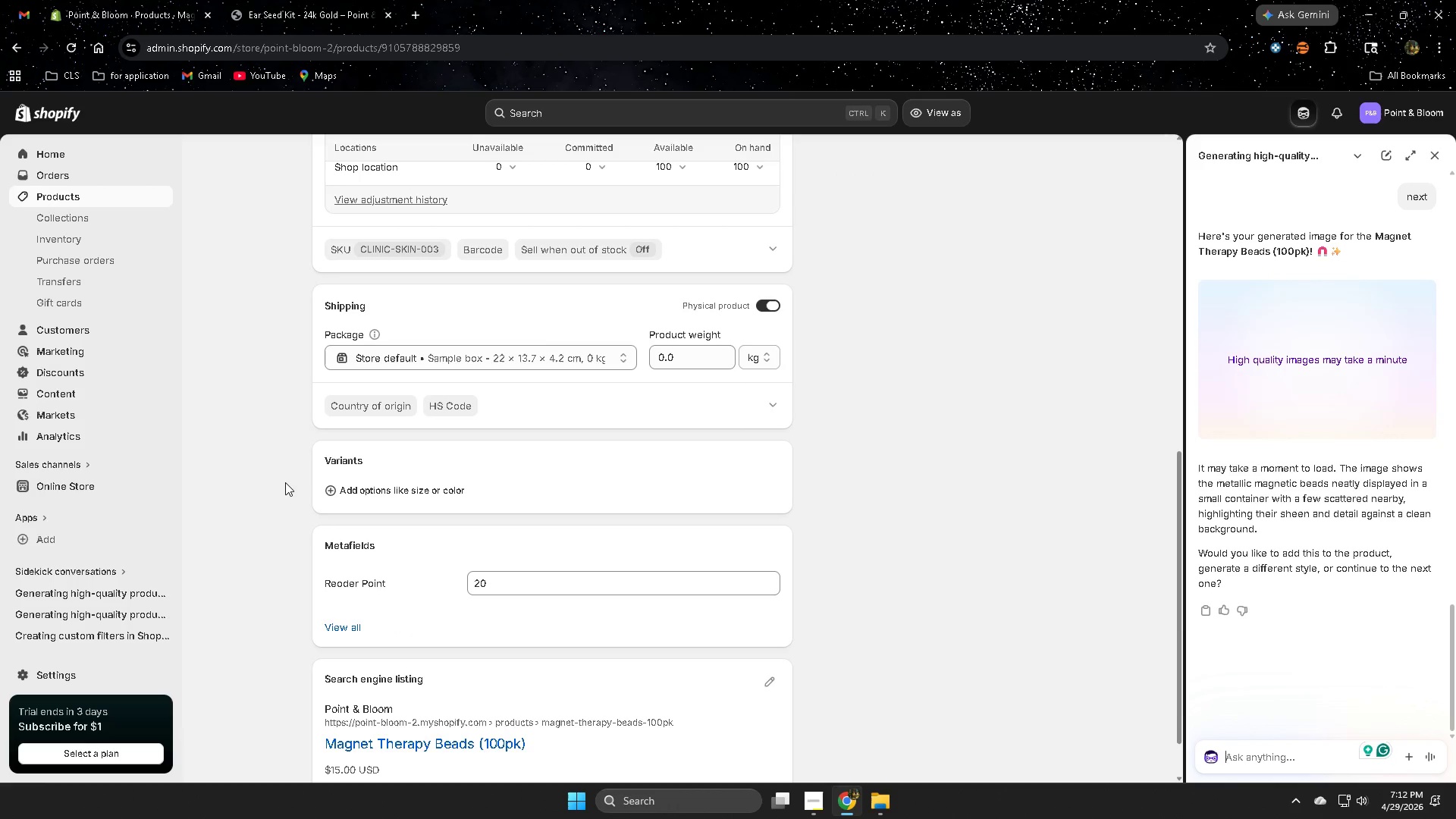 
left_click([1397, 427])
 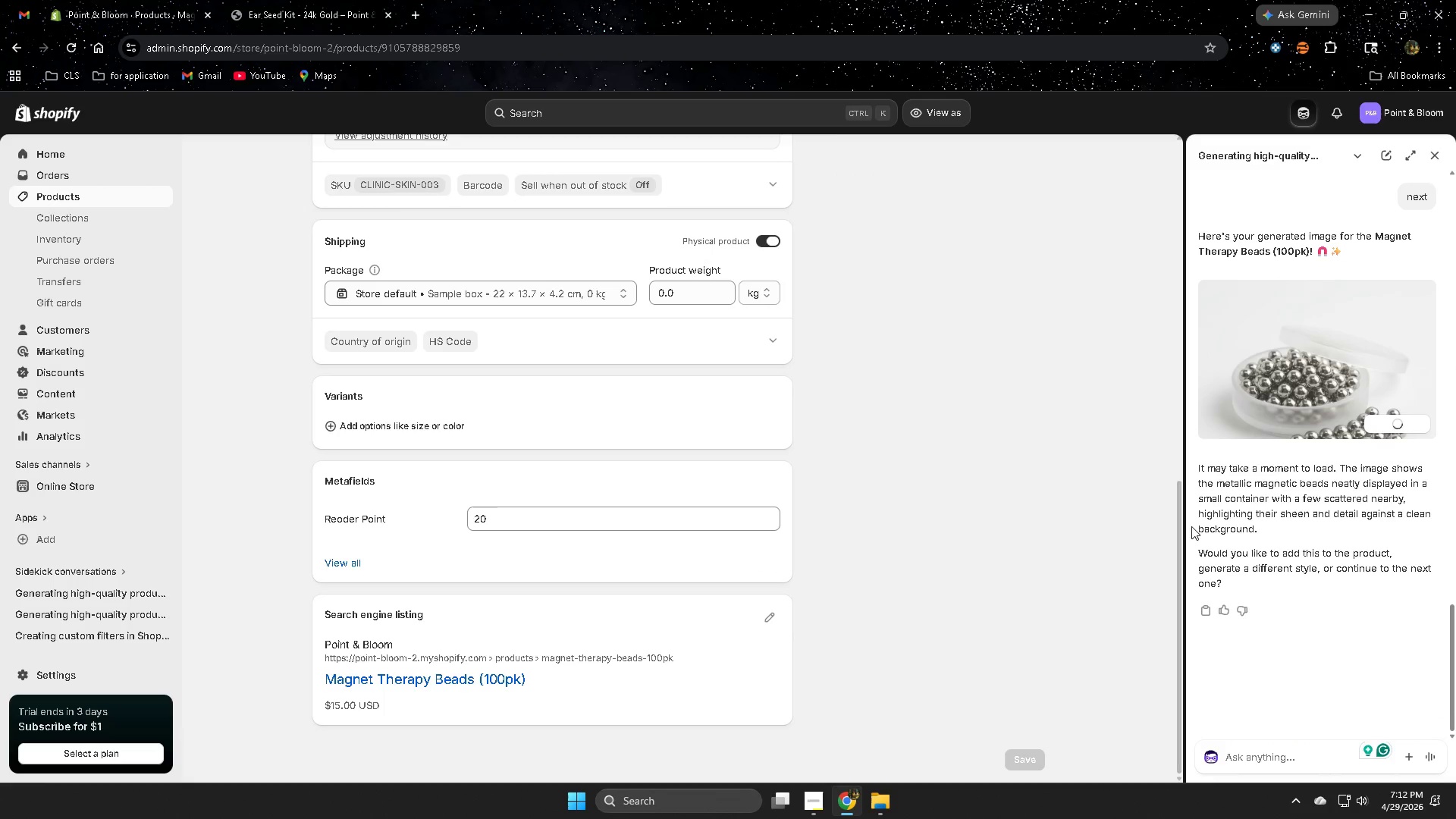 
scroll: coordinate [285, 482], scroll_direction: down, amount: 4.0
 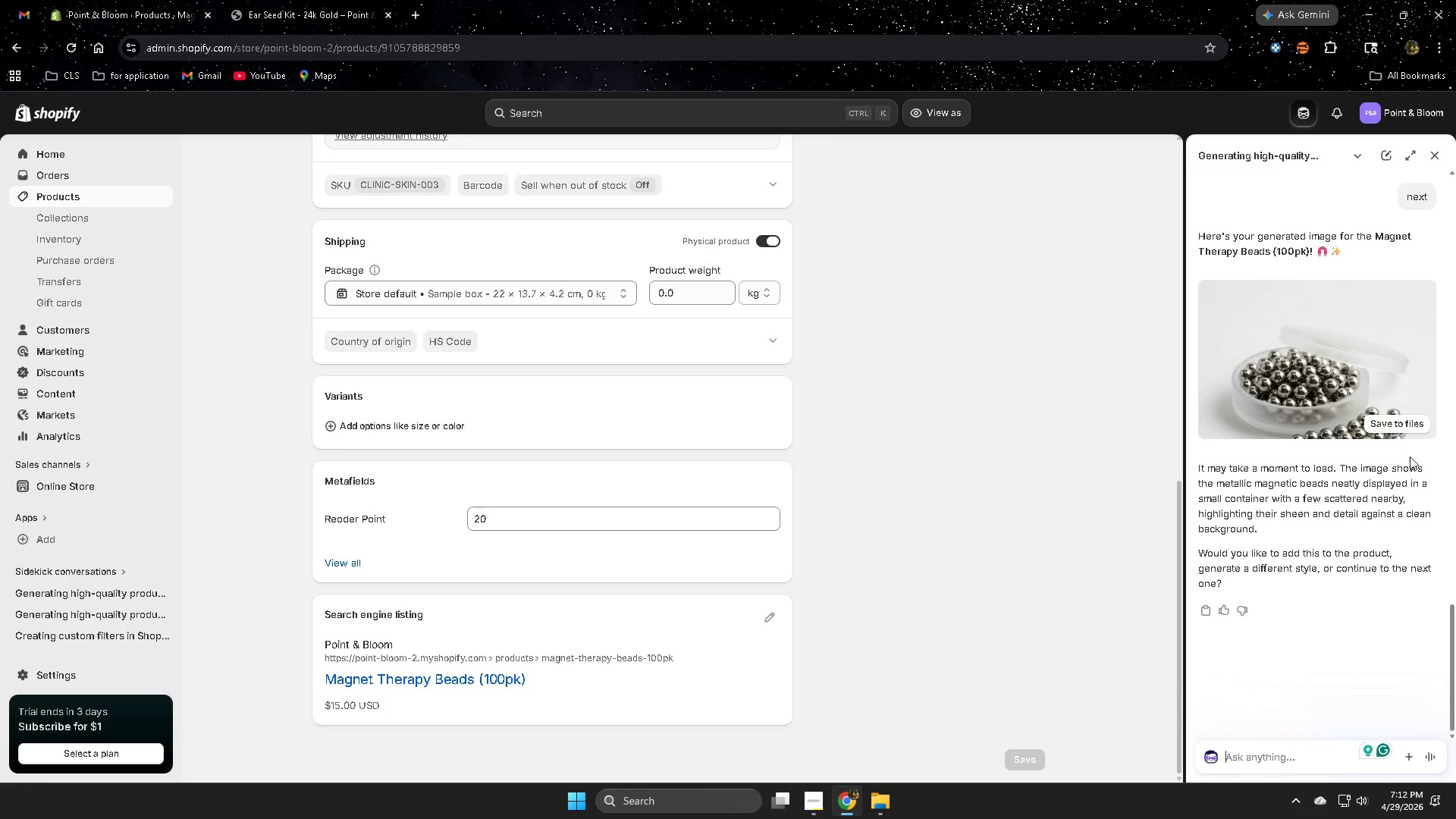 
scroll: coordinate [1074, 542], scroll_direction: up, amount: 3.0
 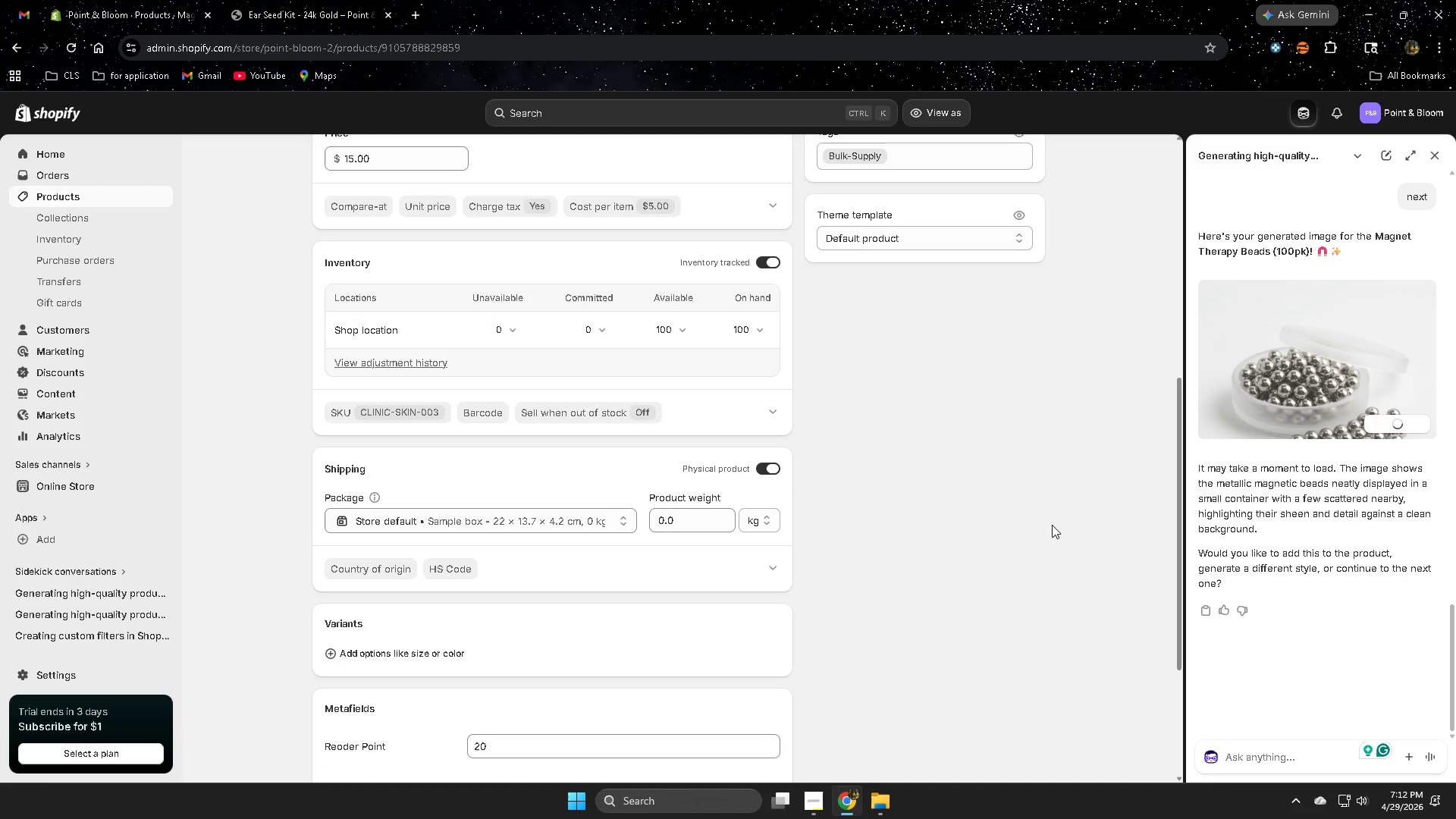 
left_click([598, 413])
 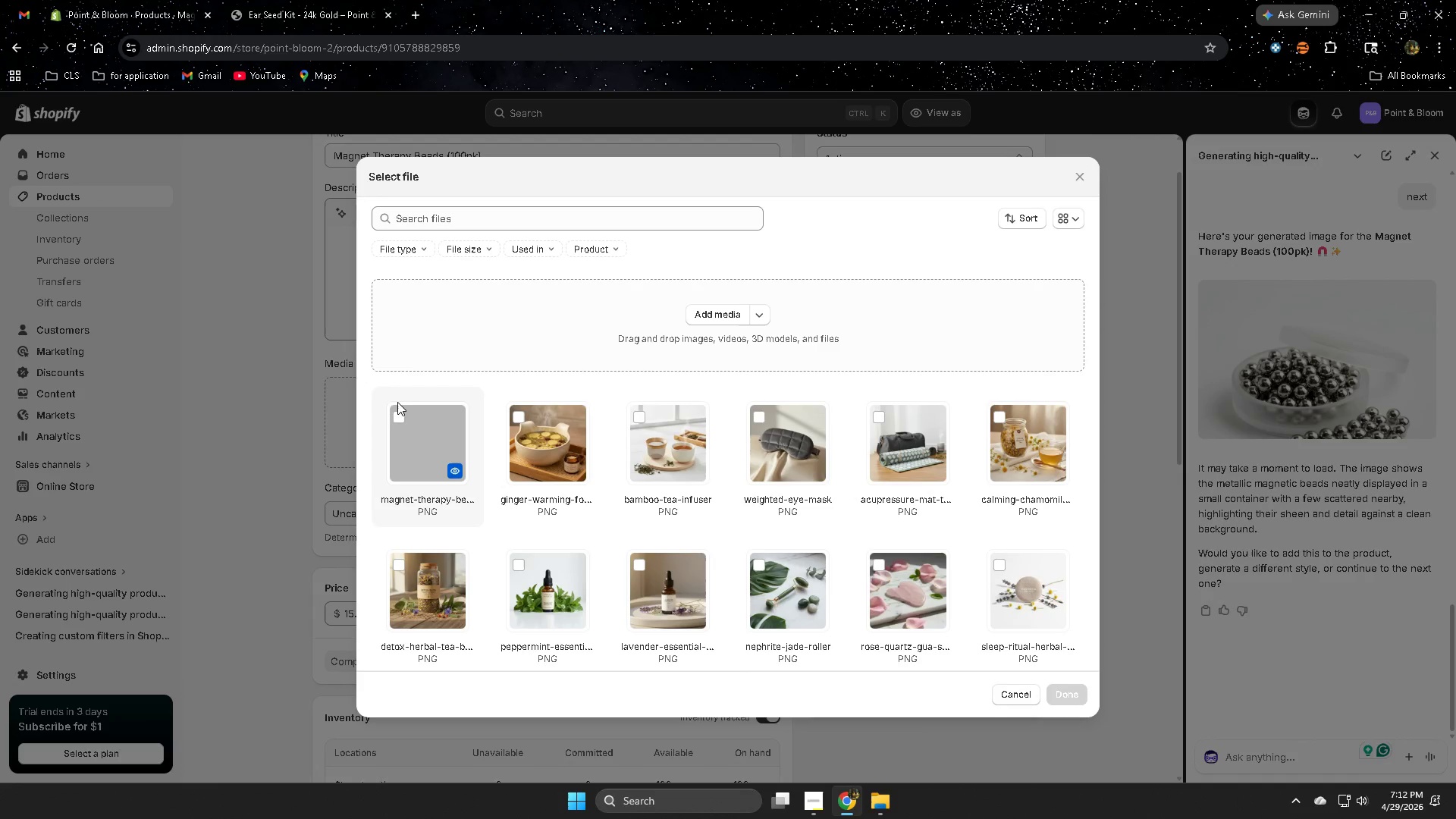 
left_click([400, 418])
 